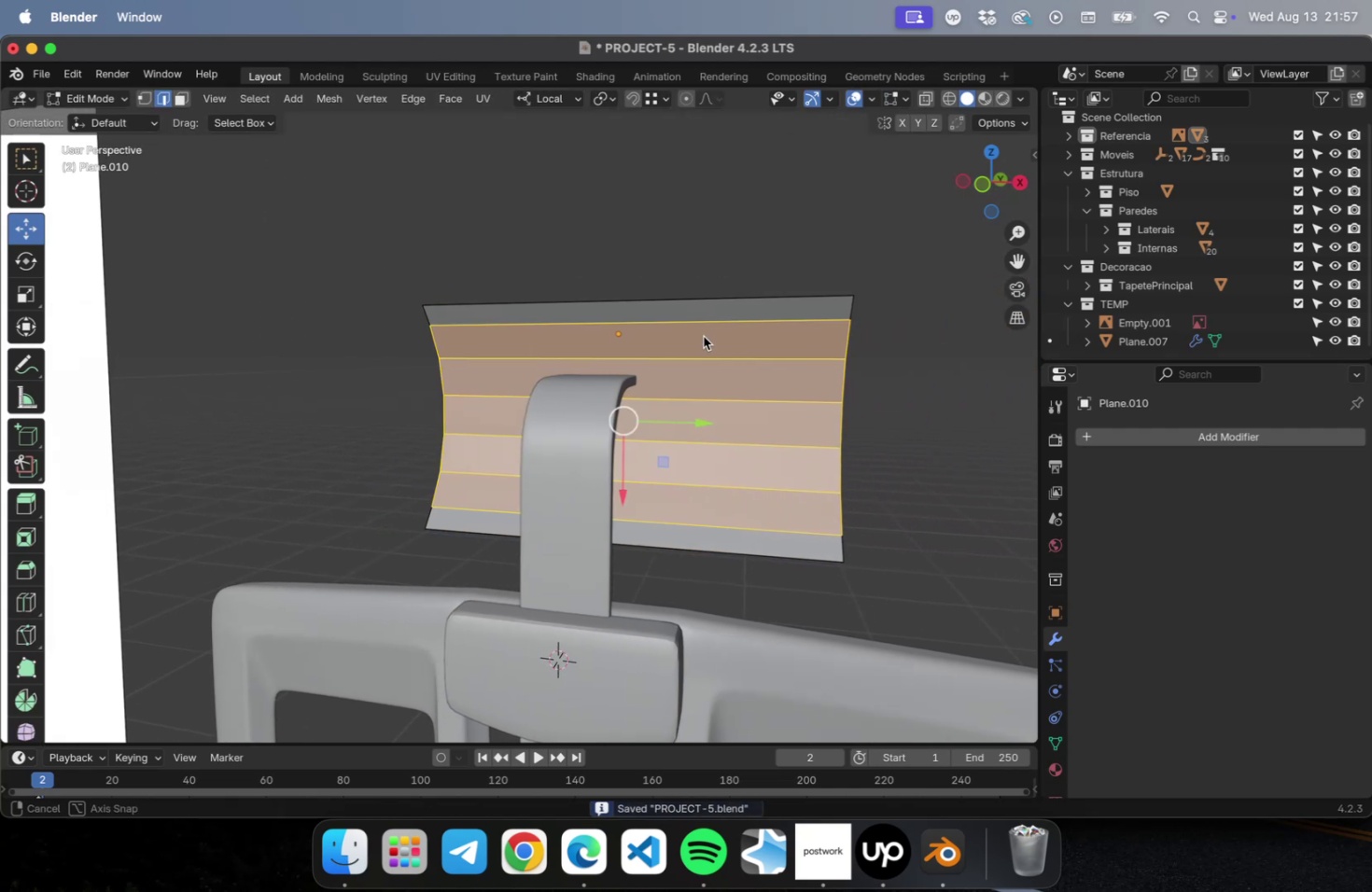 
key(Meta+CommandLeft)
 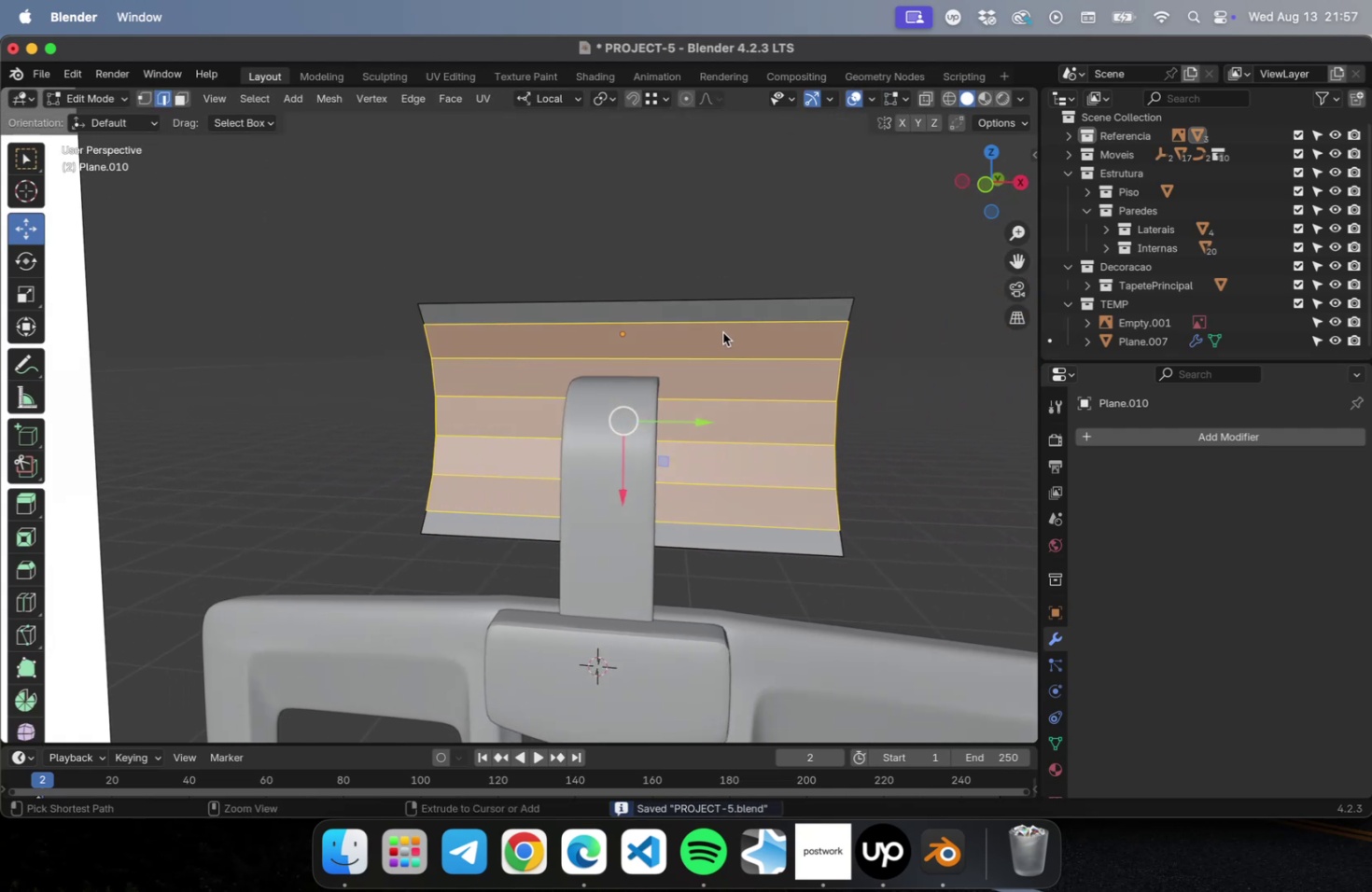 
key(Meta+E)
 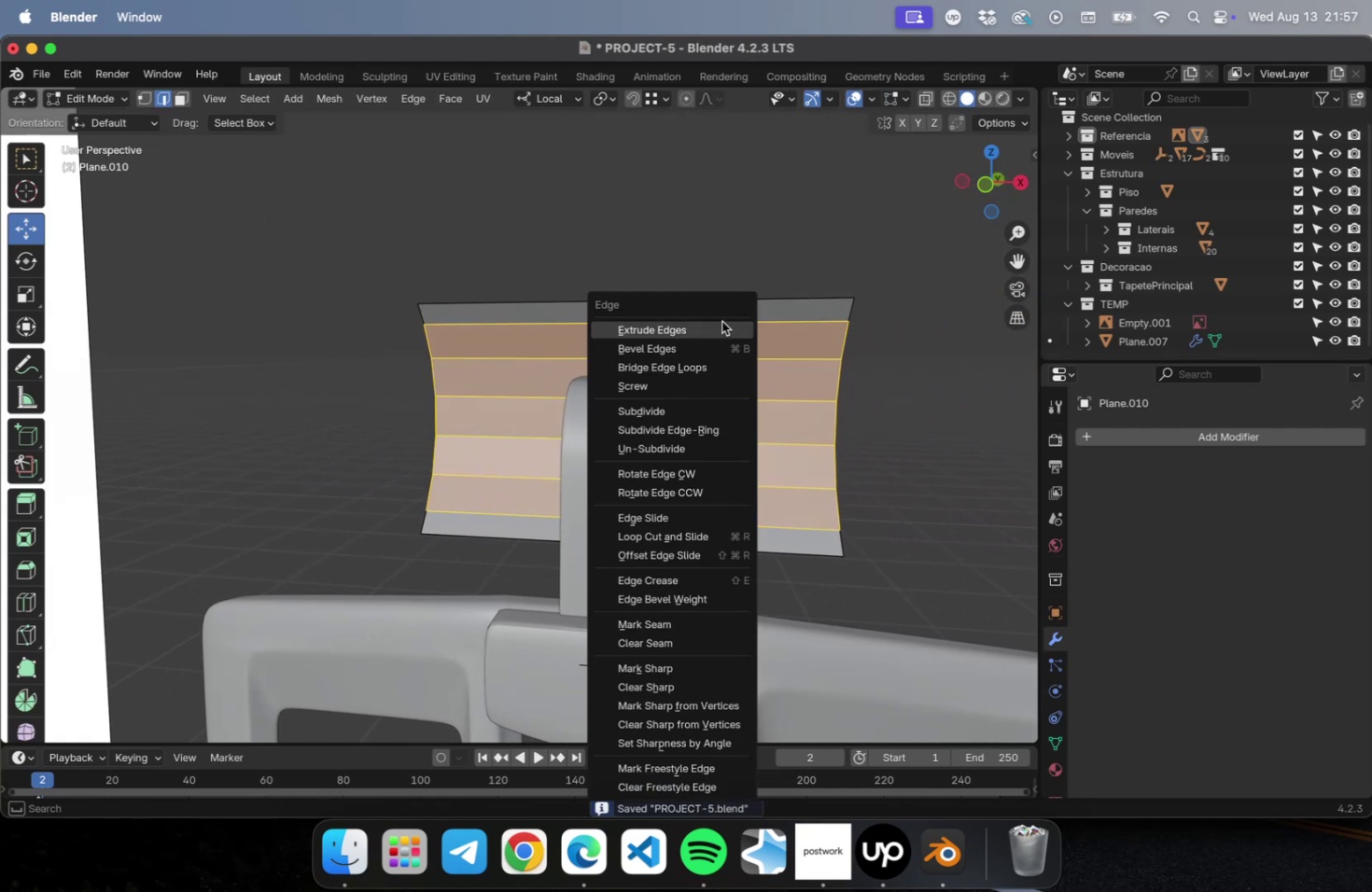 
key(Escape)
 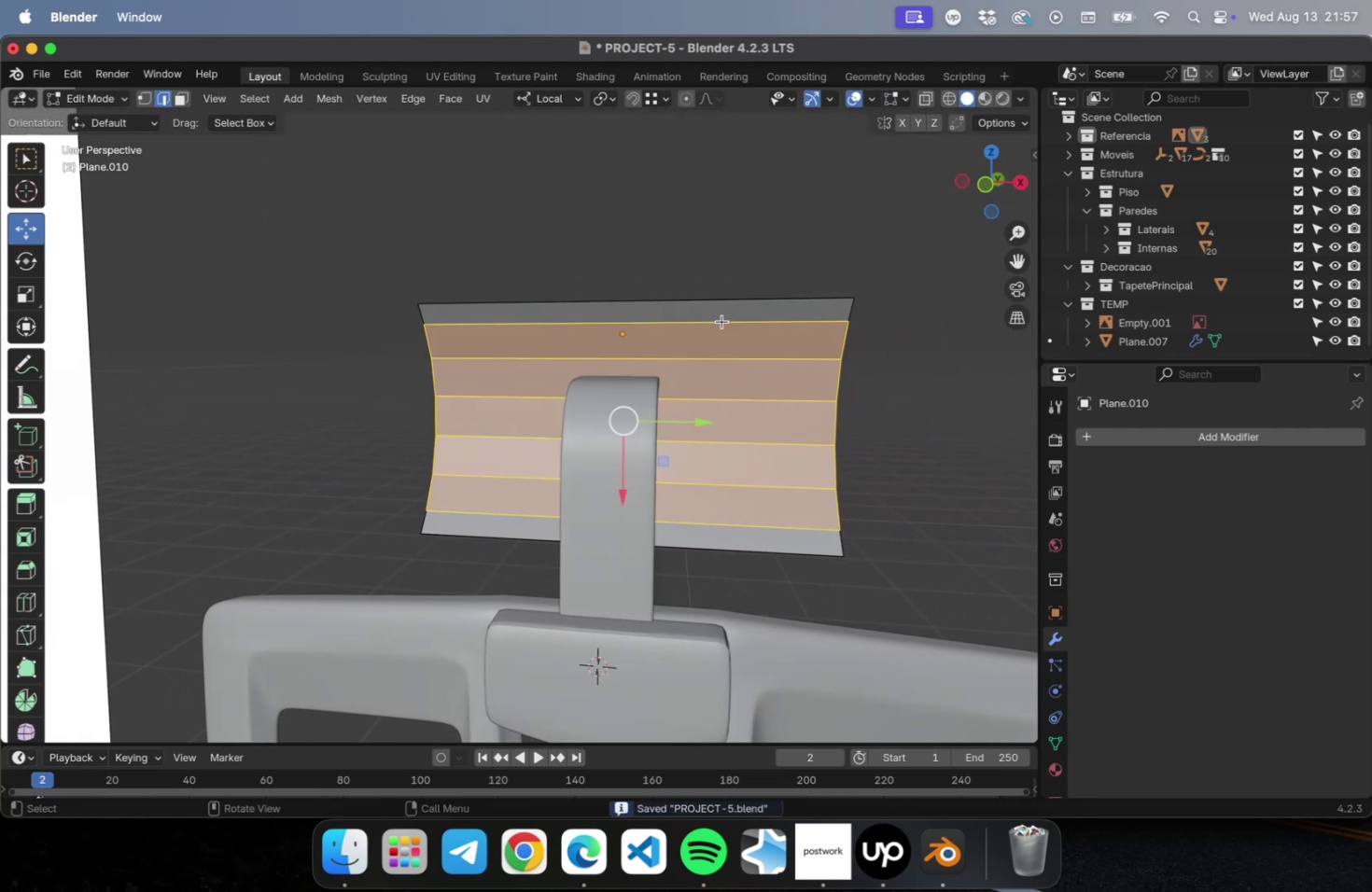 
key(Meta+R)
 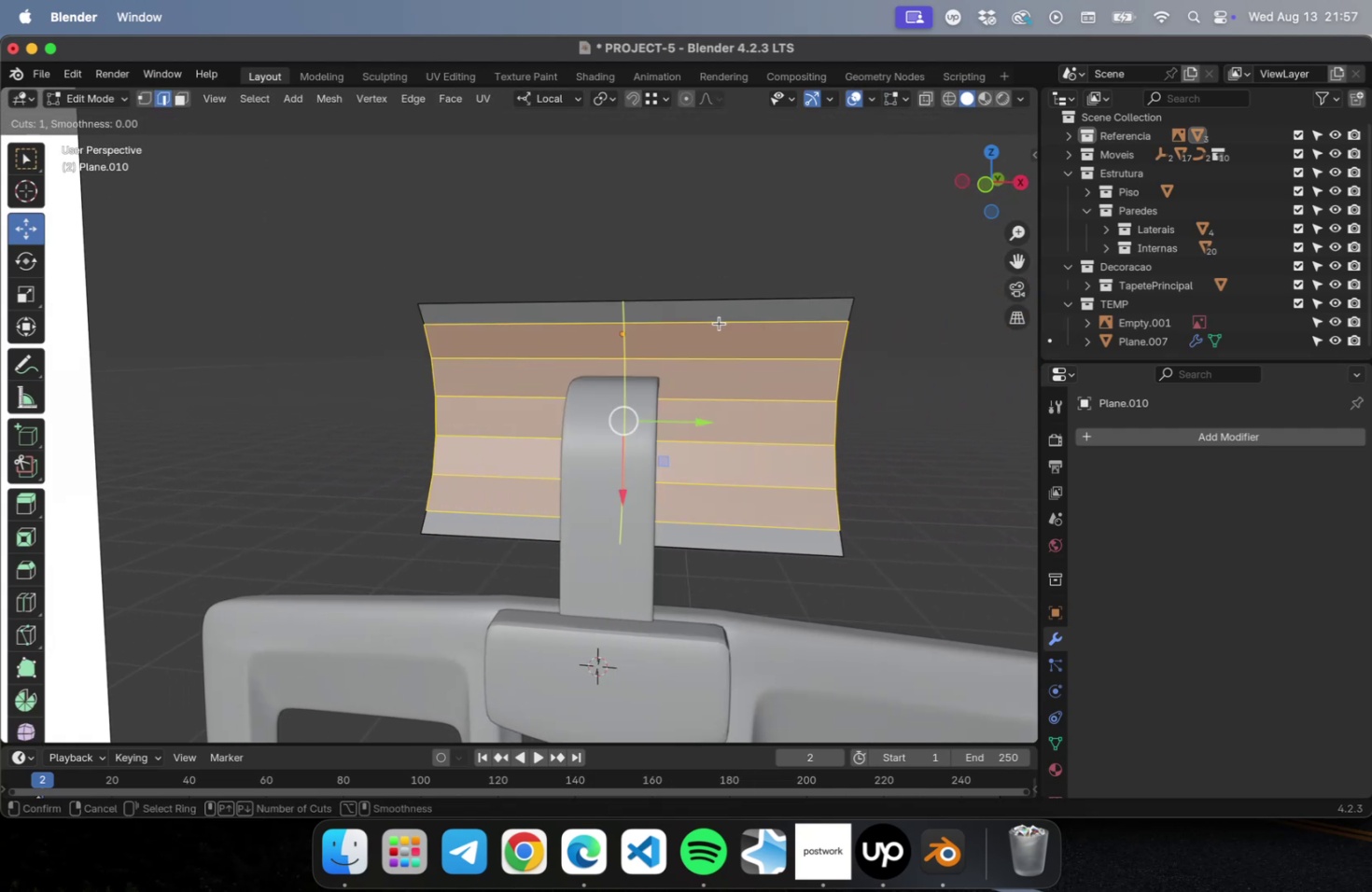 
scroll: coordinate [717, 328], scroll_direction: up, amount: 1.0
 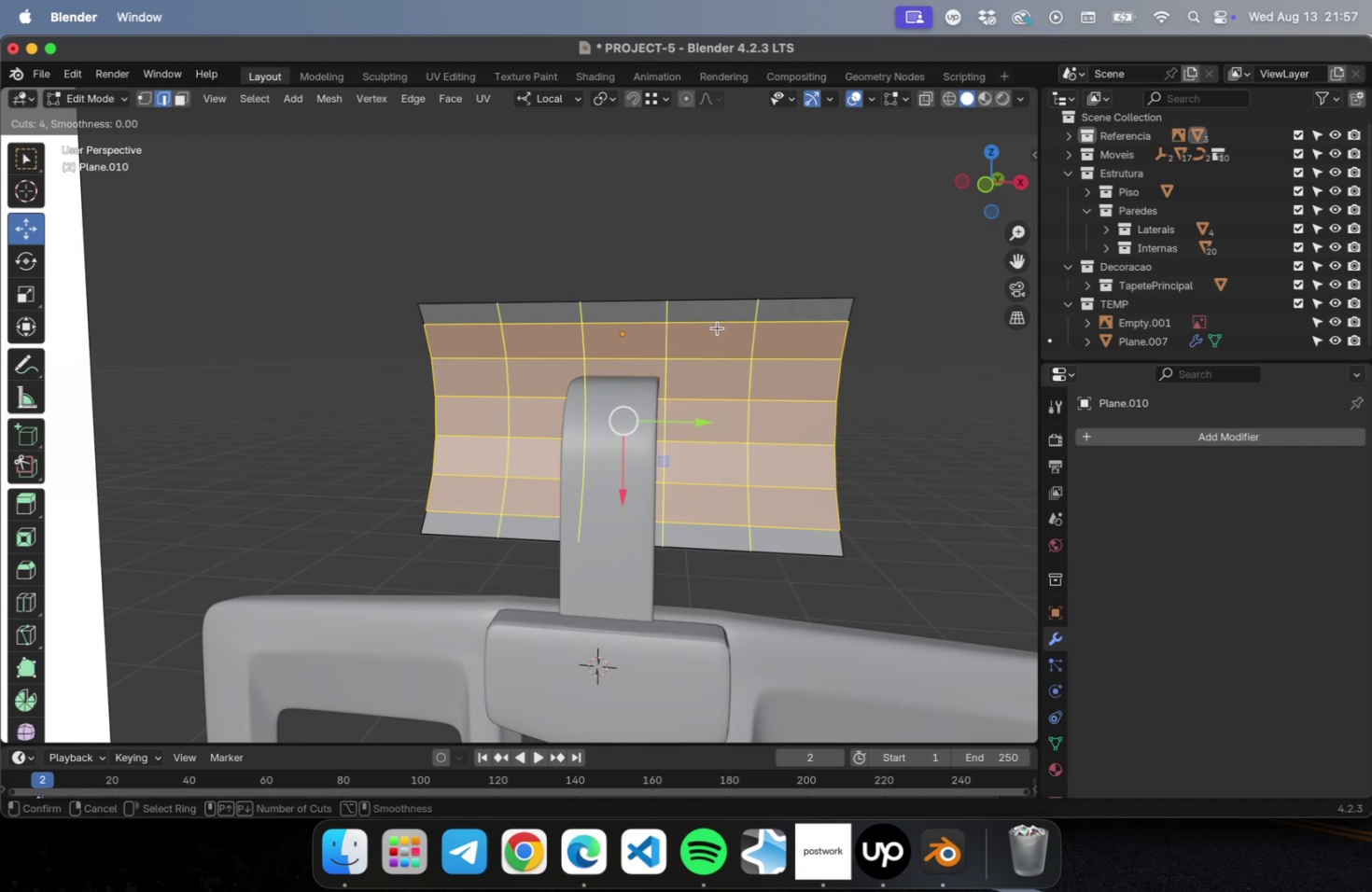 
left_click([717, 328])
 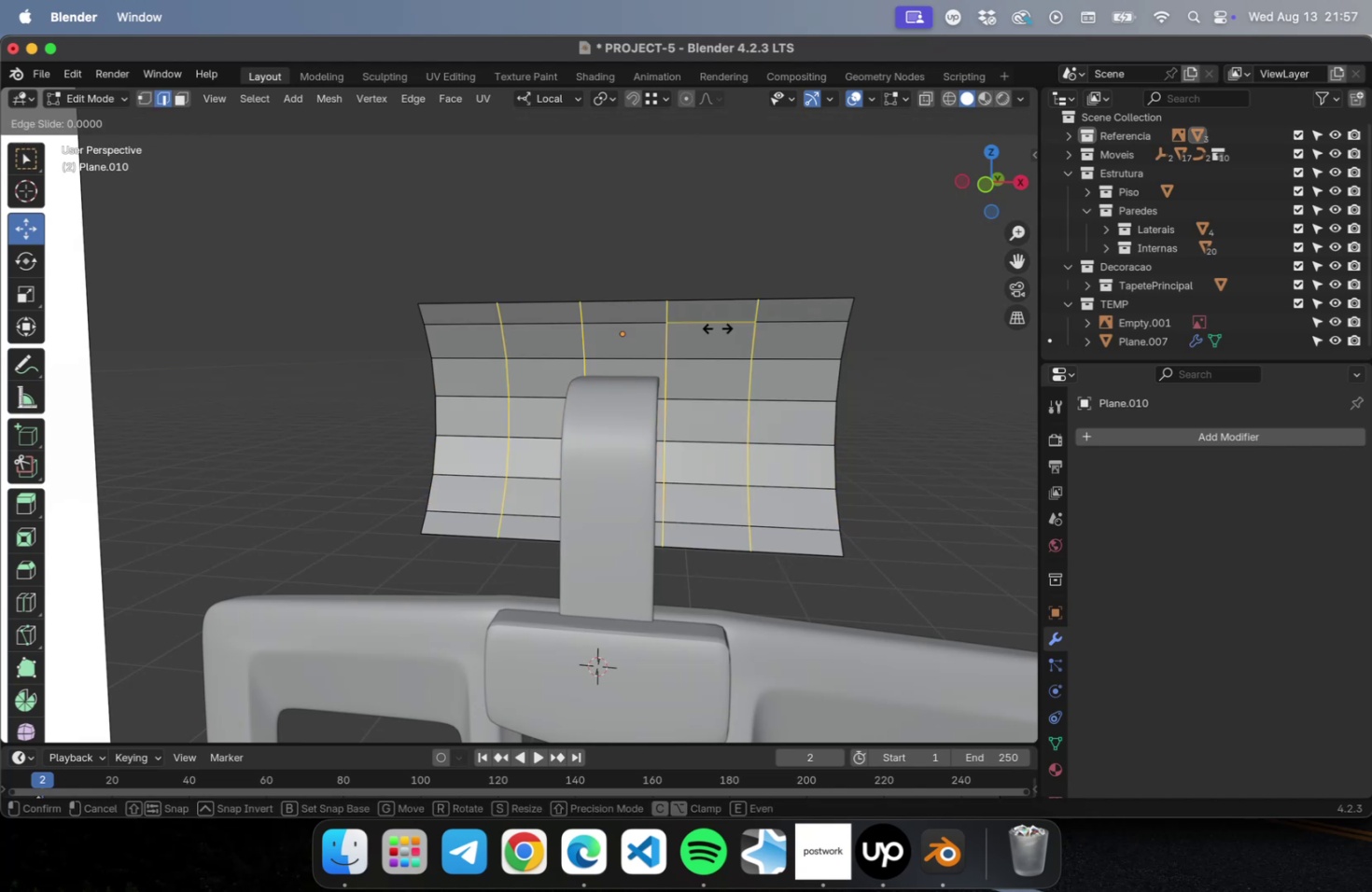 
key(Escape)
 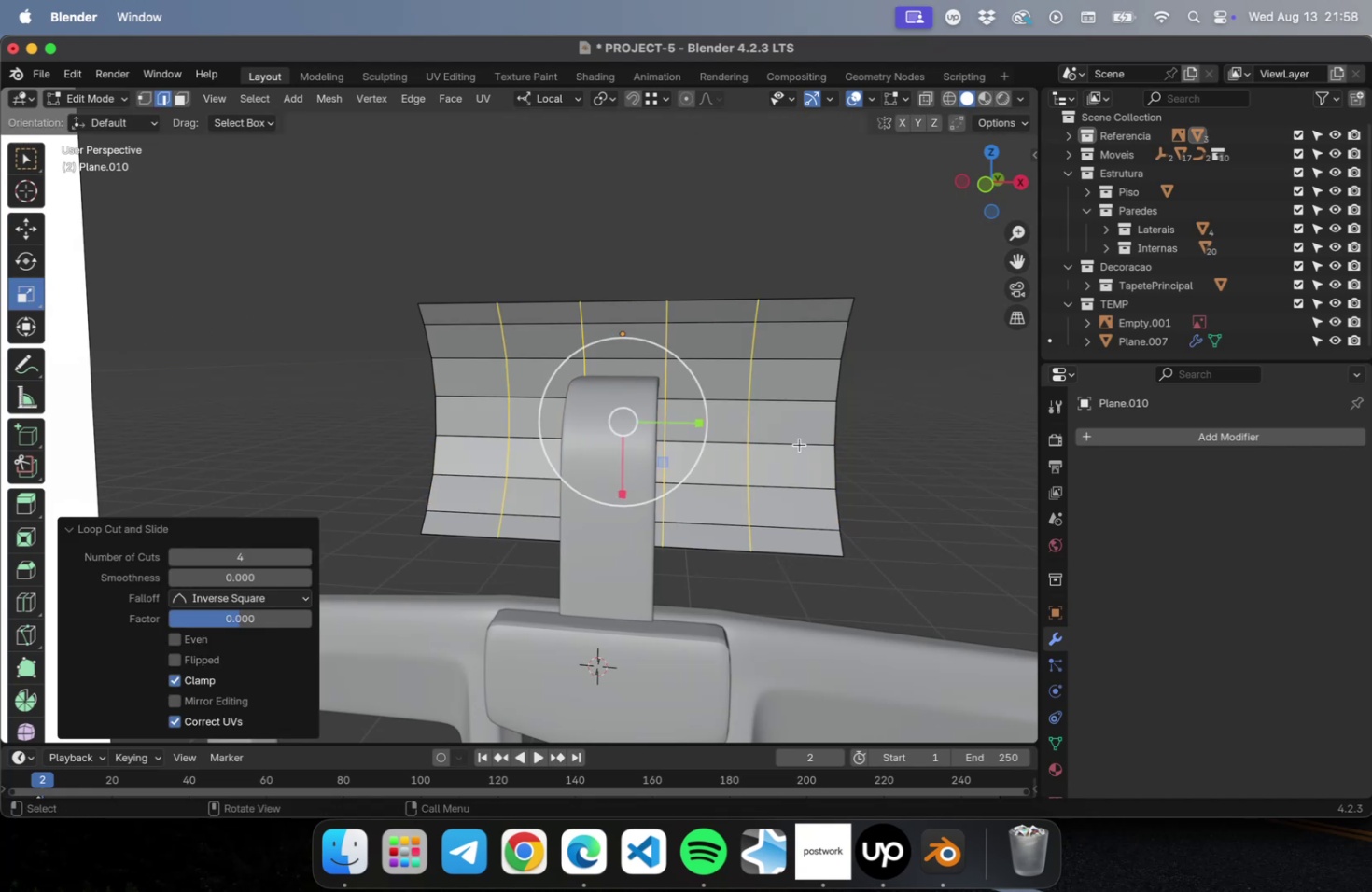 
left_click_drag(start_coordinate=[701, 425], to_coordinate=[744, 419])
 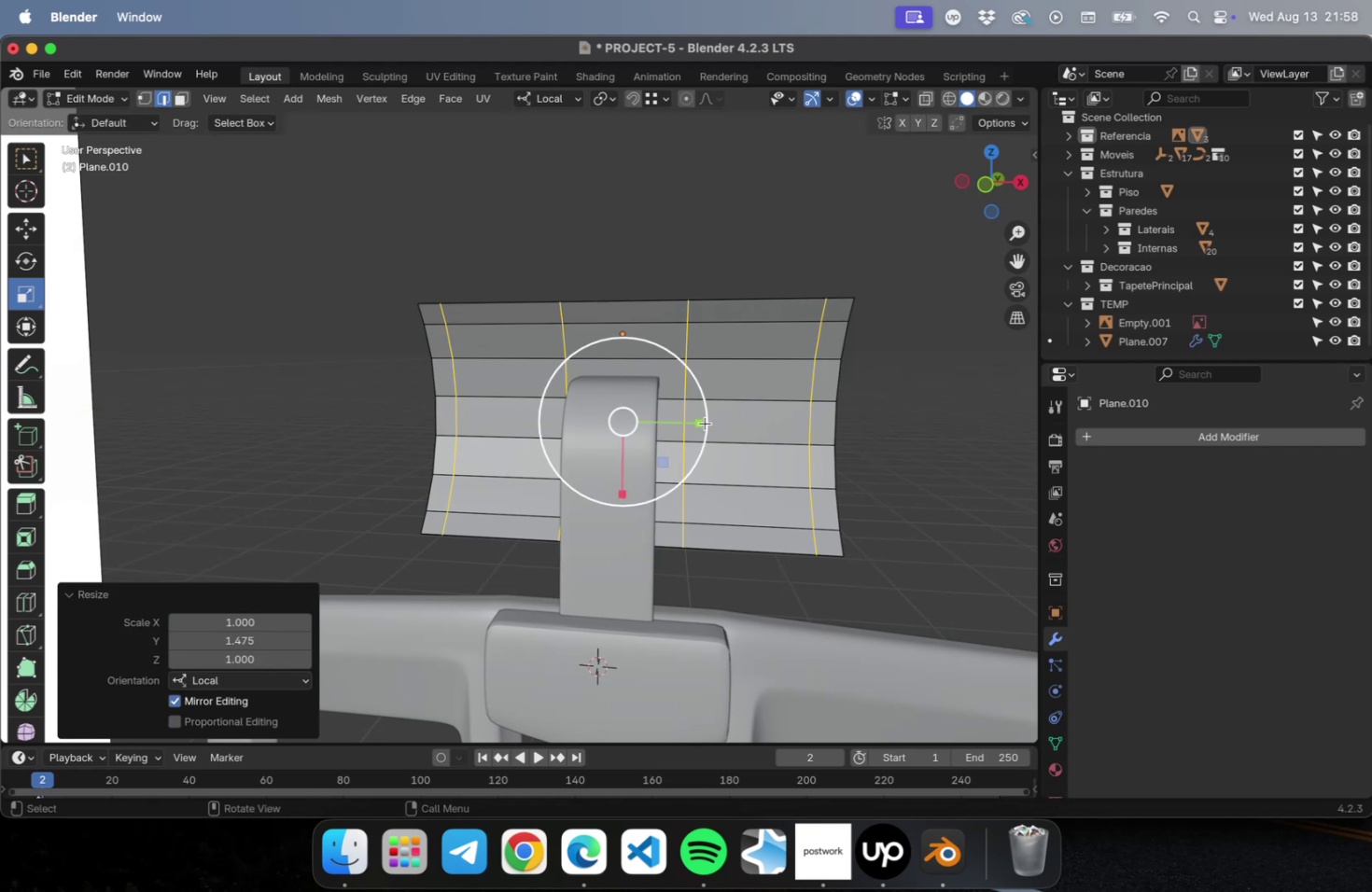 
left_click_drag(start_coordinate=[700, 425], to_coordinate=[688, 431])
 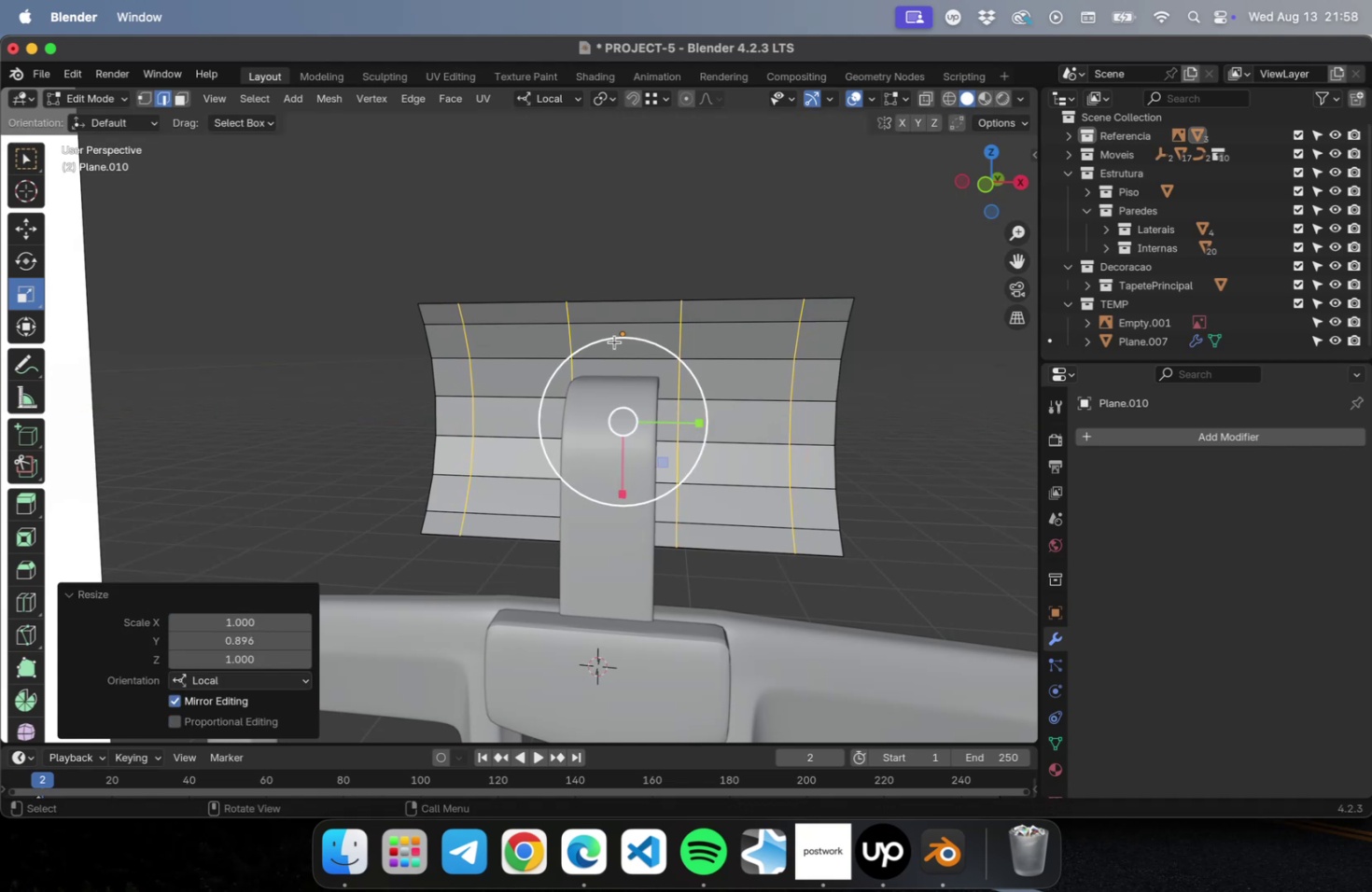 
hold_key(key=OptionLeft, duration=2.45)
 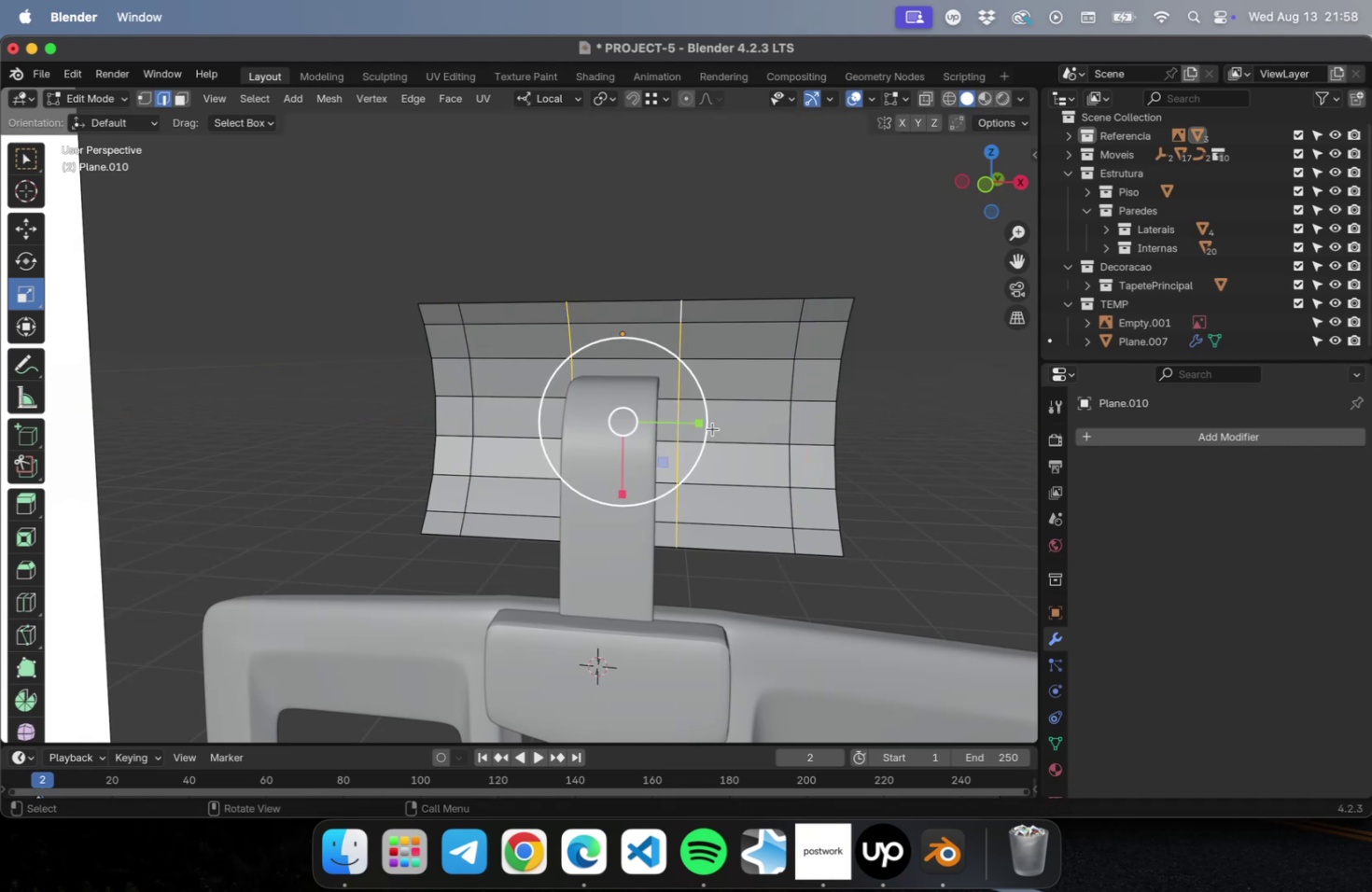 
hold_key(key=ShiftLeft, duration=0.84)
 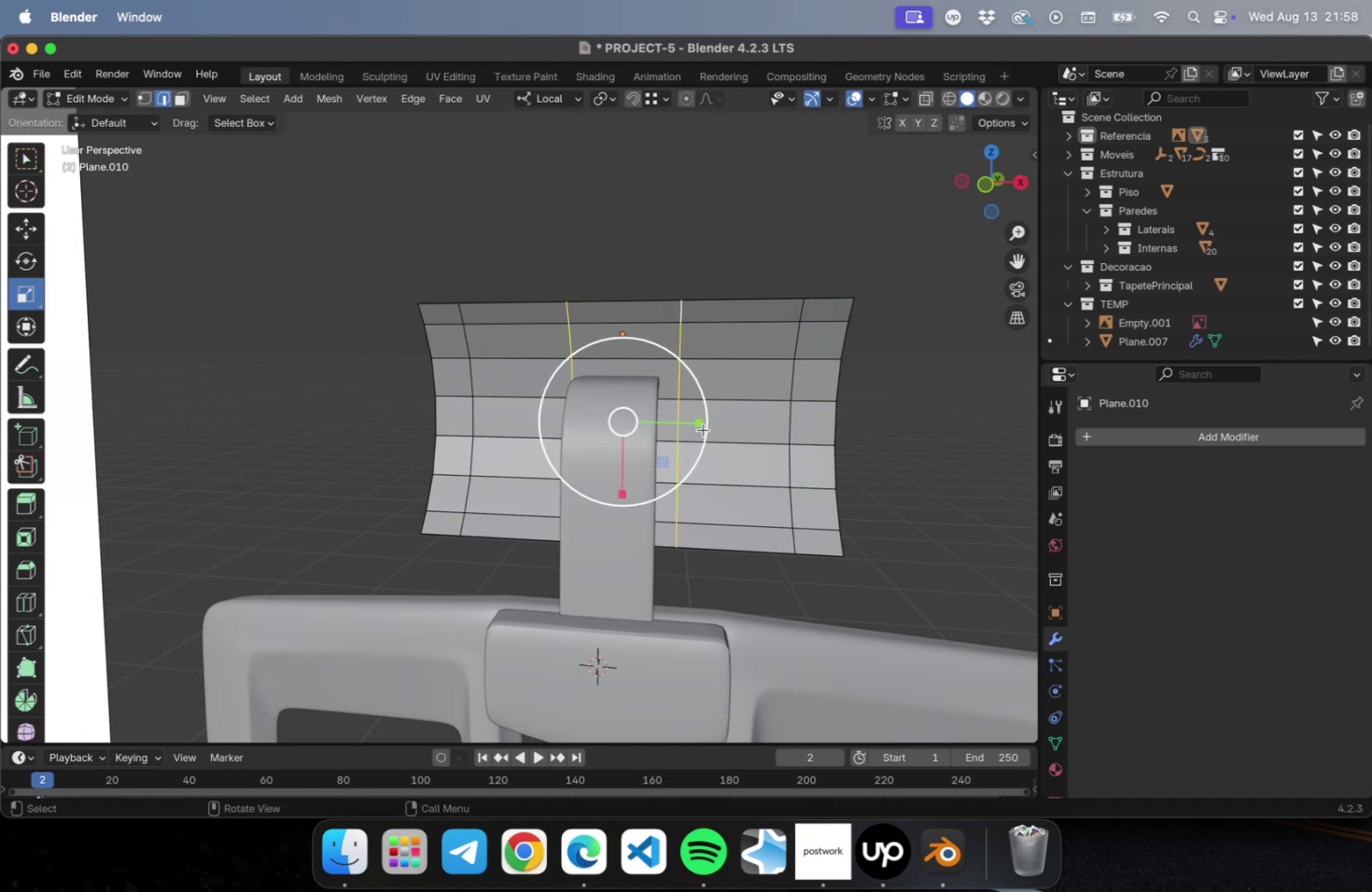 
left_click_drag(start_coordinate=[698, 425], to_coordinate=[792, 415])
 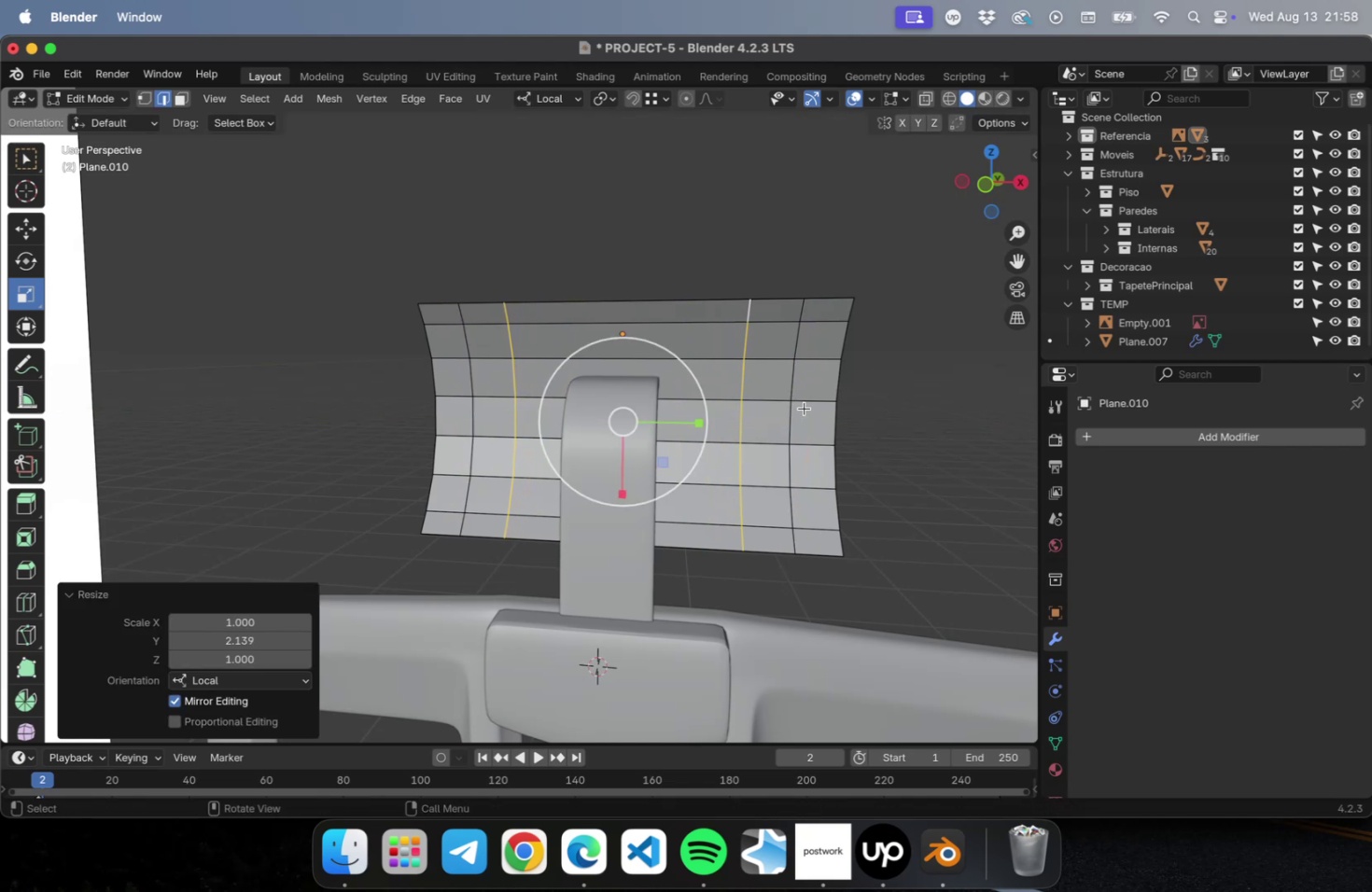 
scroll: coordinate [818, 417], scroll_direction: down, amount: 10.0
 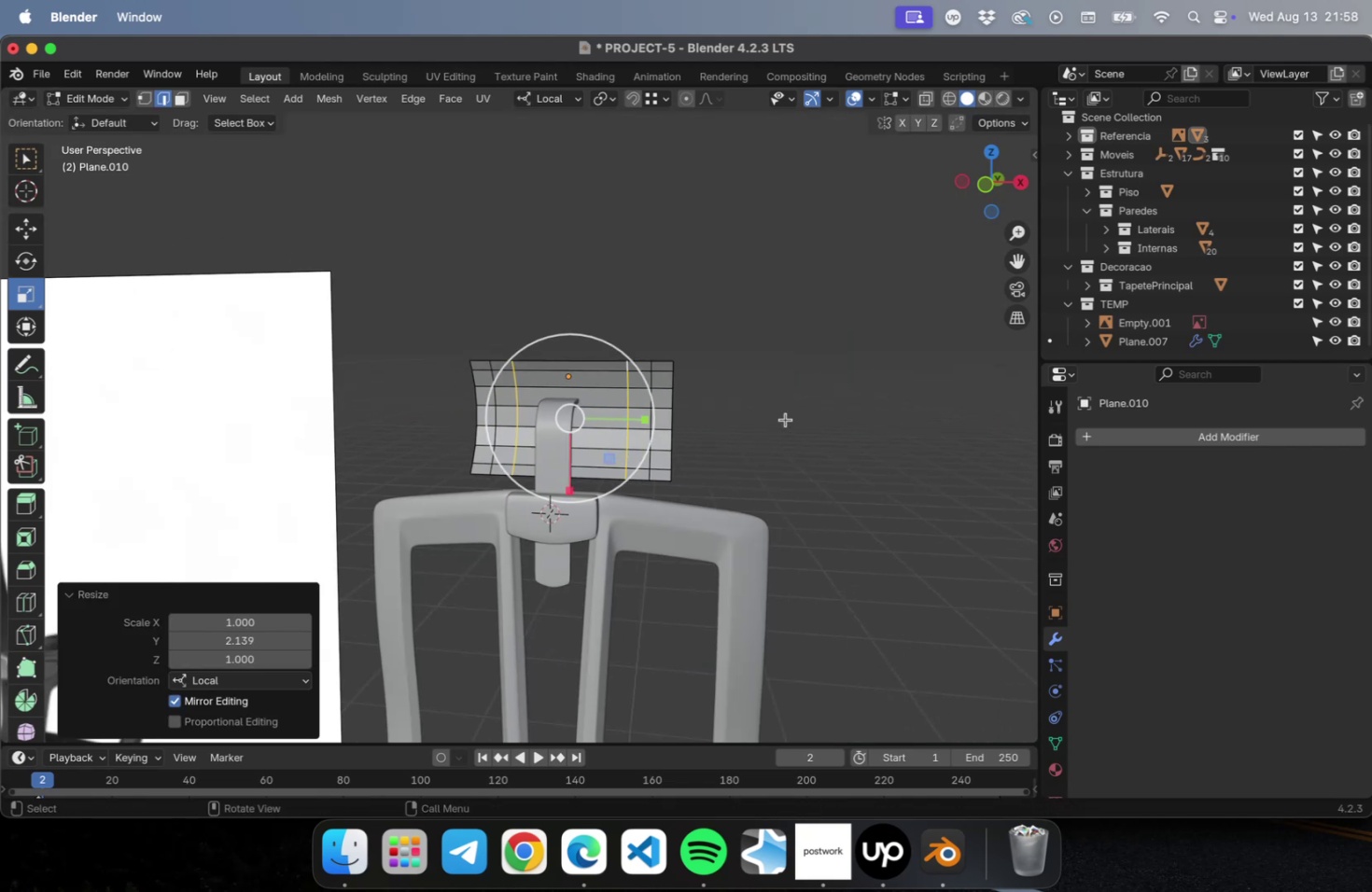 
hold_key(key=ShiftLeft, duration=2.06)
 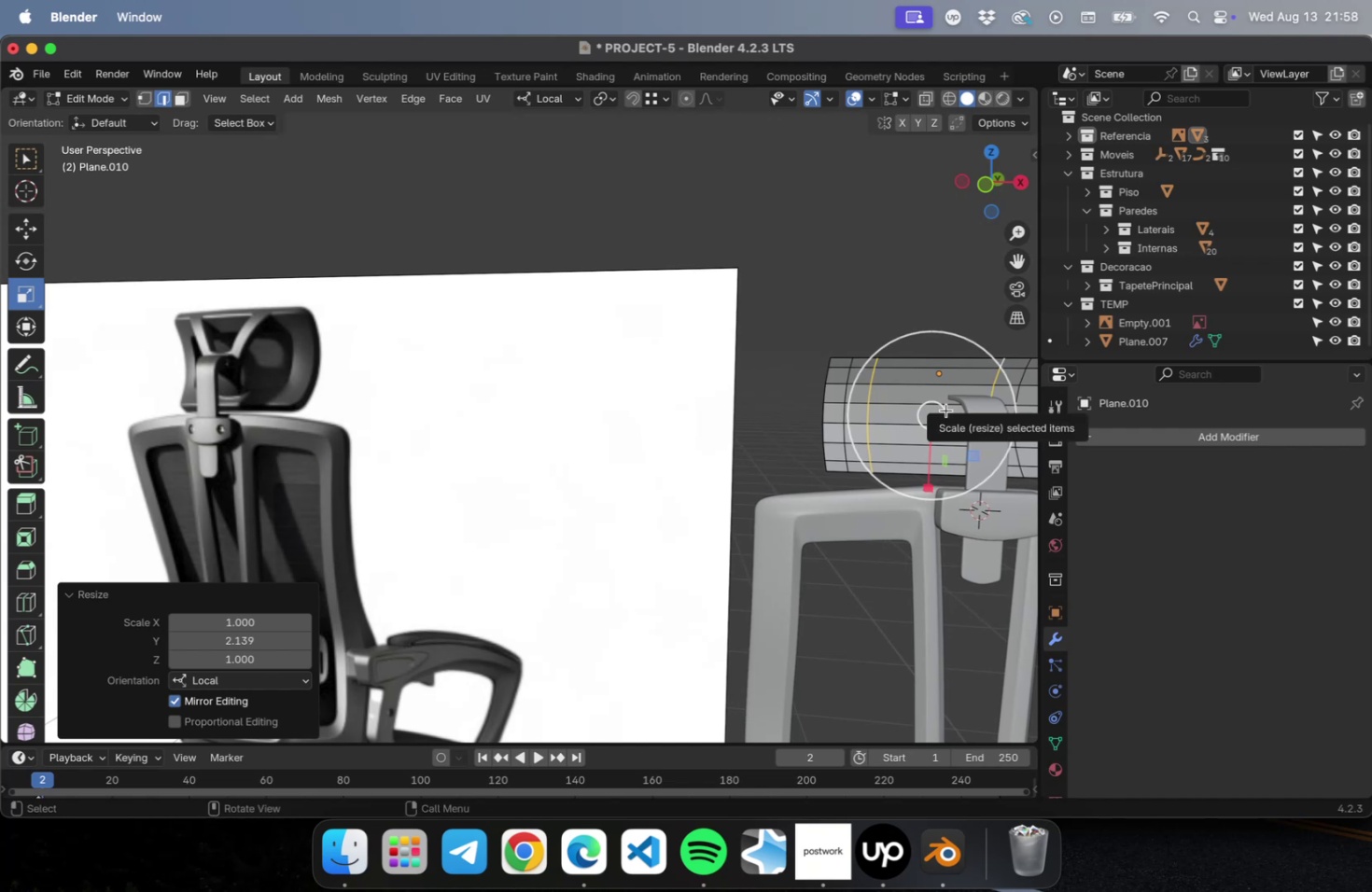 
key(NumLock)
 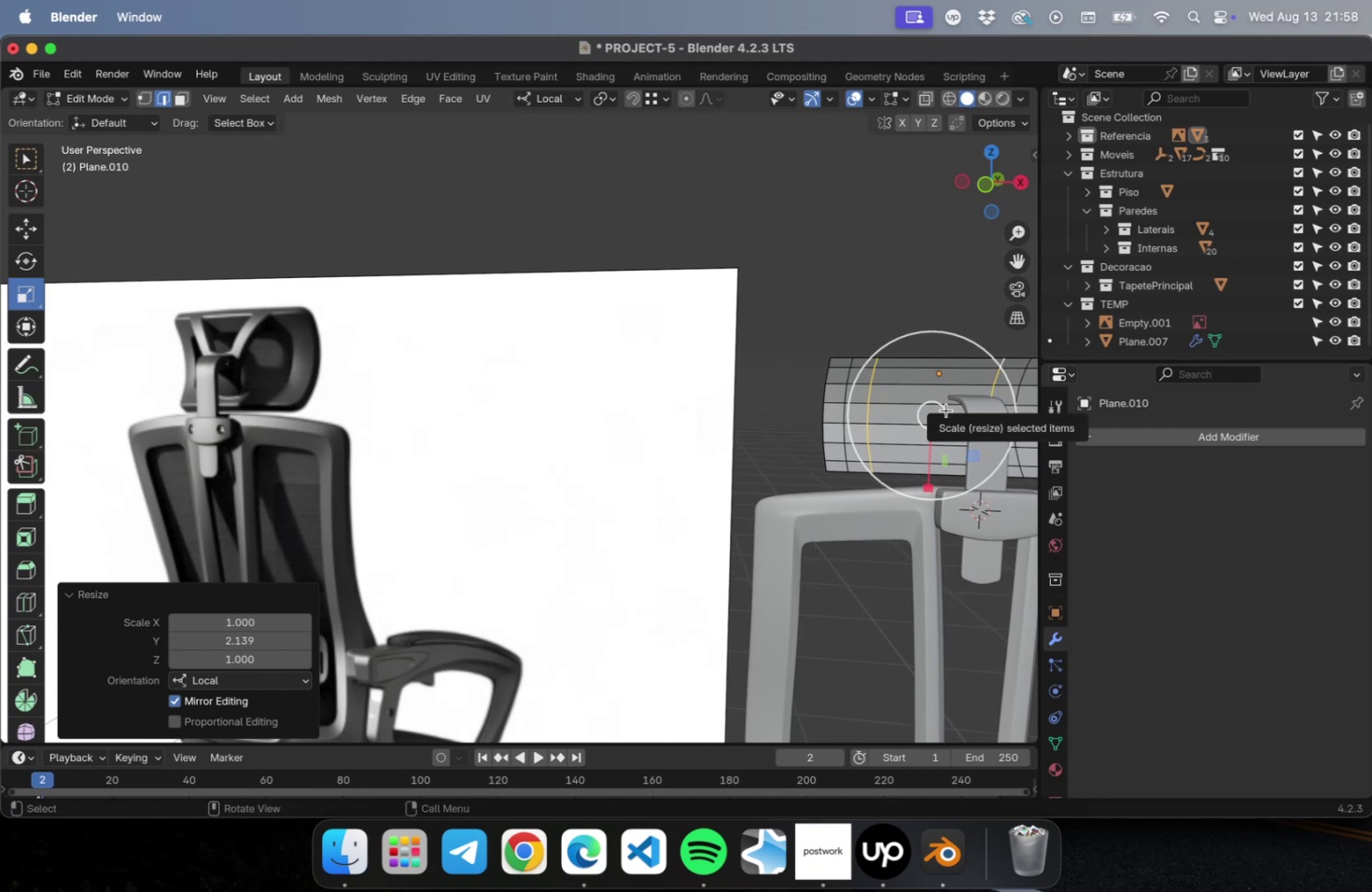 
key(Numpad1)
 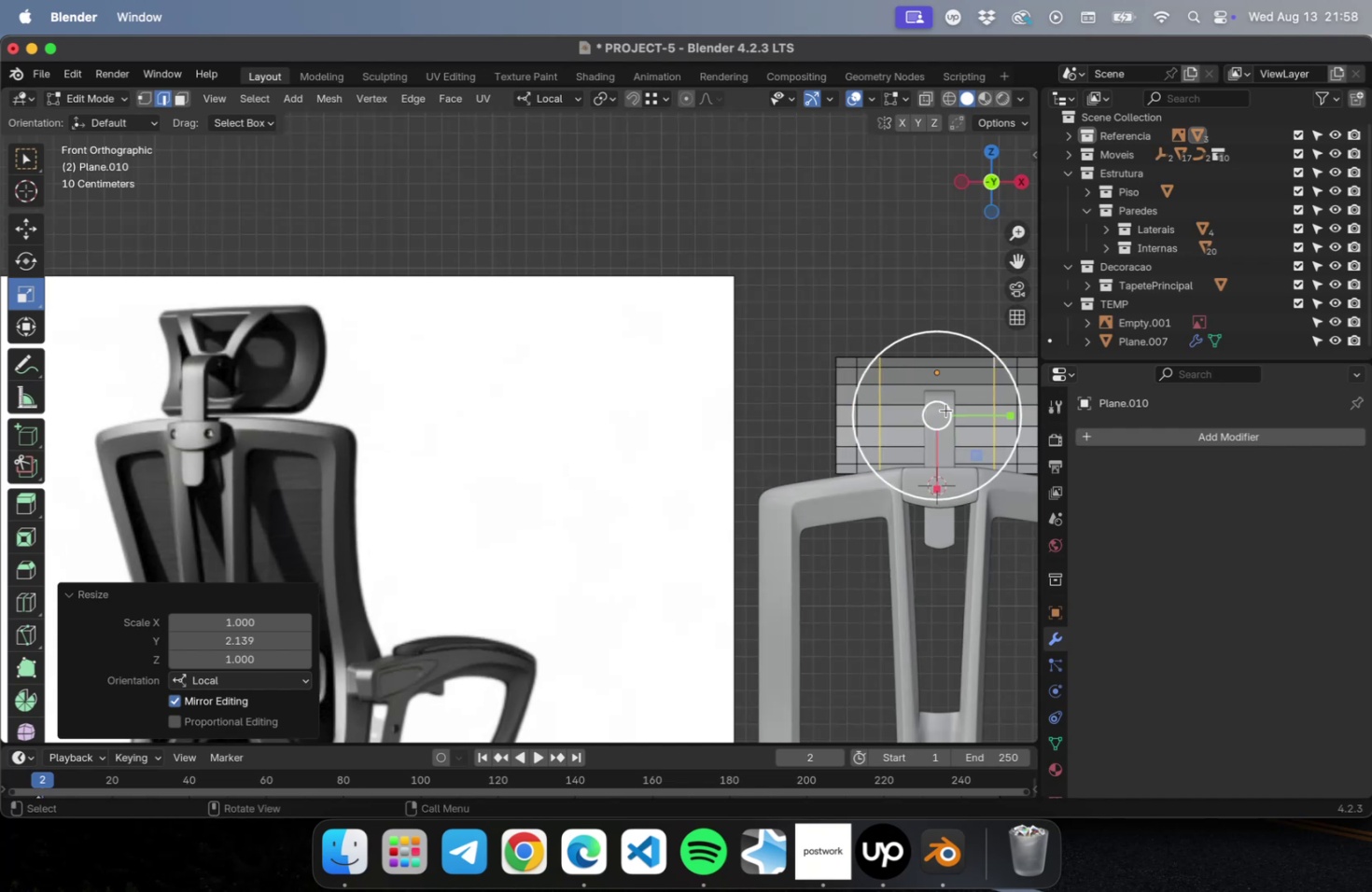 
hold_key(key=ShiftLeft, duration=0.99)
 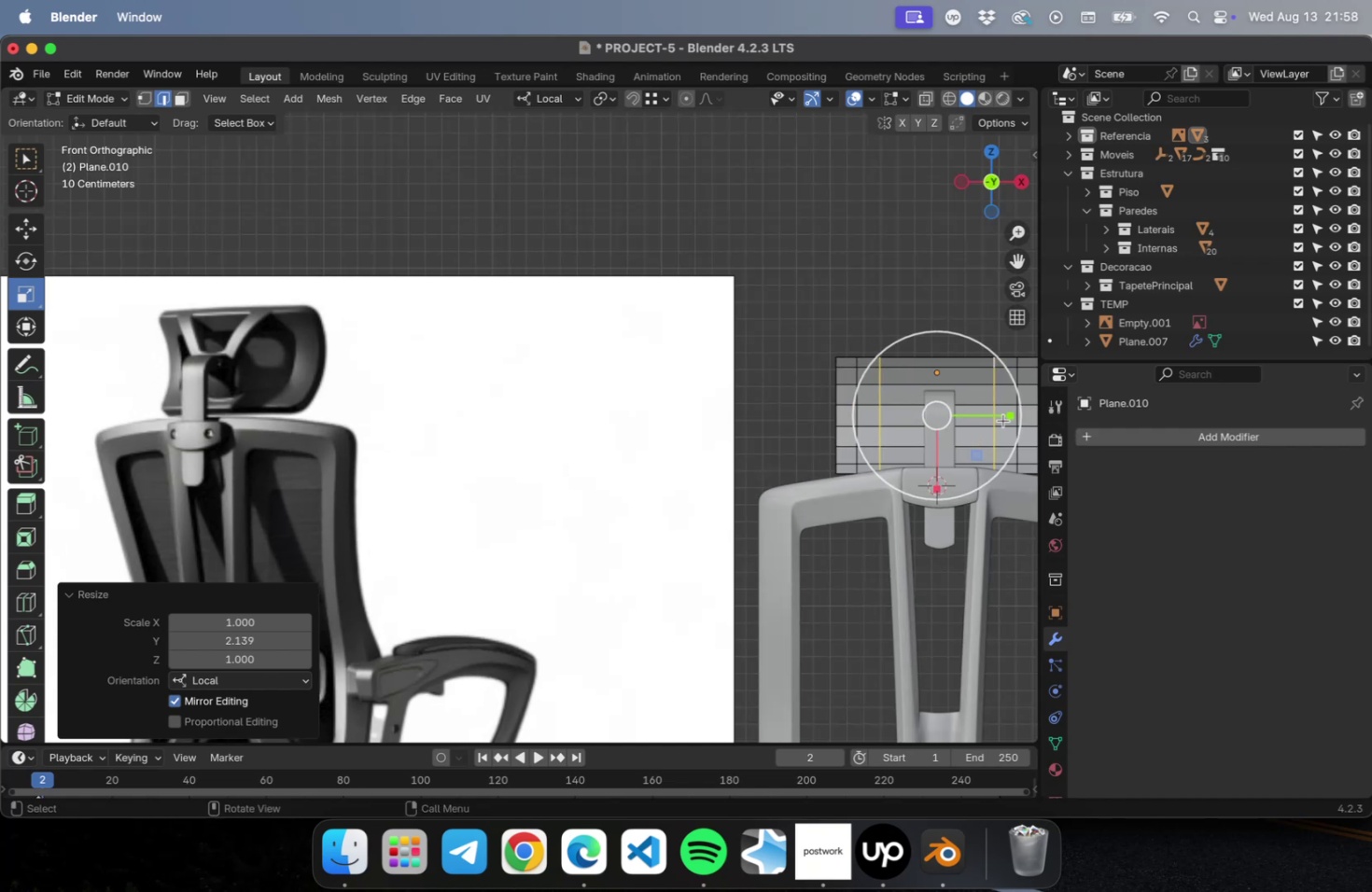 
hold_key(key=ShiftLeft, duration=0.75)
 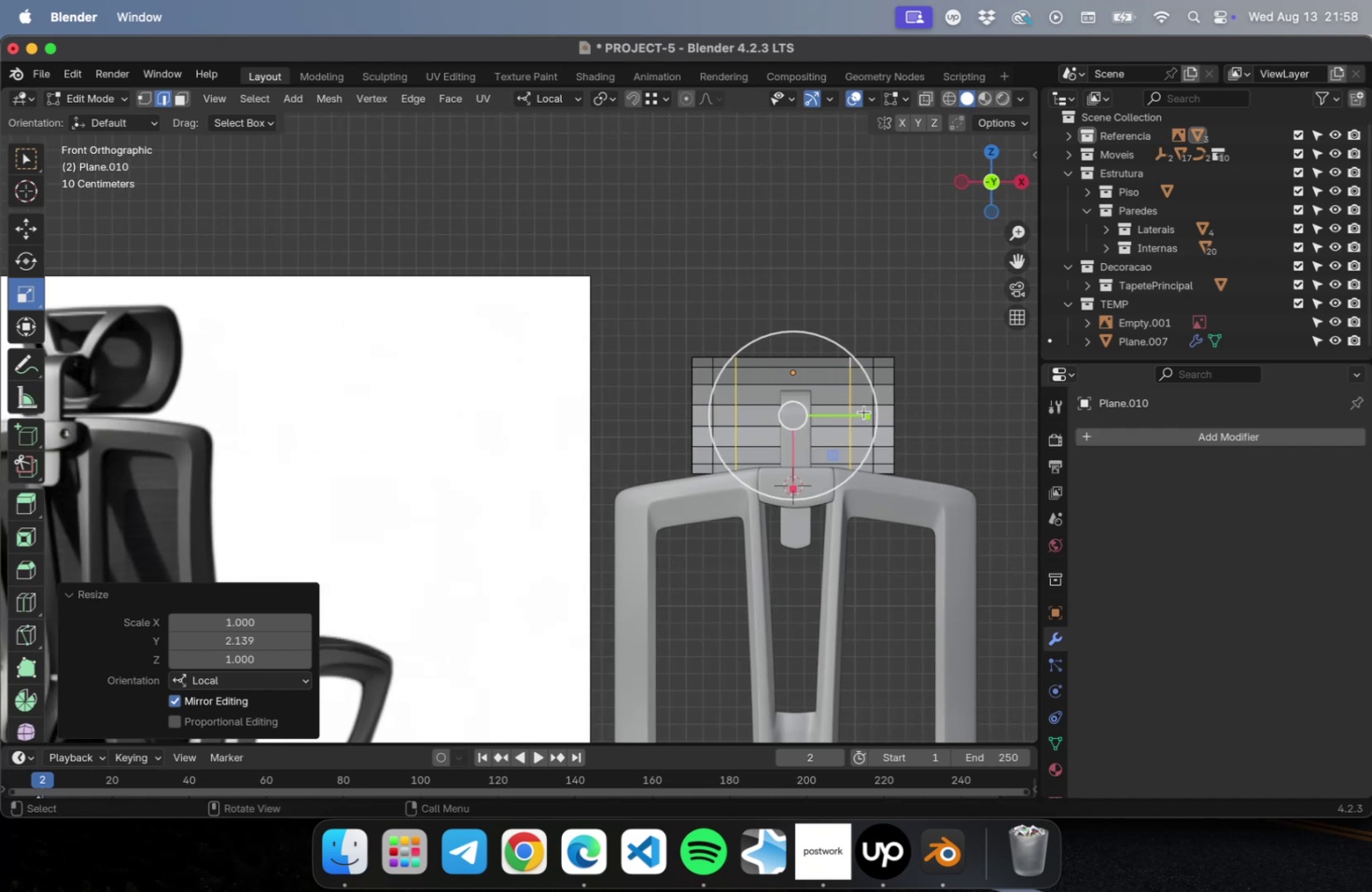 
left_click_drag(start_coordinate=[863, 411], to_coordinate=[871, 408])
 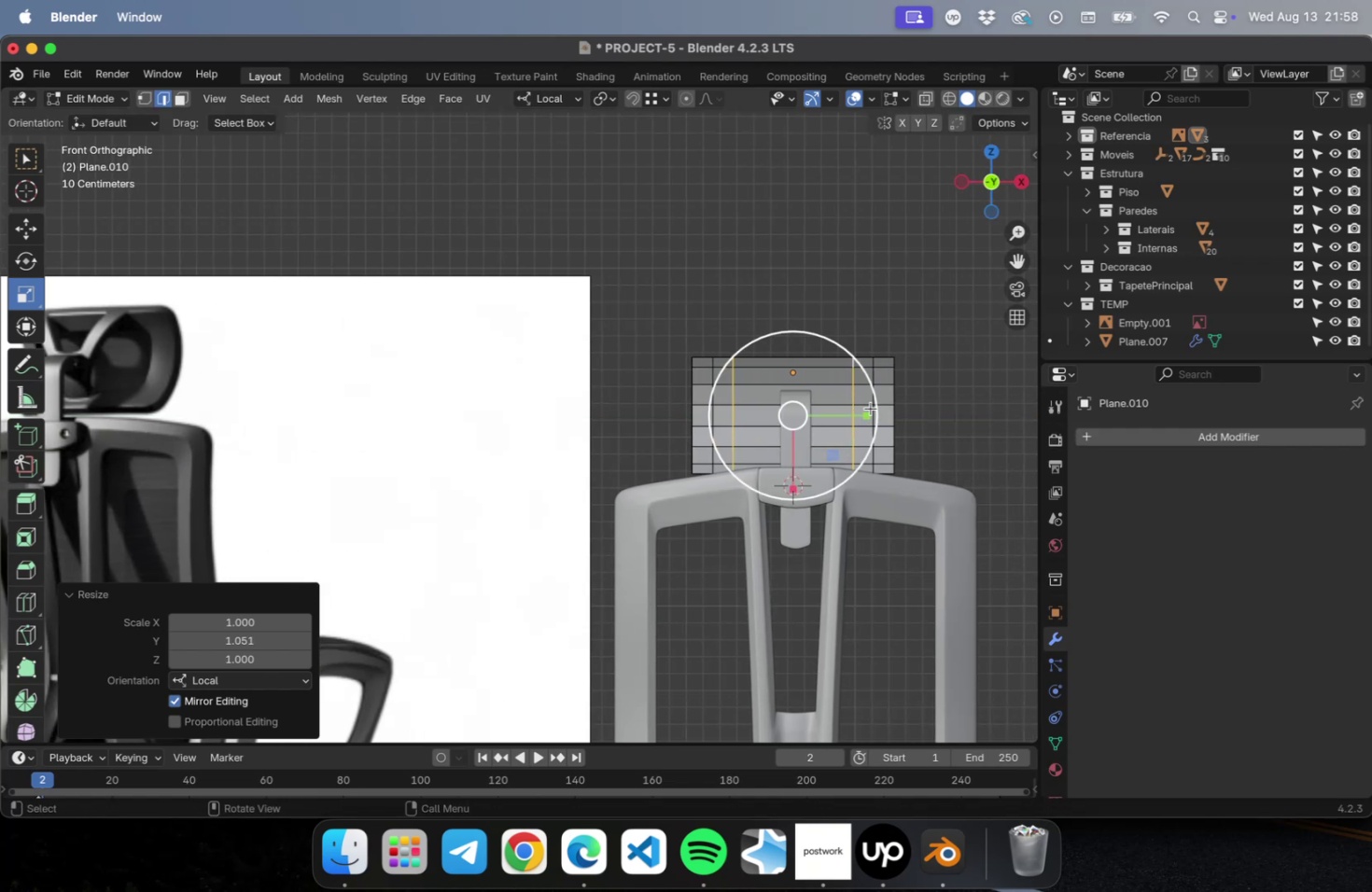 
hold_key(key=ShiftLeft, duration=0.7)
 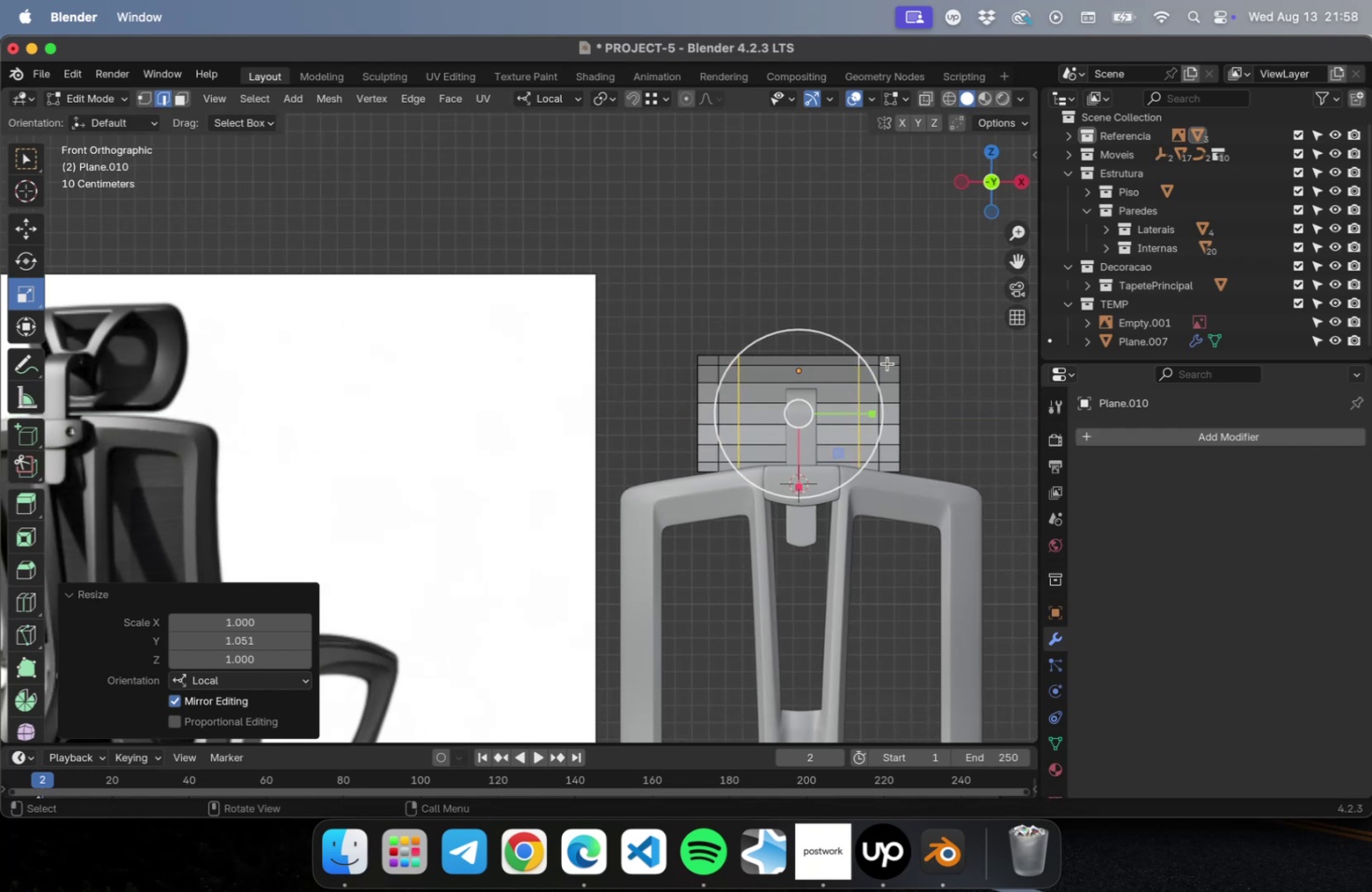 
scroll: coordinate [886, 359], scroll_direction: up, amount: 5.0
 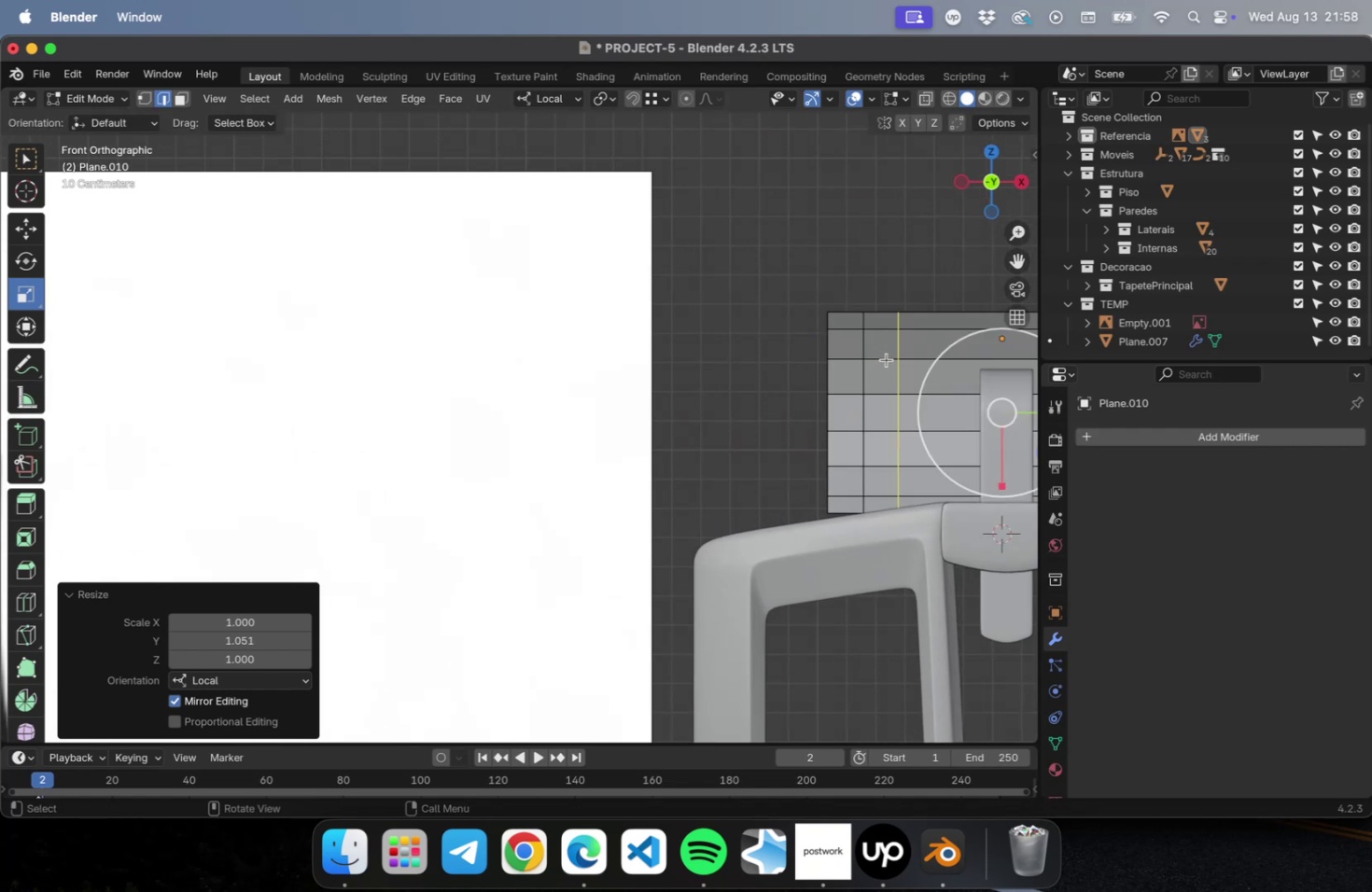 
hold_key(key=ShiftLeft, duration=0.46)
 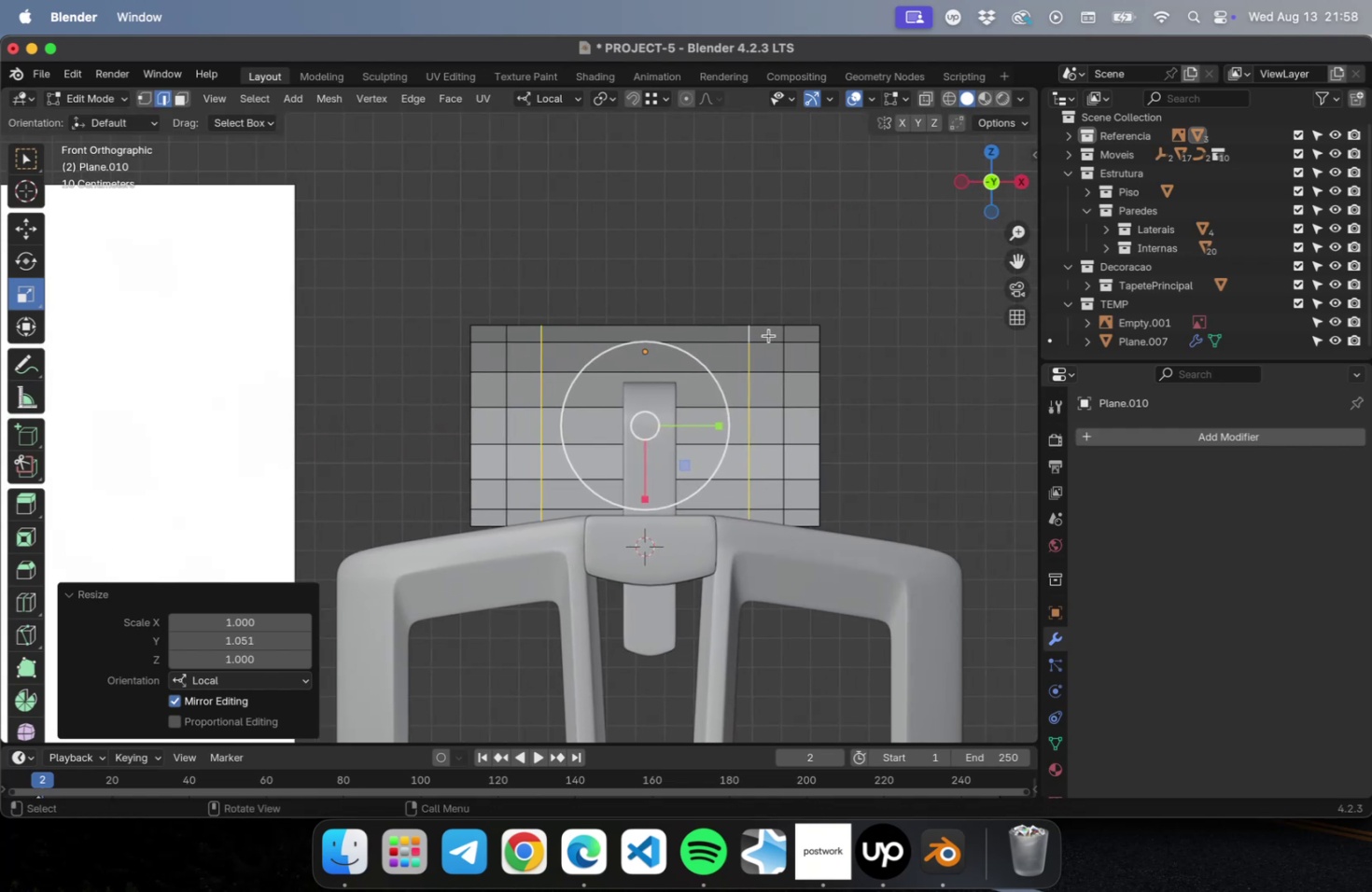 
left_click([768, 334])
 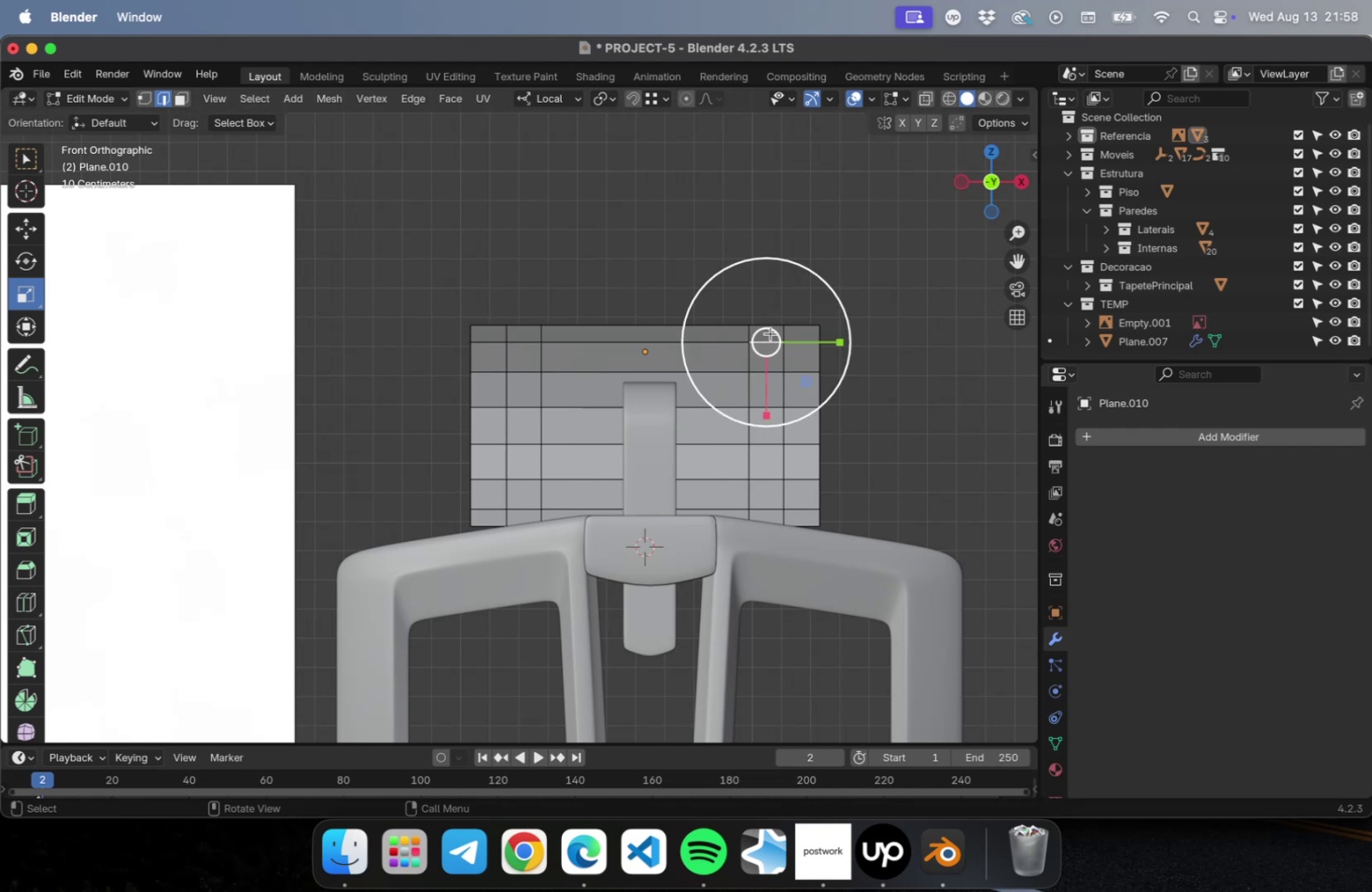 
key(3)
 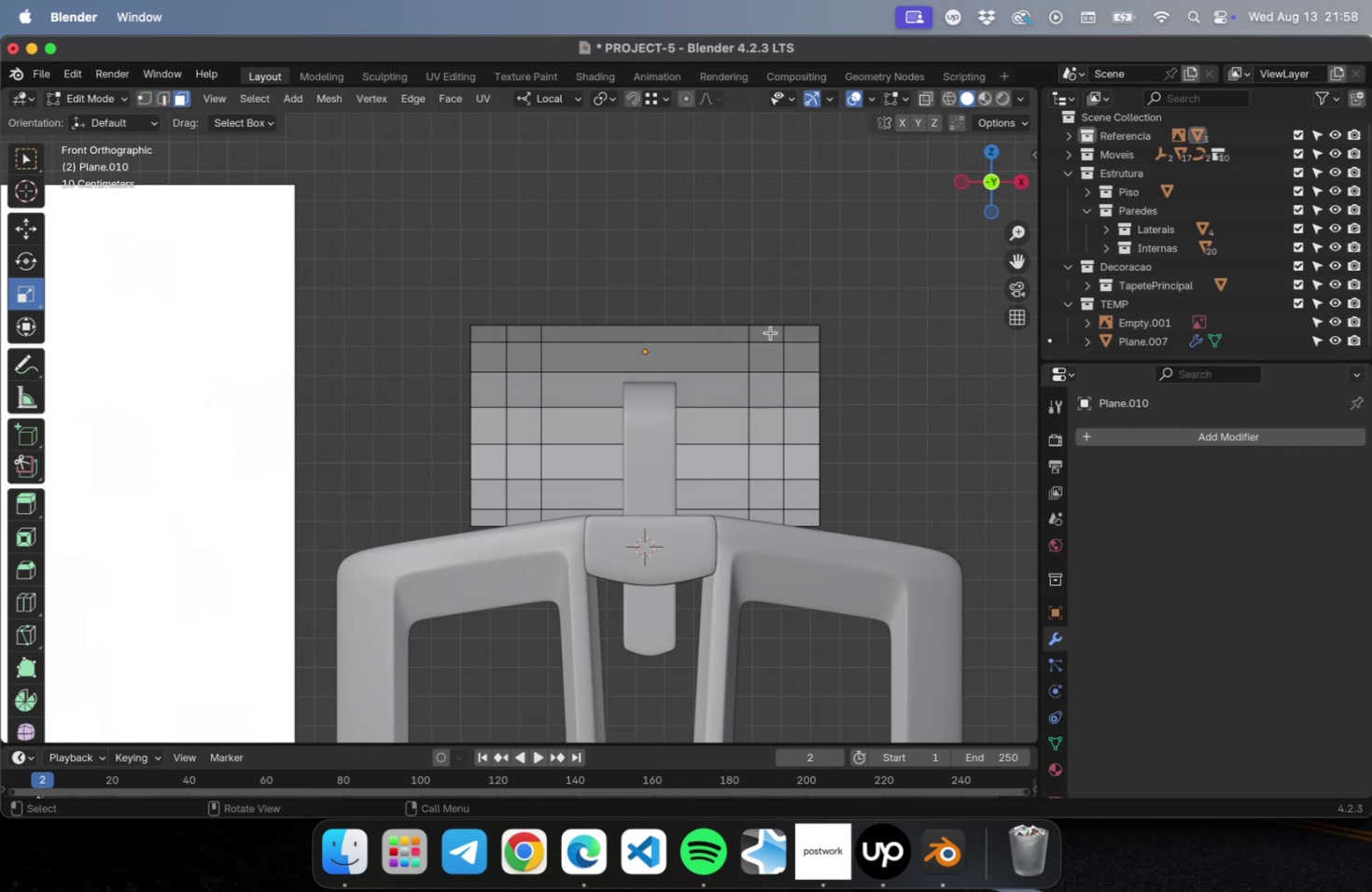 
left_click([770, 332])
 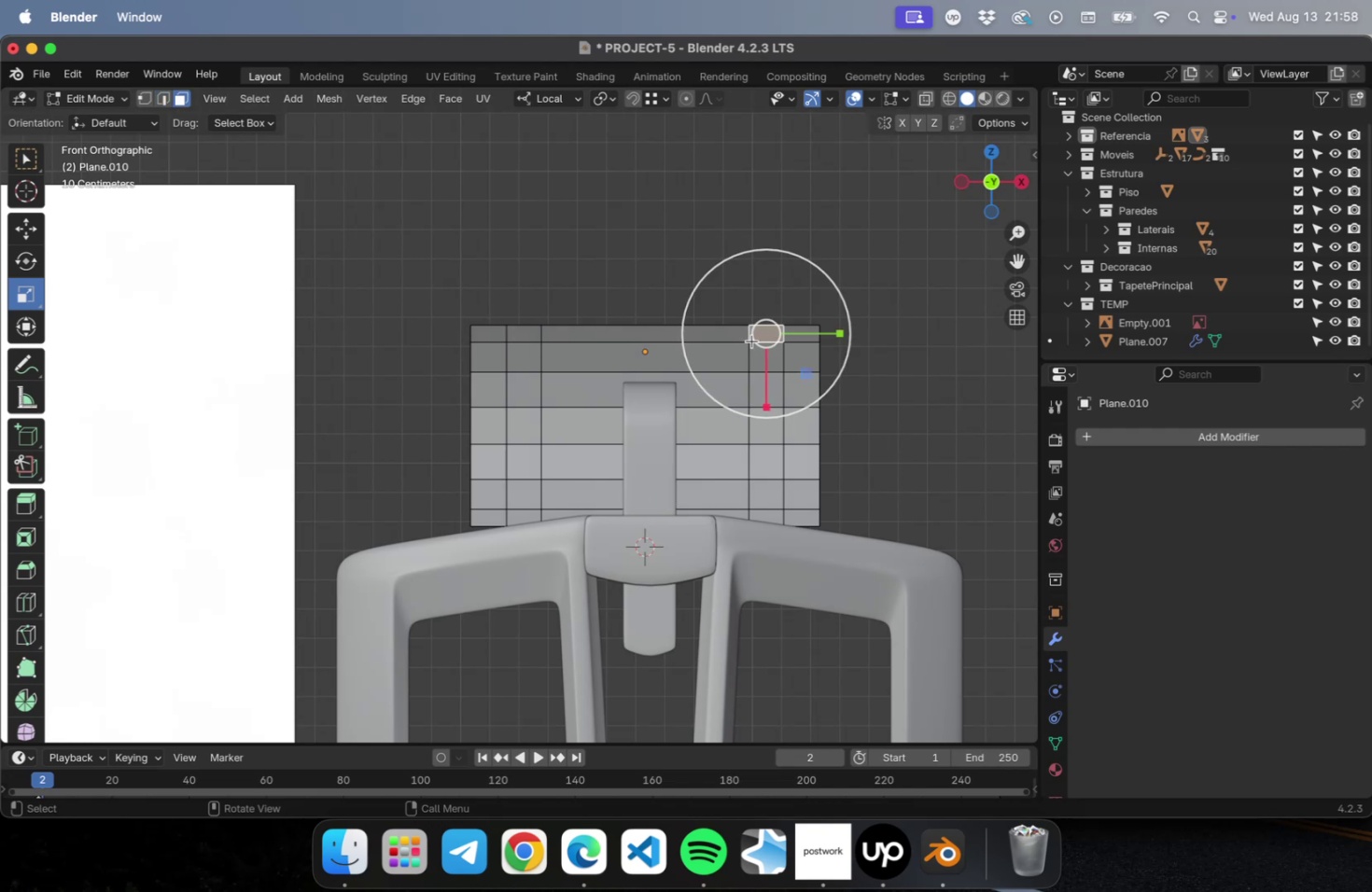 
hold_key(key=ShiftLeft, duration=0.78)
left_click([530, 336])
 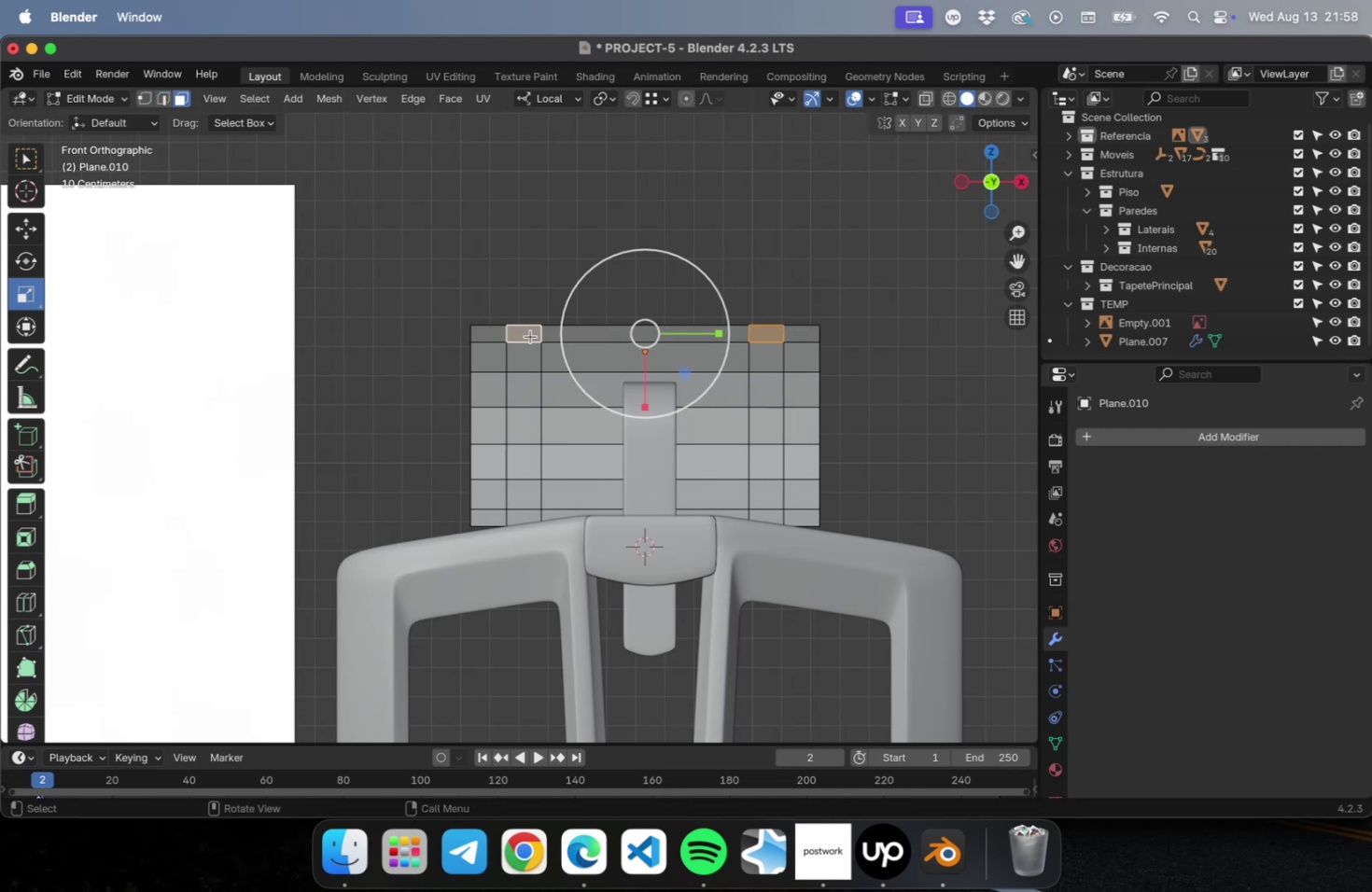 
key(NumLock)
 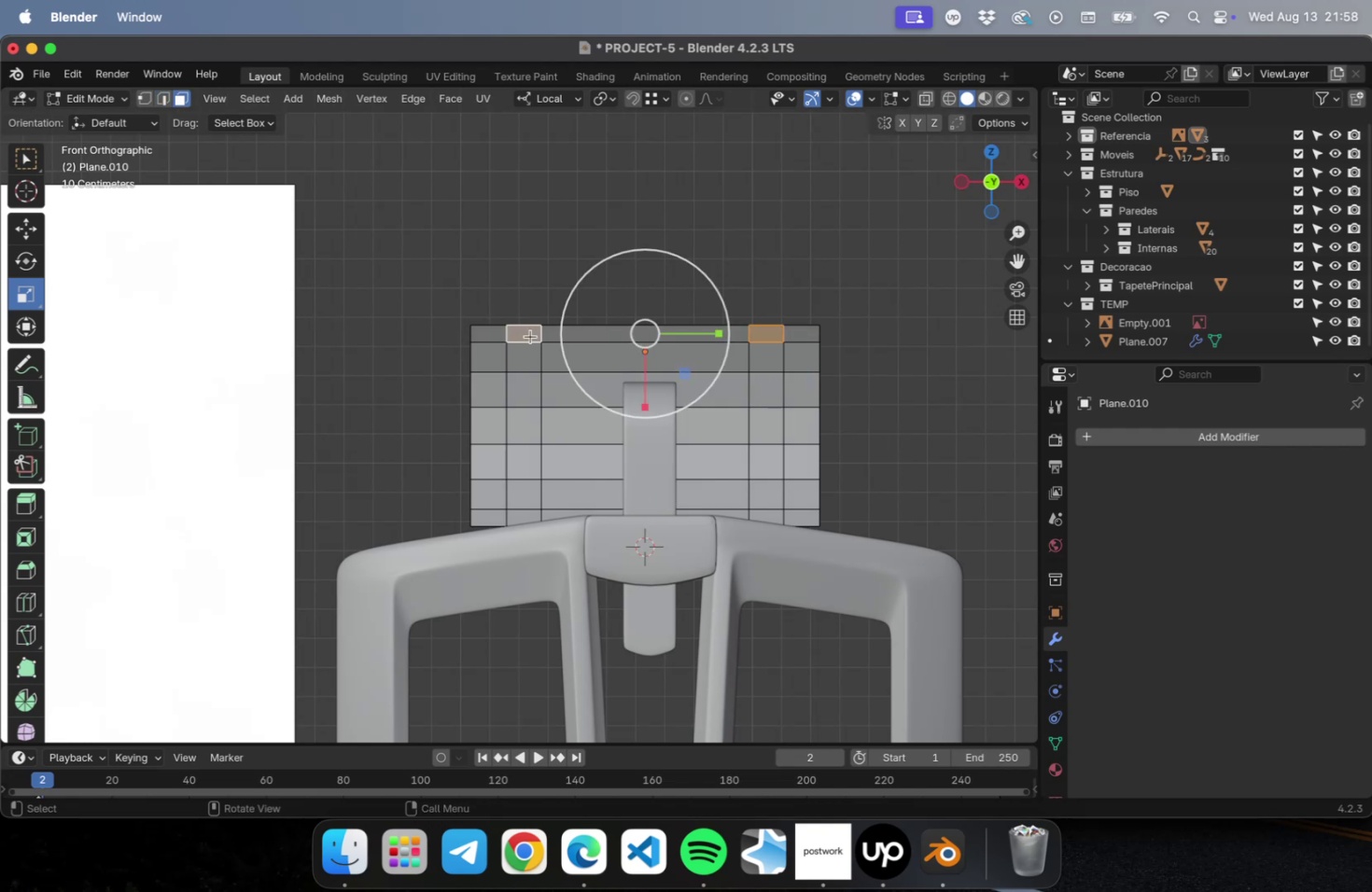 
key(Numpad3)
 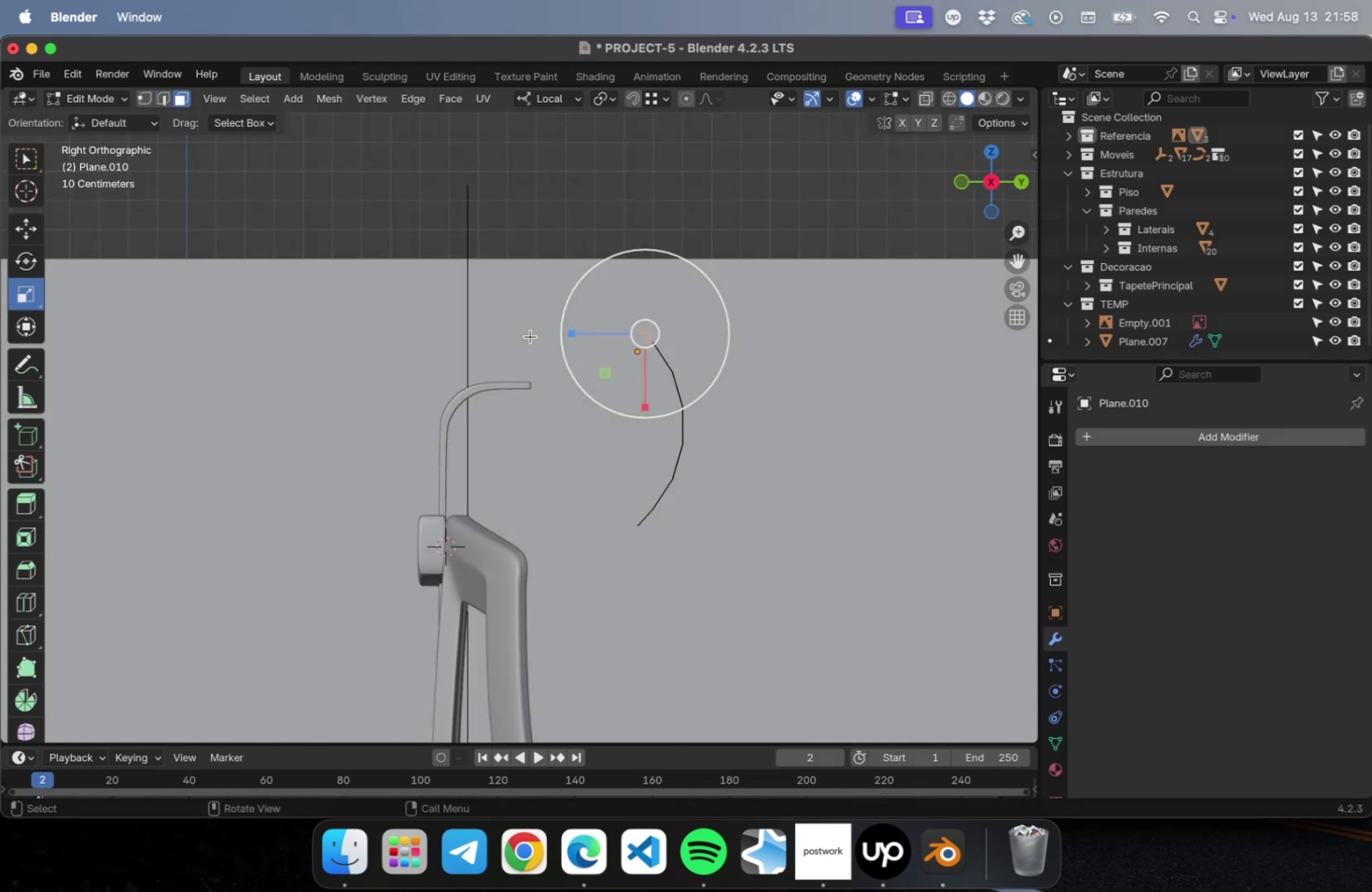 
wait(6.64)
 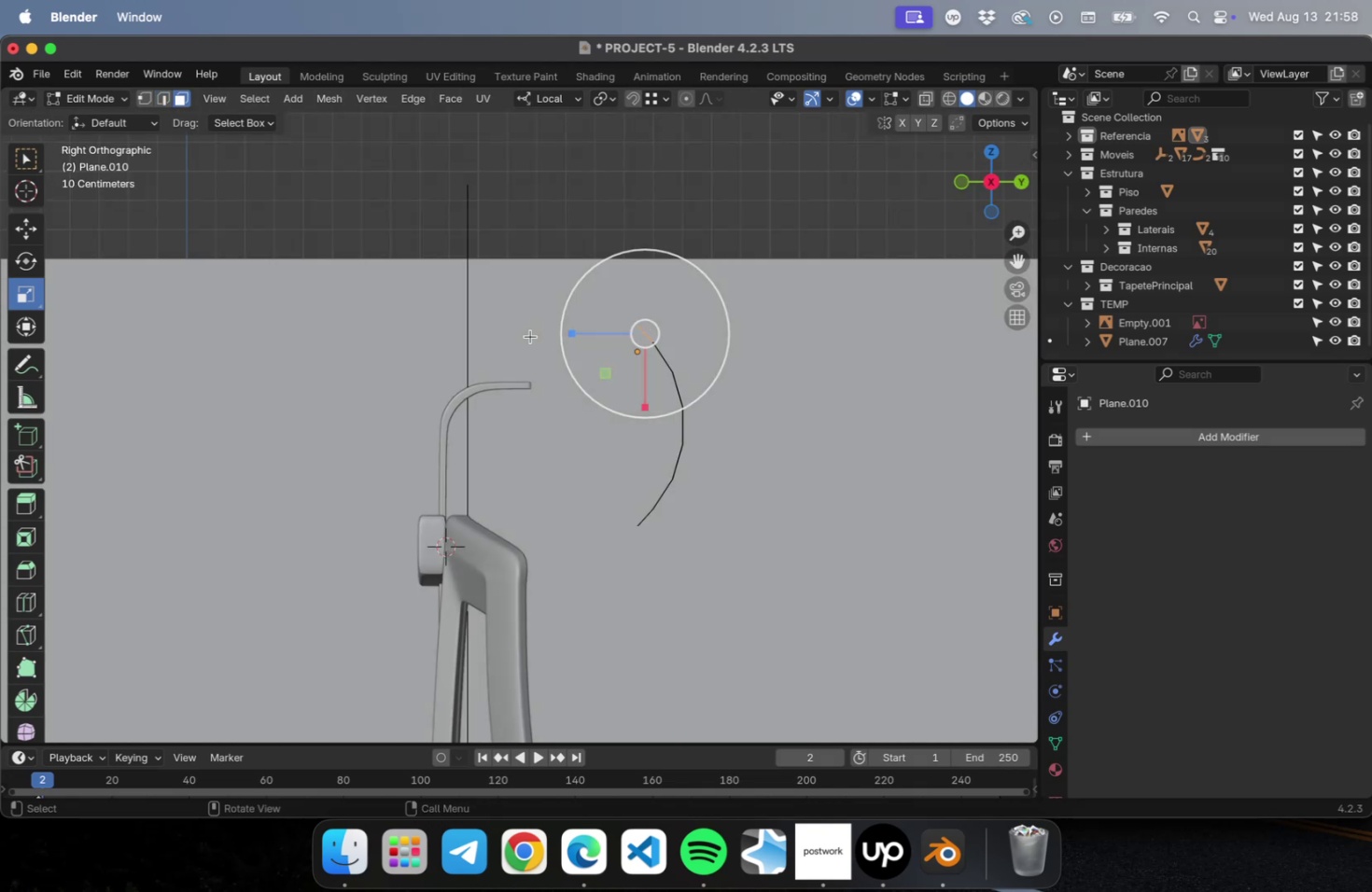 
key(E)
 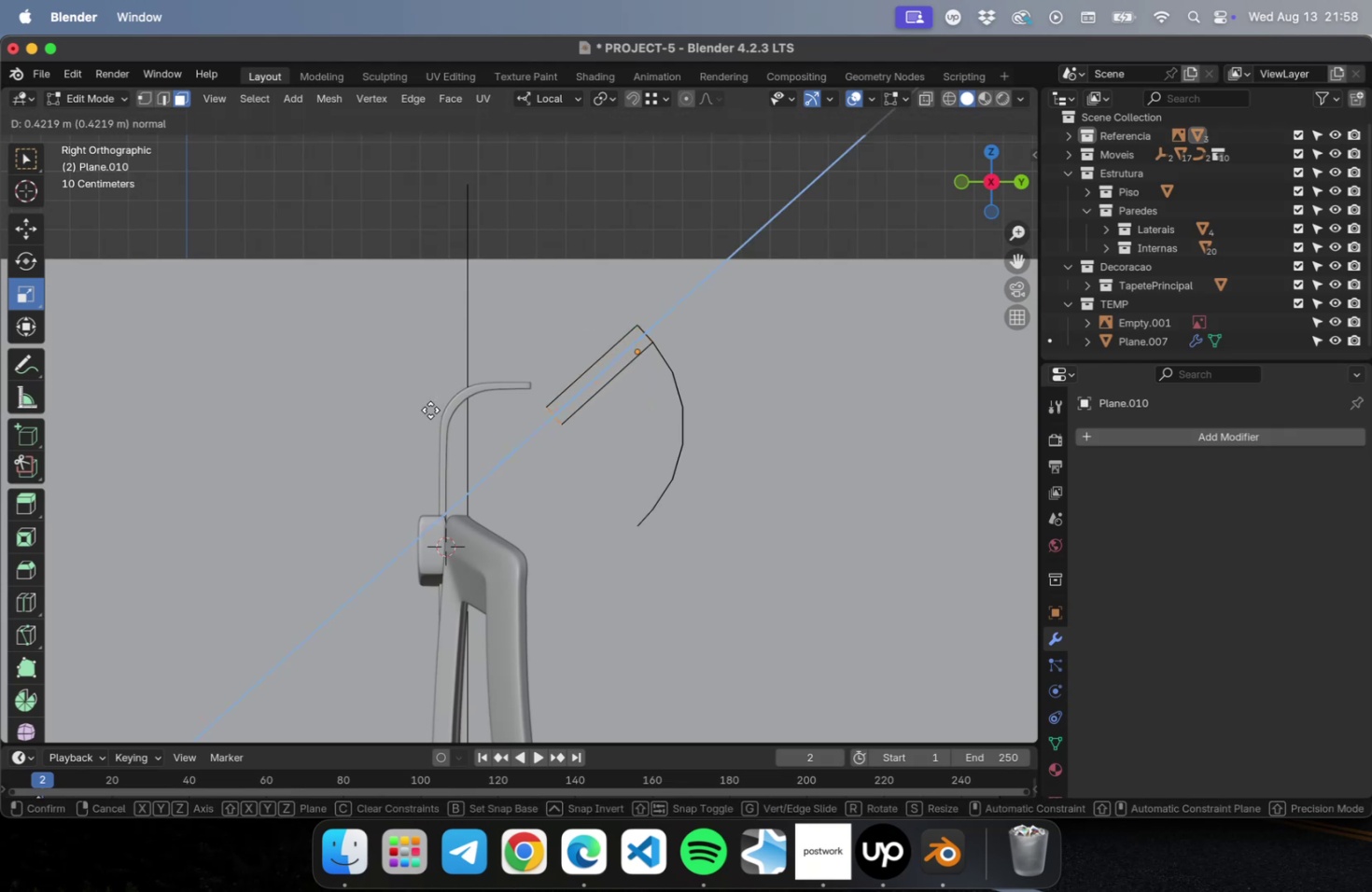 
left_click([428, 411])
 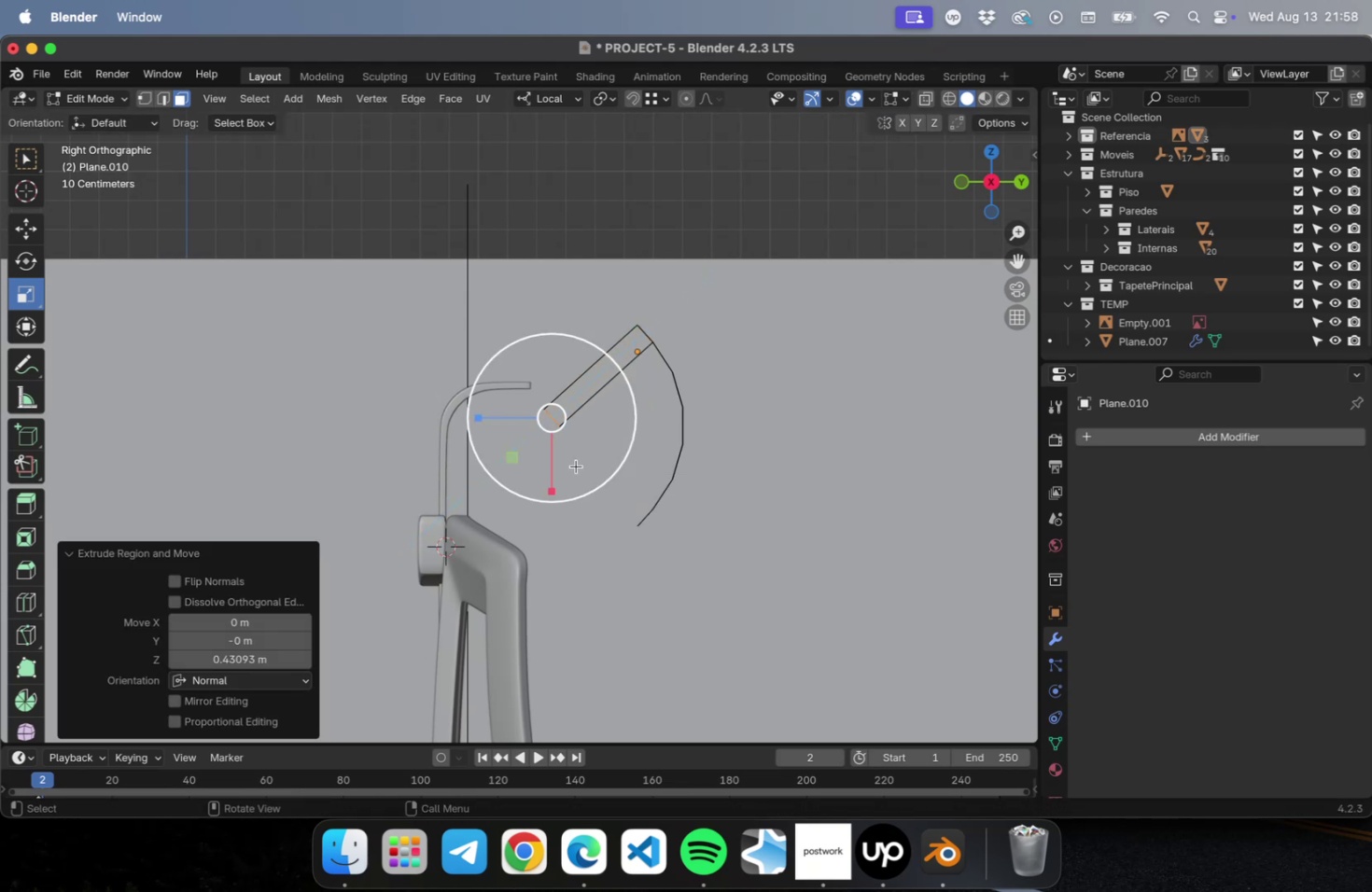 
wait(5.58)
 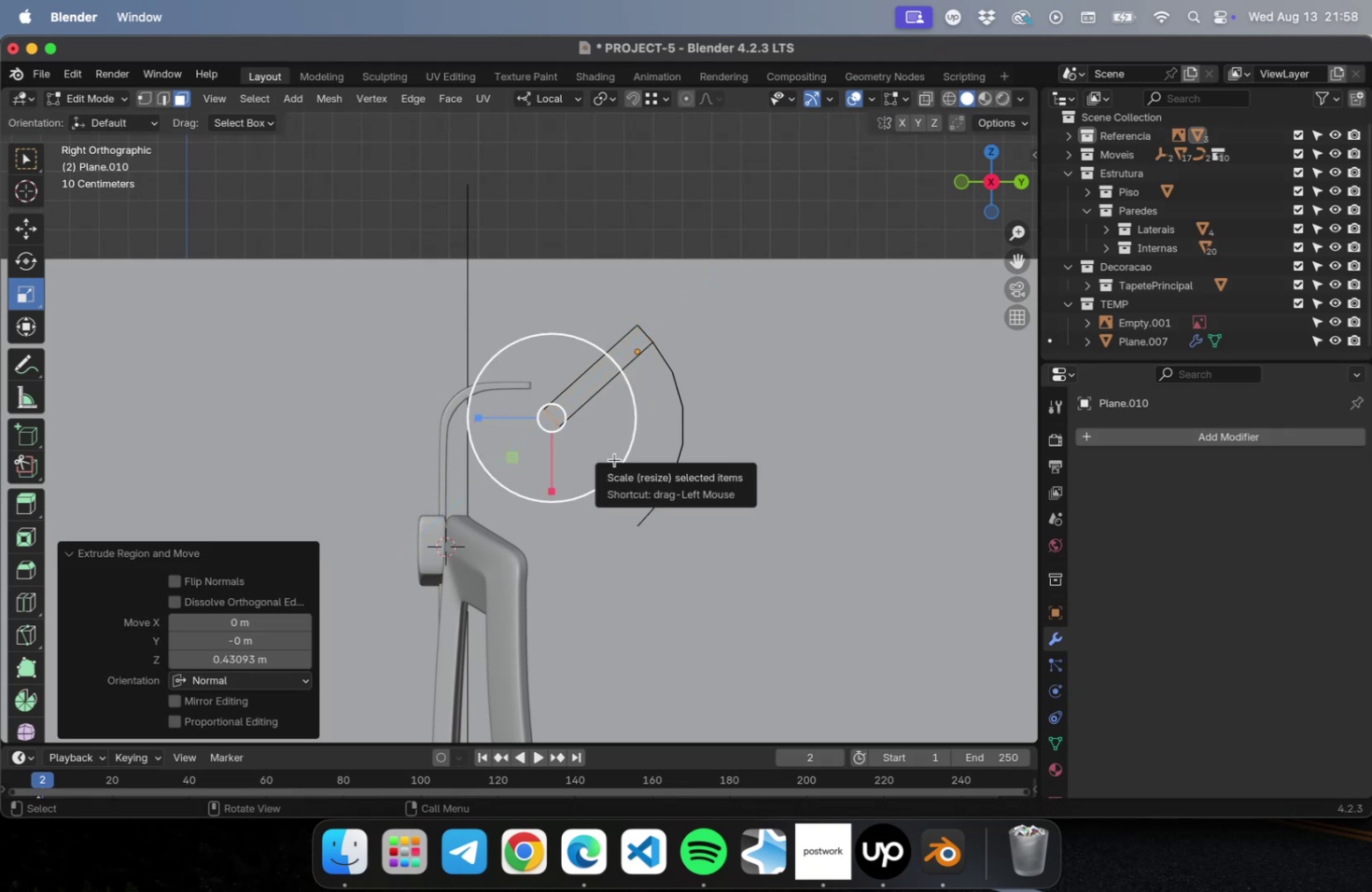 
scroll: coordinate [579, 448], scroll_direction: up, amount: 17.0
 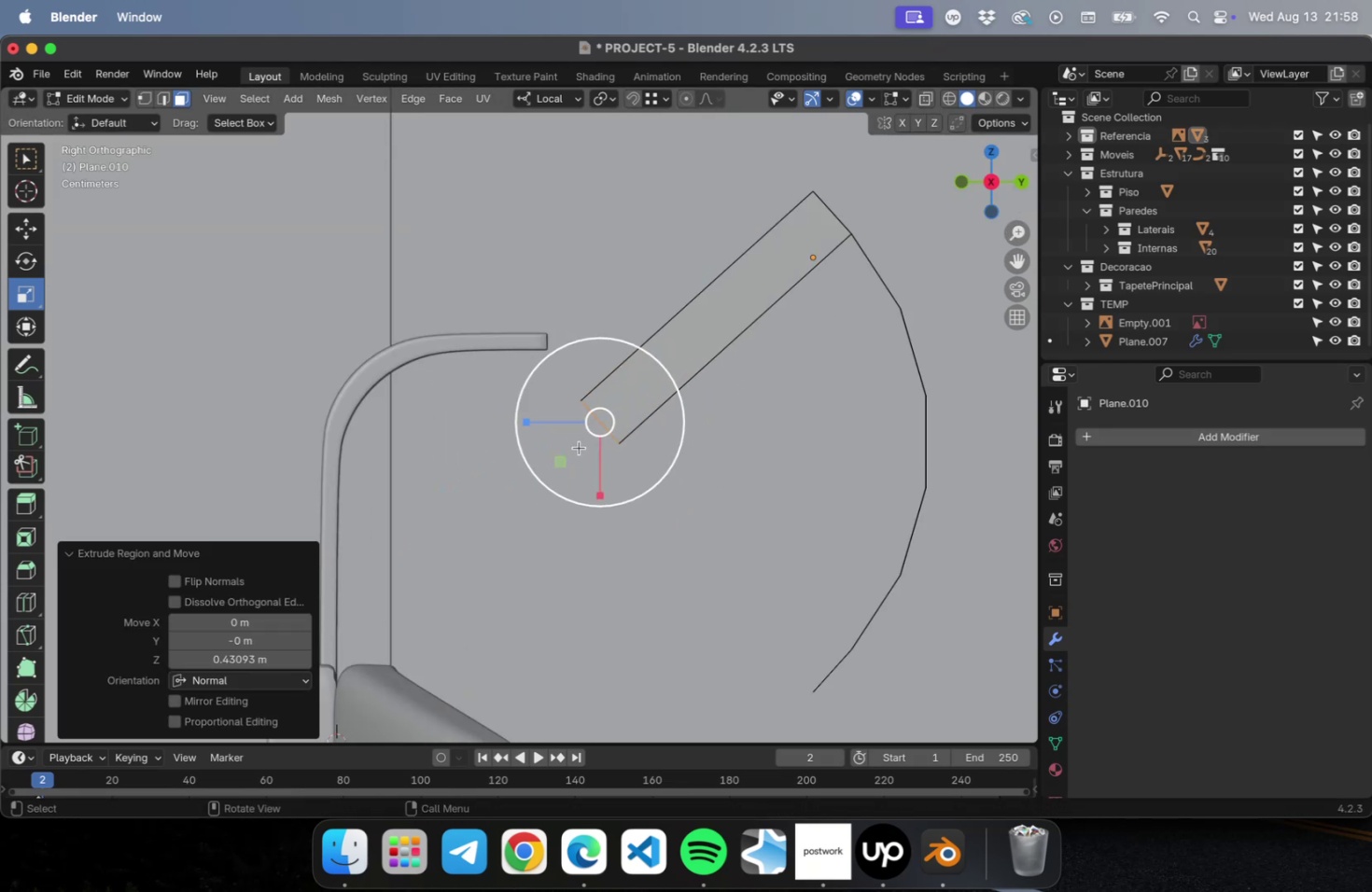 
key(Shift+ShiftLeft)
 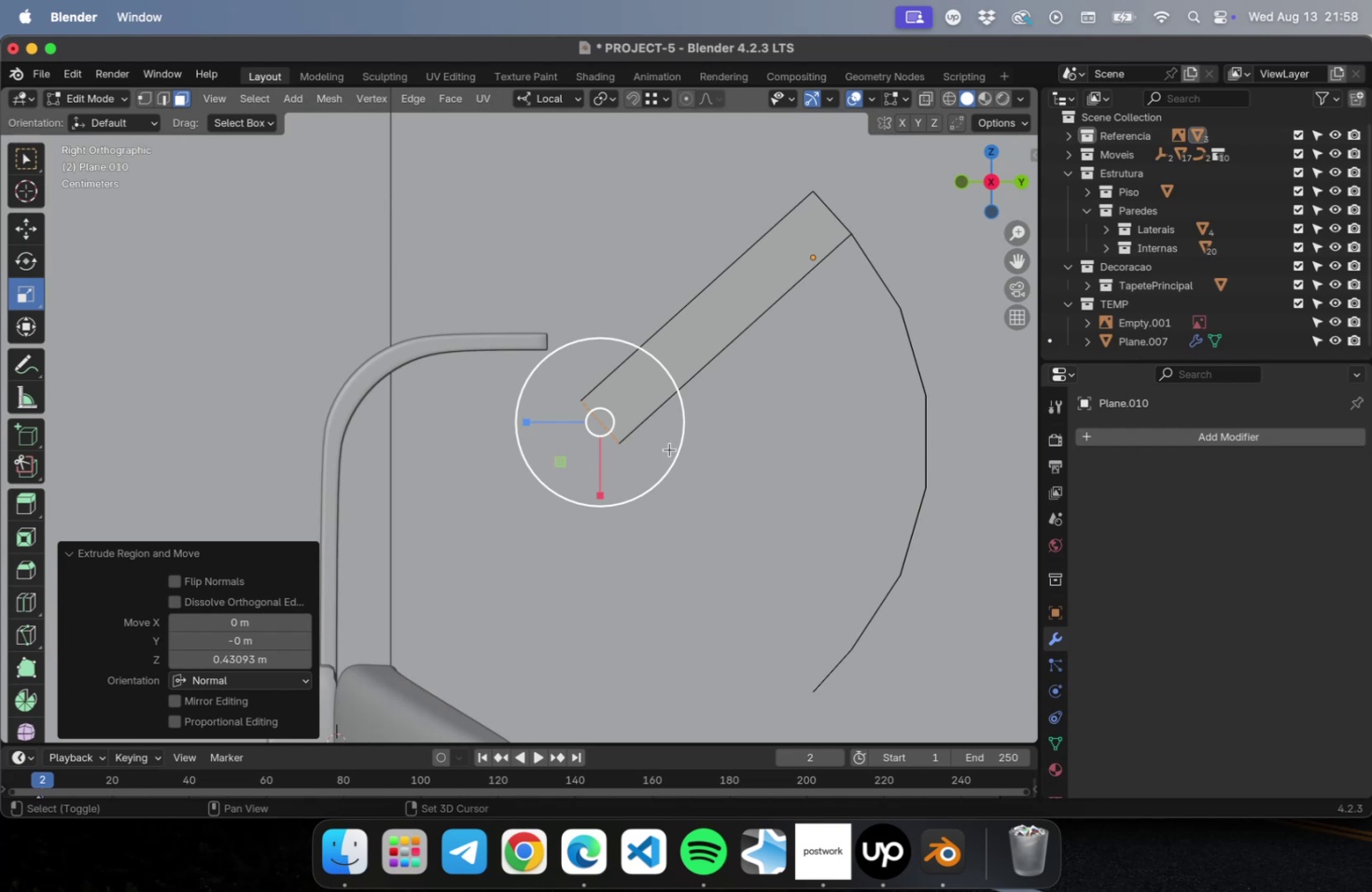 
scroll: coordinate [677, 439], scroll_direction: up, amount: 5.0
 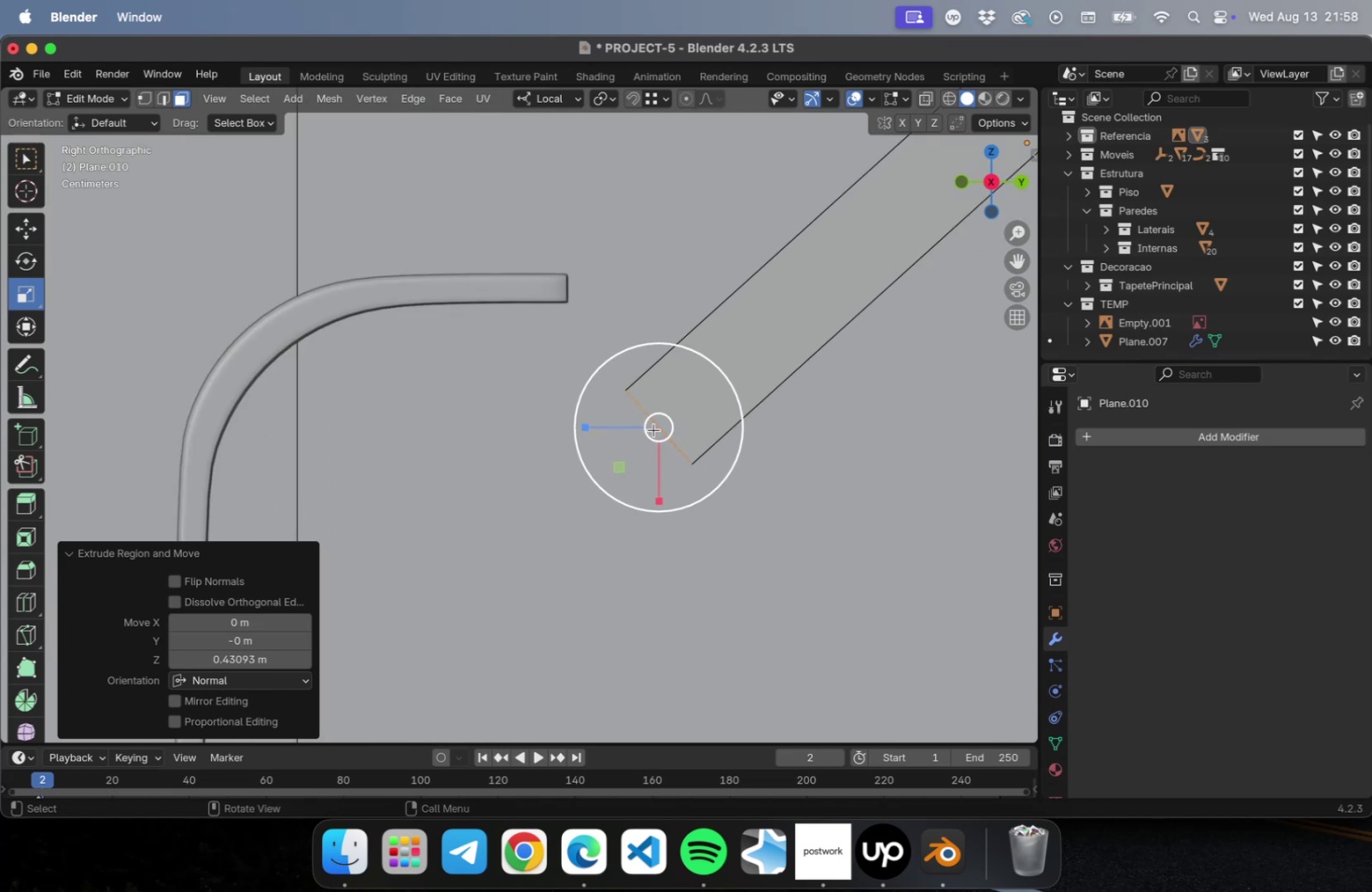 
wait(6.96)
 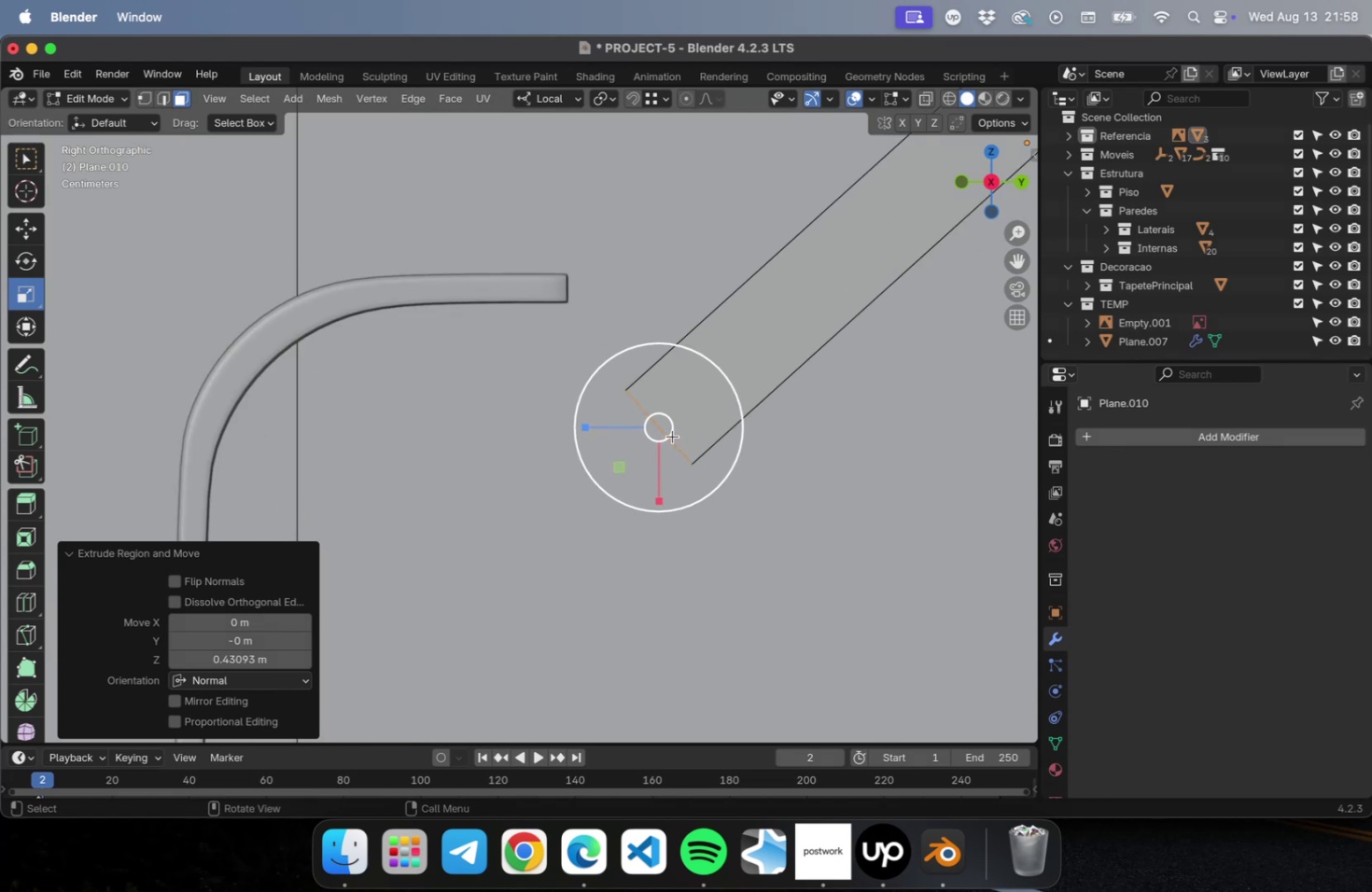 
key(Meta+Z)
 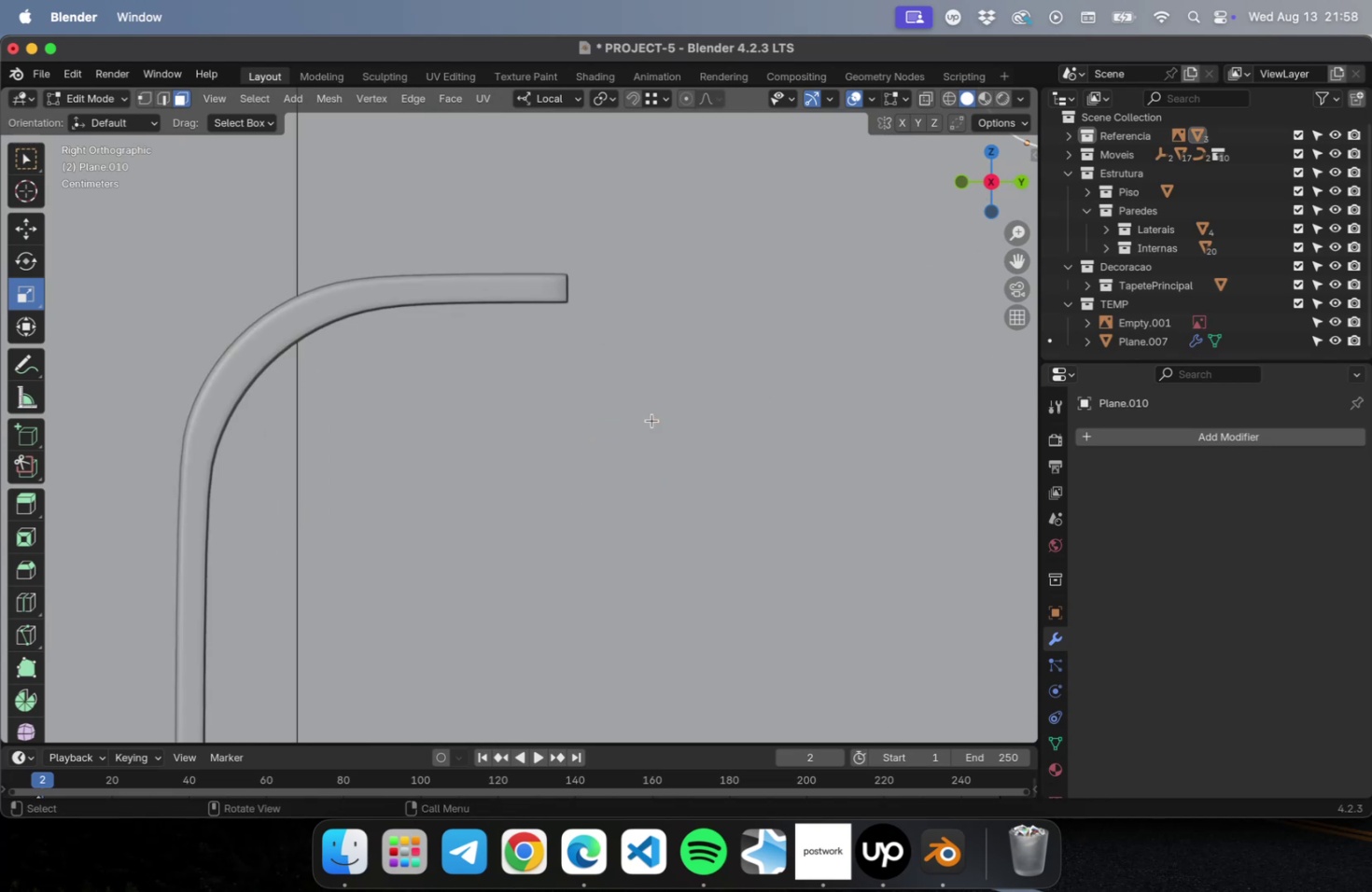 
scroll: coordinate [674, 411], scroll_direction: down, amount: 15.0
 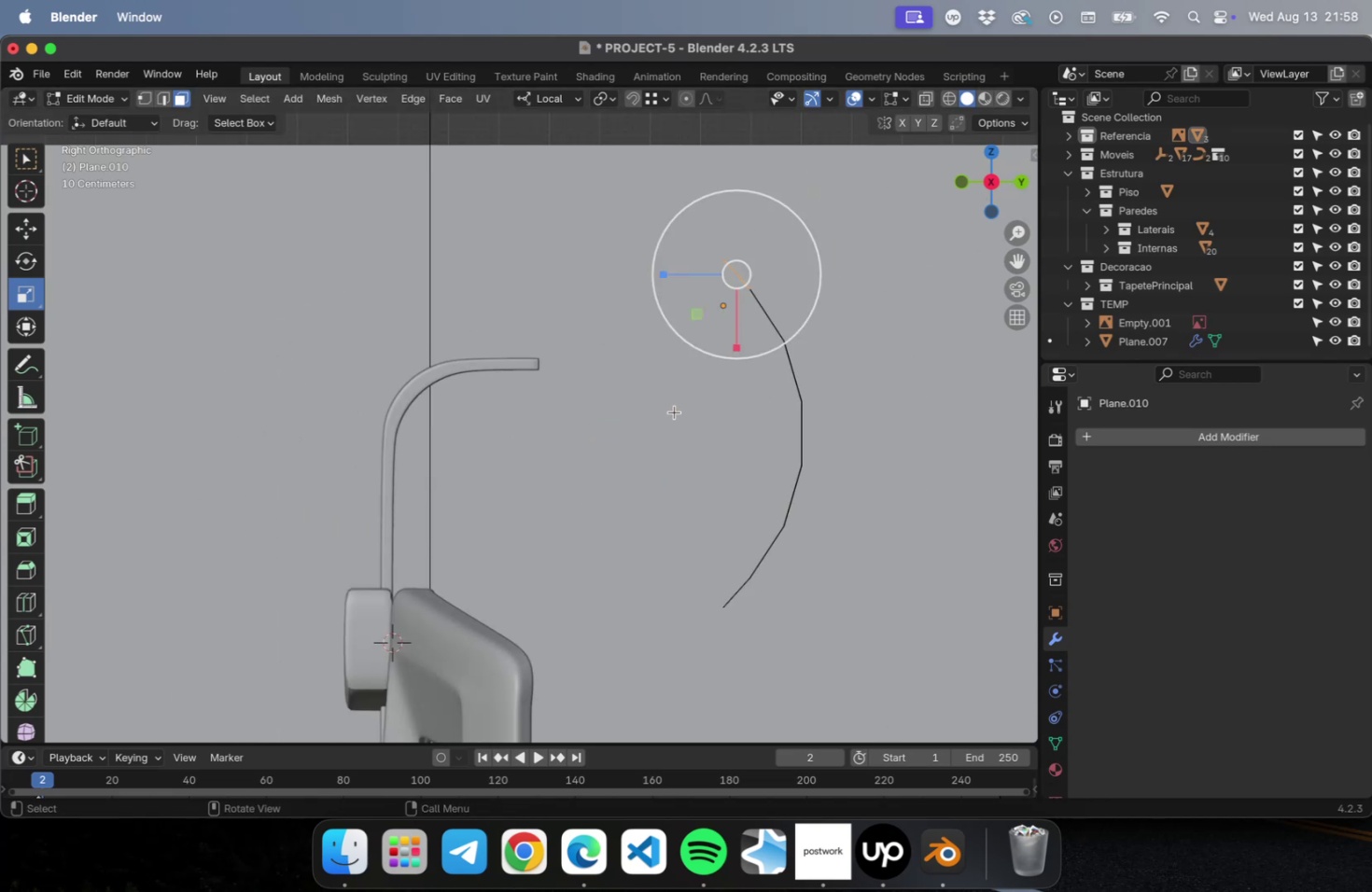 
hold_key(key=ShiftLeft, duration=0.49)
 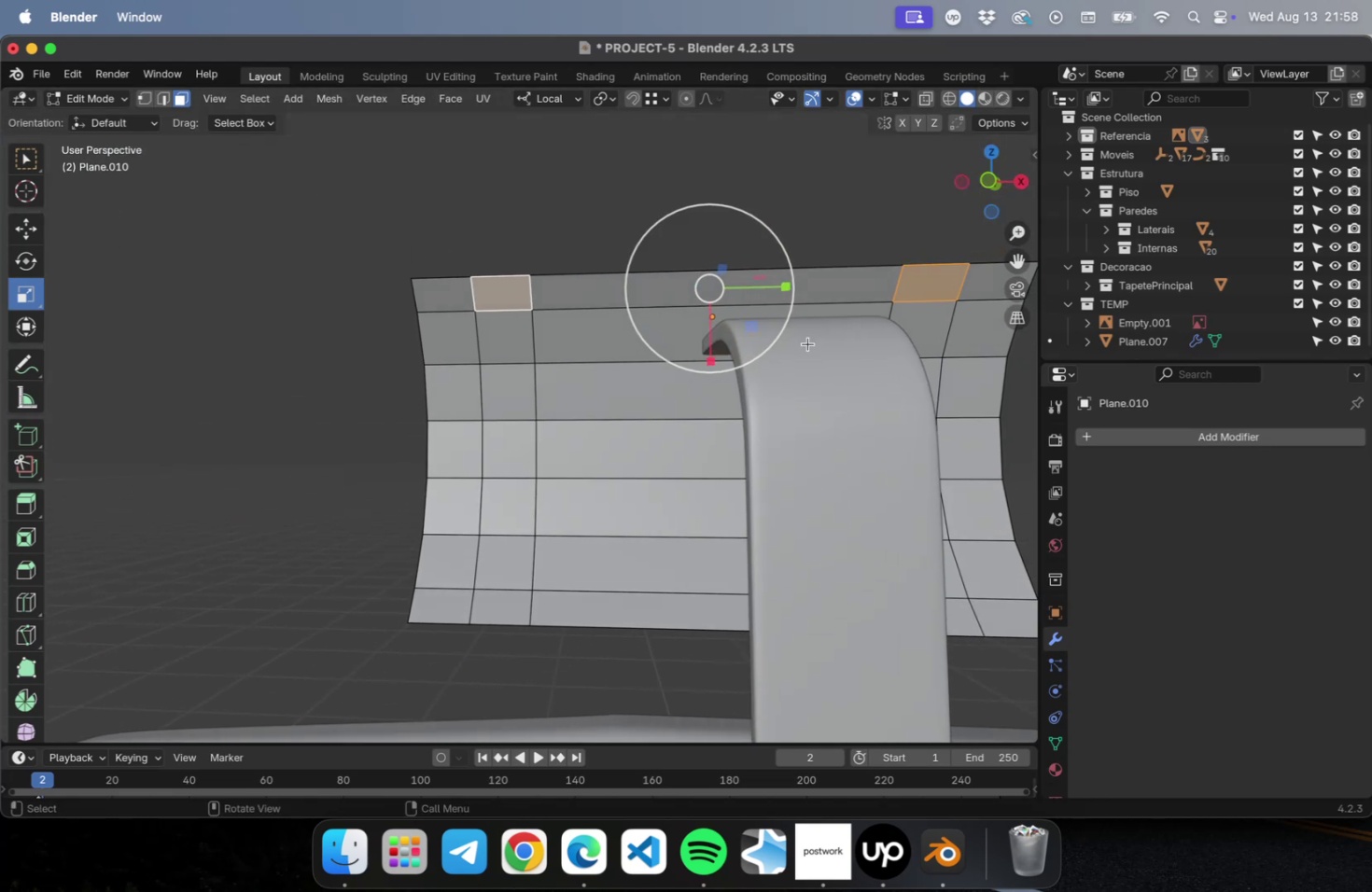 
key(2)
 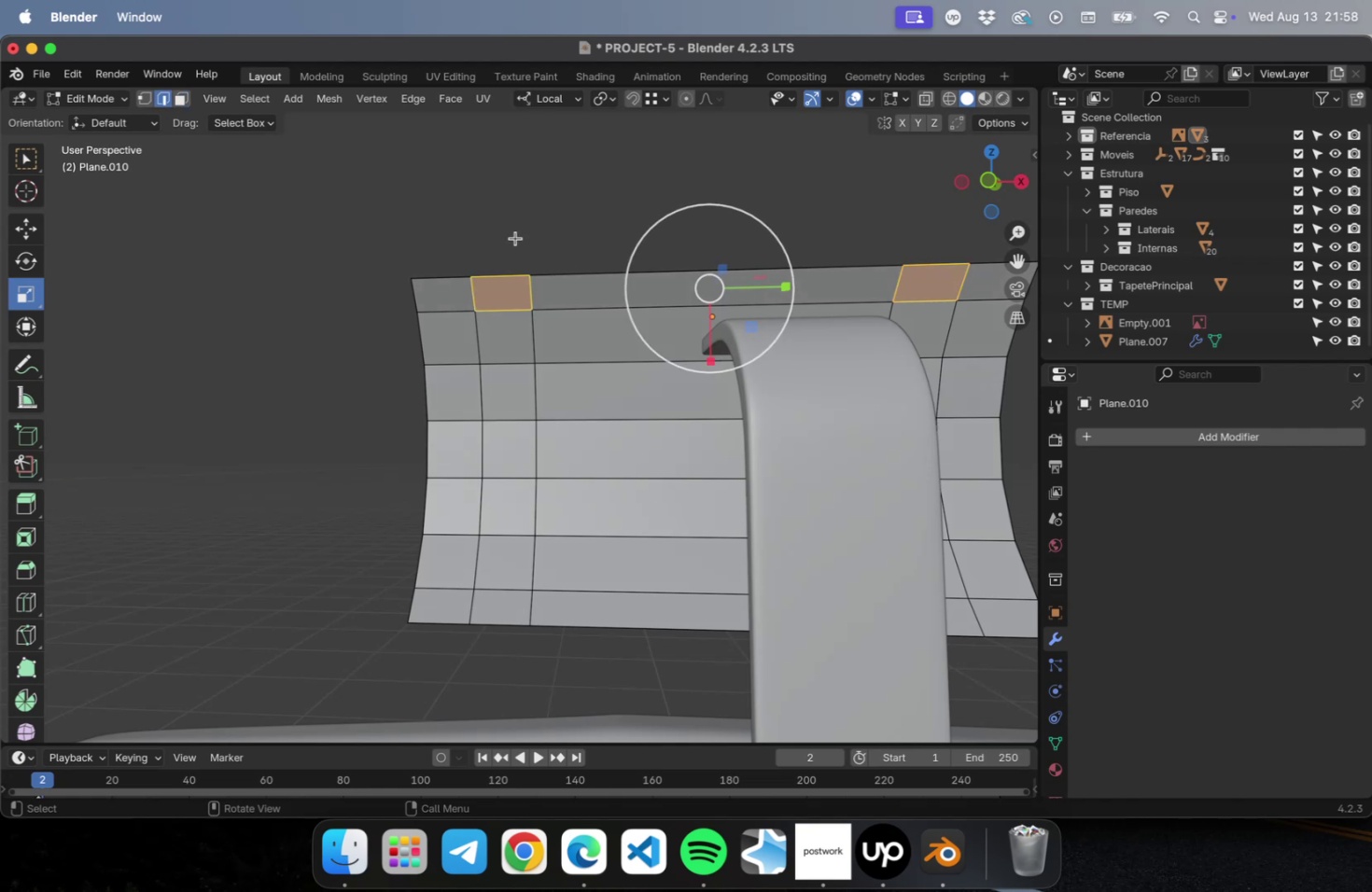 
left_click_drag(start_coordinate=[508, 237], to_coordinate=[498, 288])
 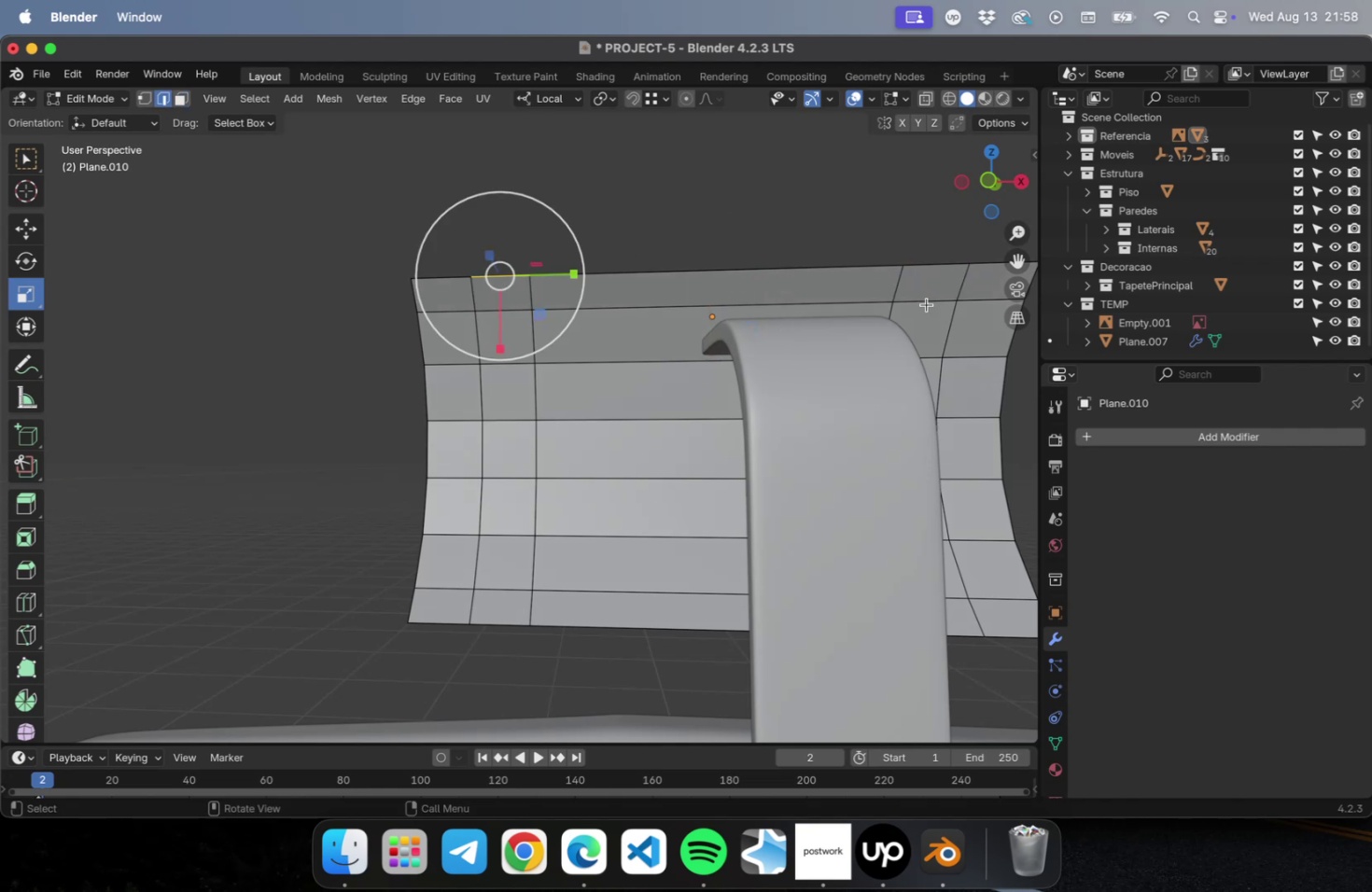 
hold_key(key=ShiftLeft, duration=1.05)
left_click_drag(start_coordinate=[933, 233], to_coordinate=[934, 275])
 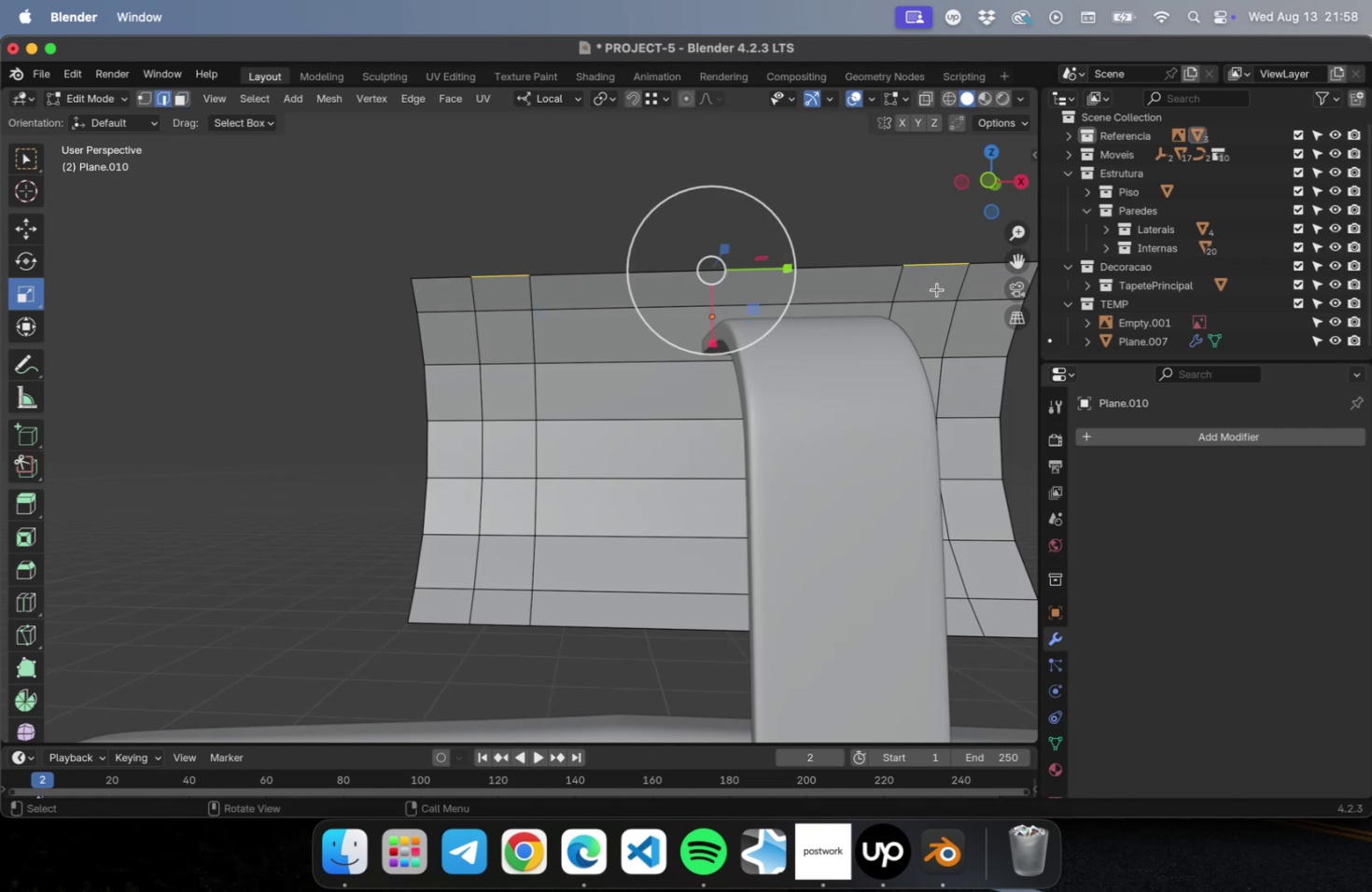 
key(NumLock)
 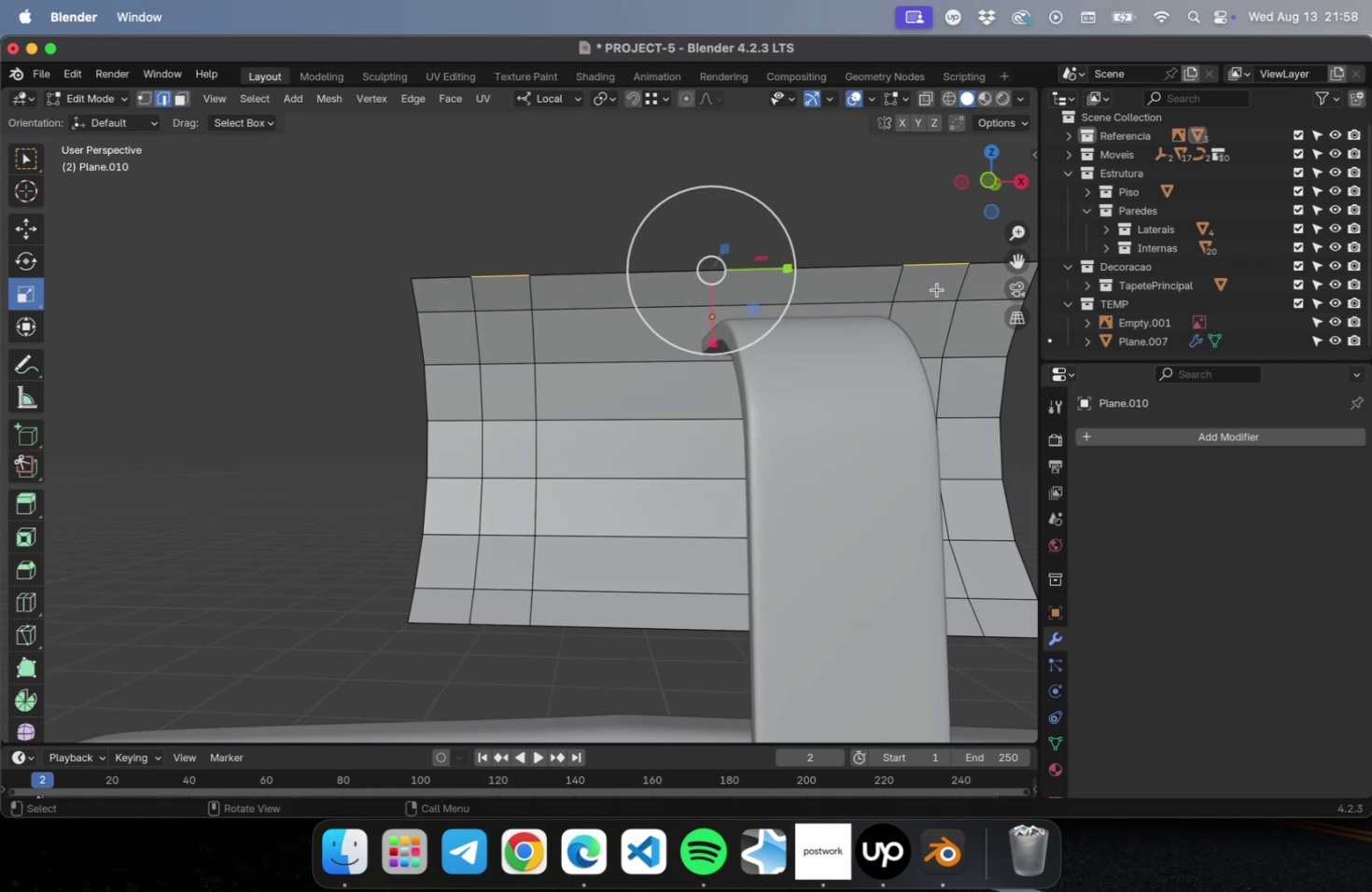 
key(Numpad3)
 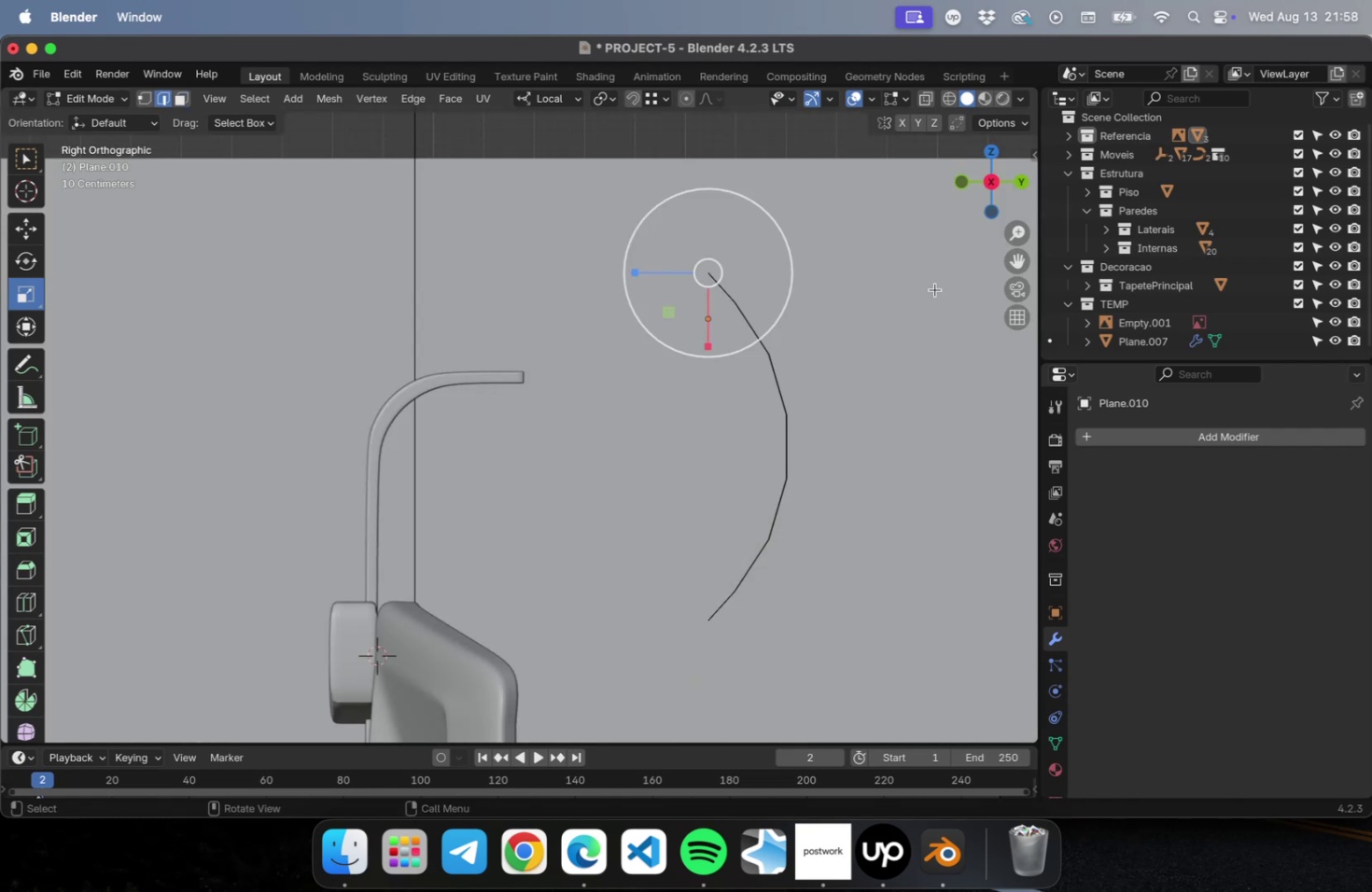 
key(E)
 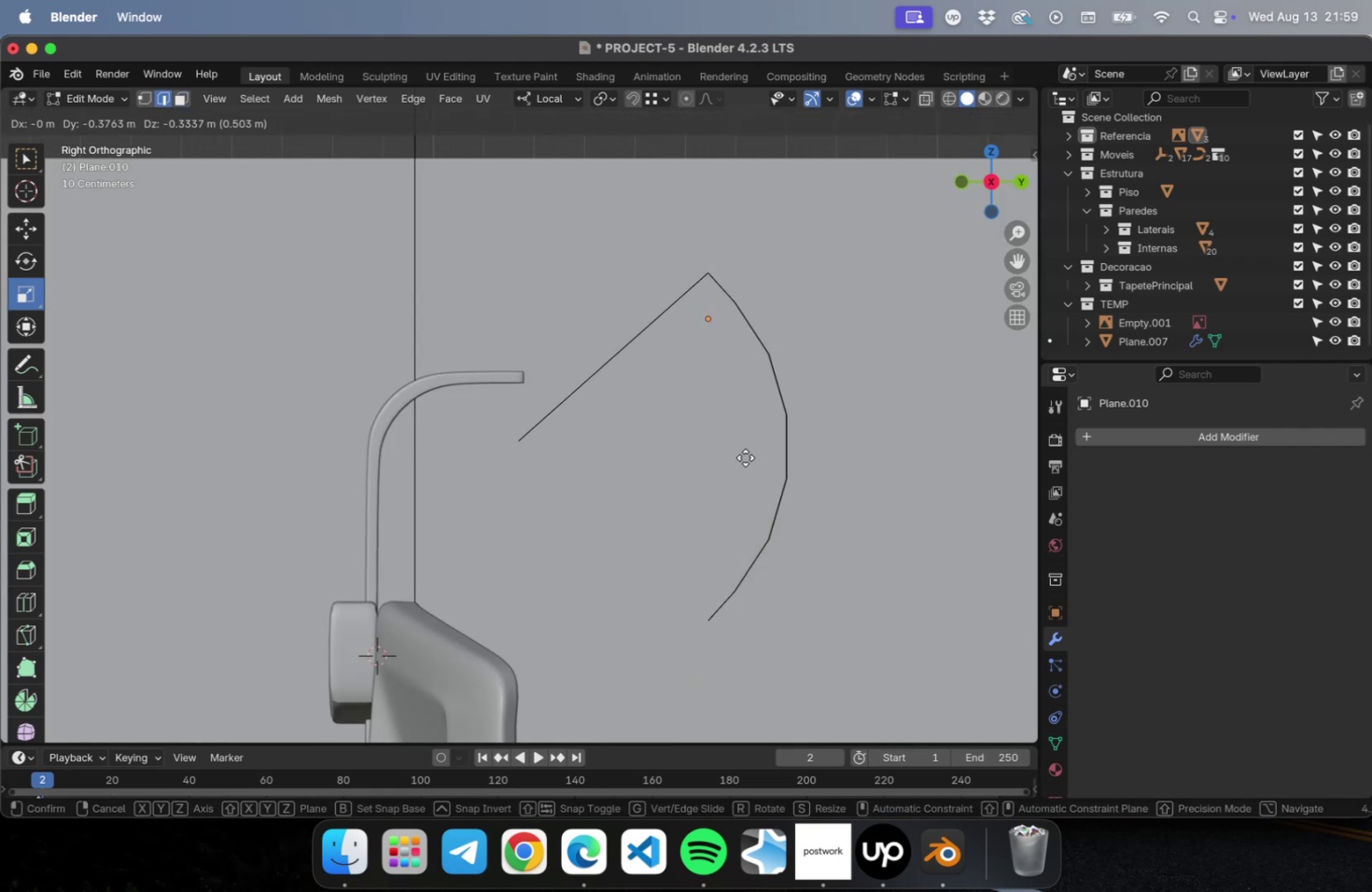 
wait(6.07)
 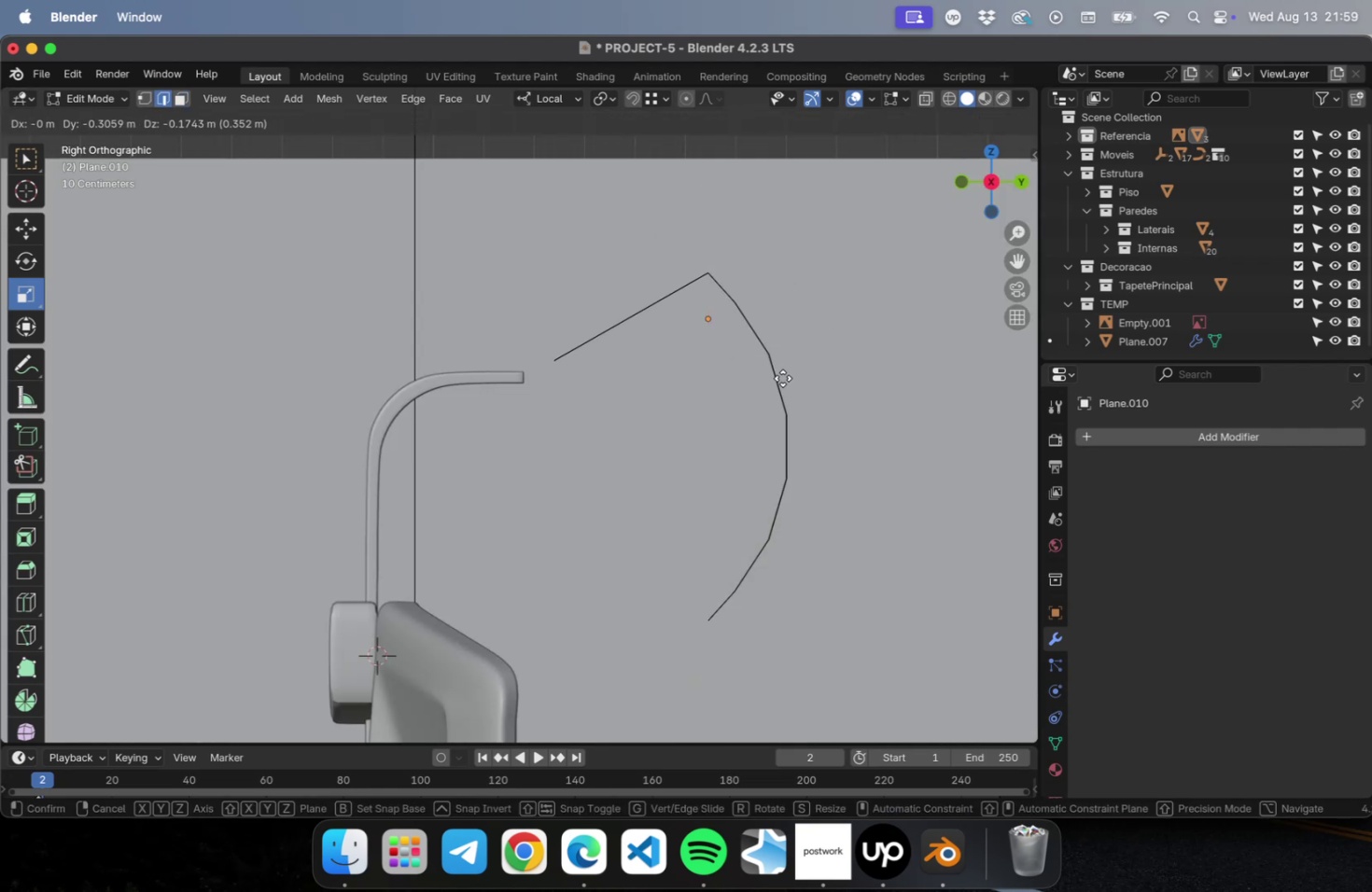 
left_click([804, 394])
 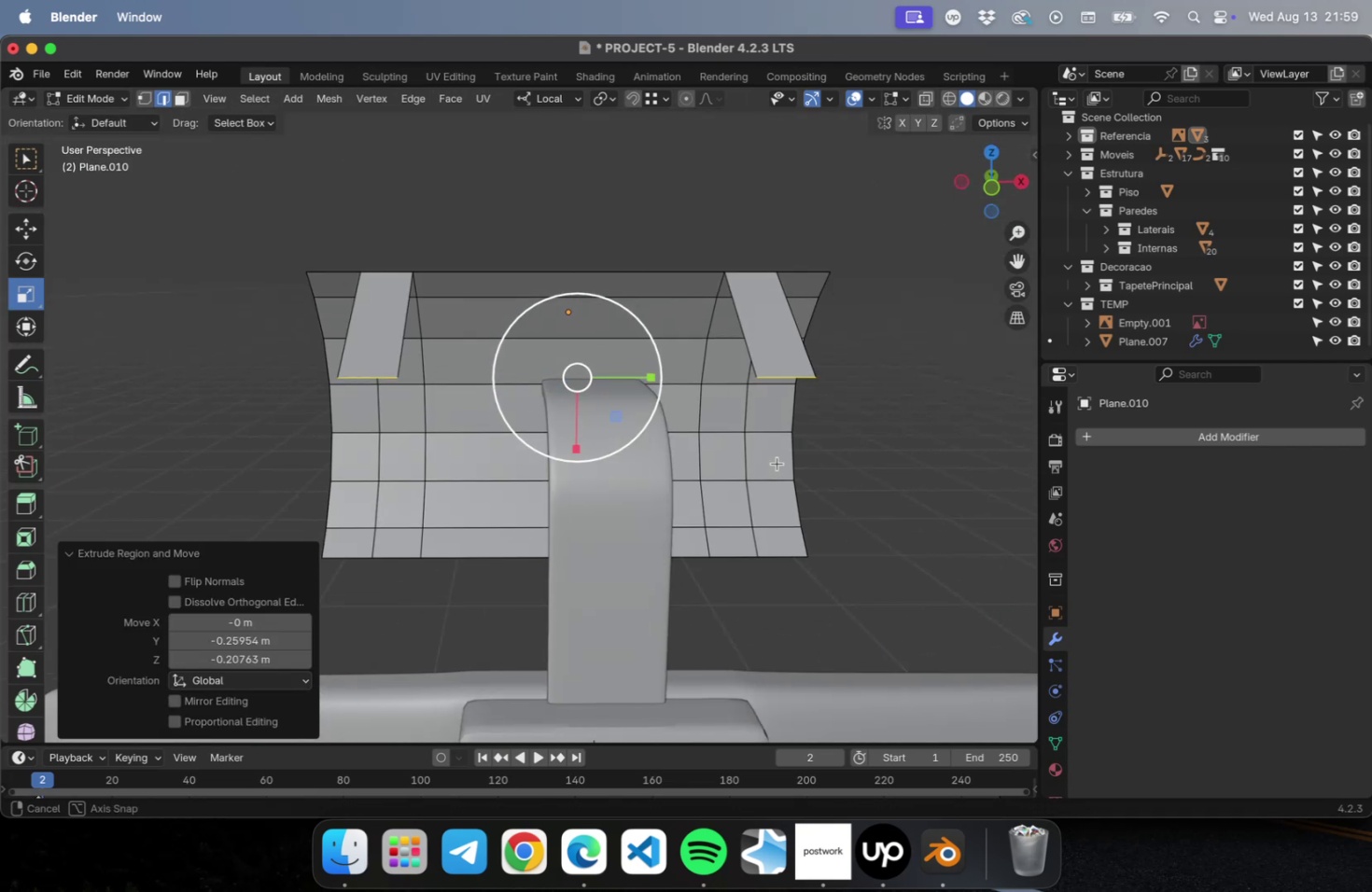 
scroll: coordinate [763, 463], scroll_direction: down, amount: 15.0
 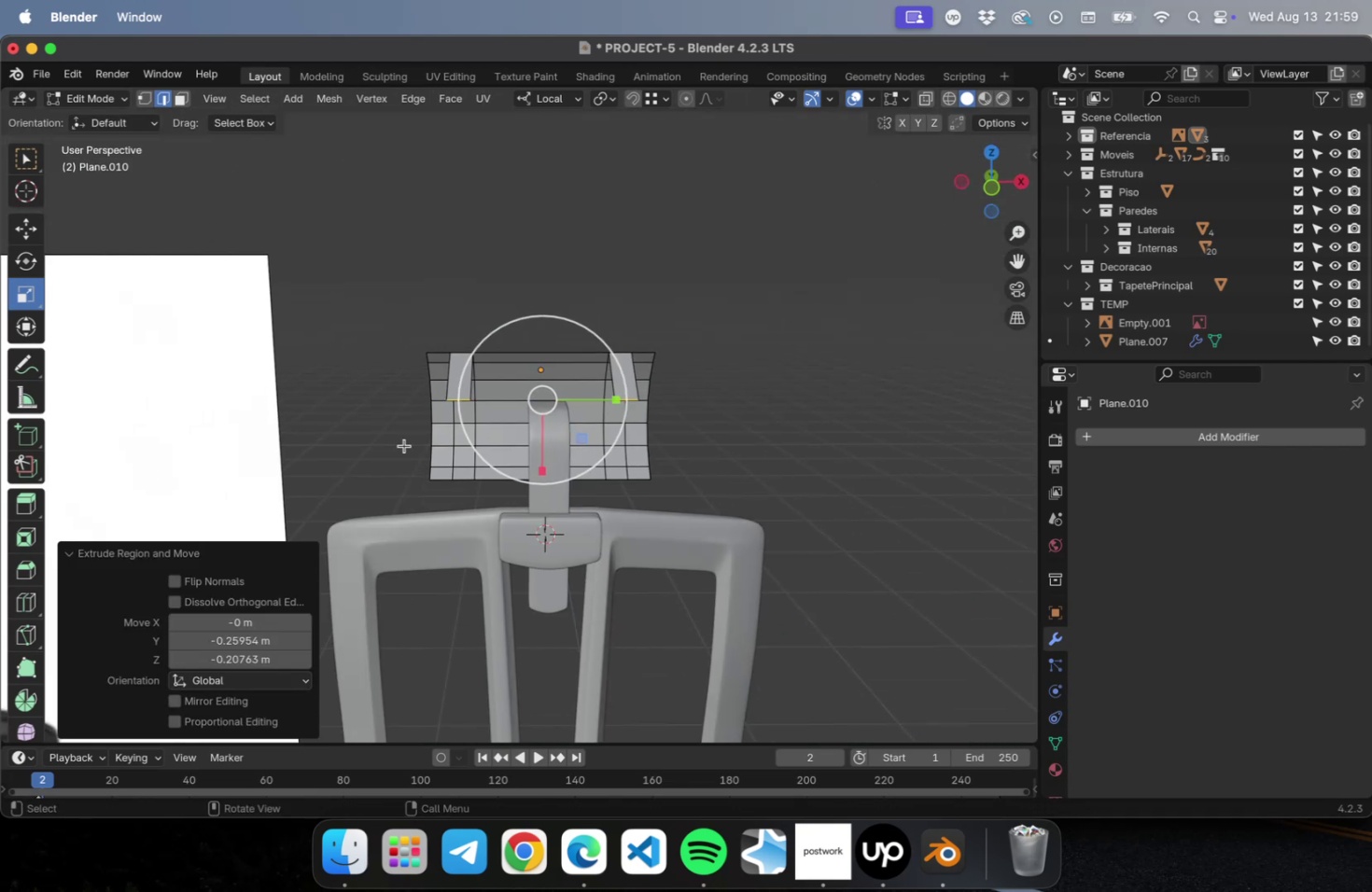 
hold_key(key=ShiftLeft, duration=2.4)
 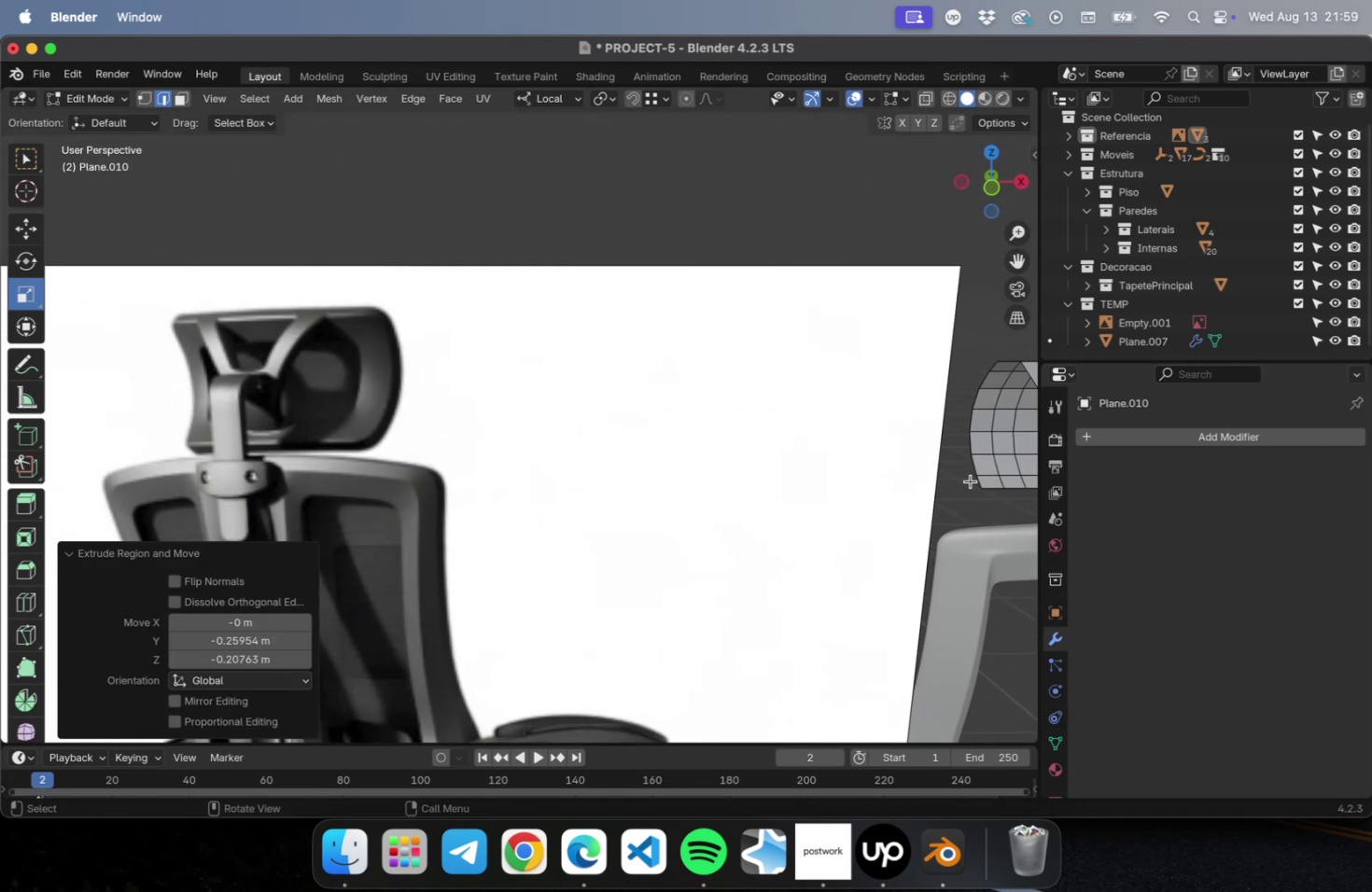 
hold_key(key=ShiftLeft, duration=0.67)
 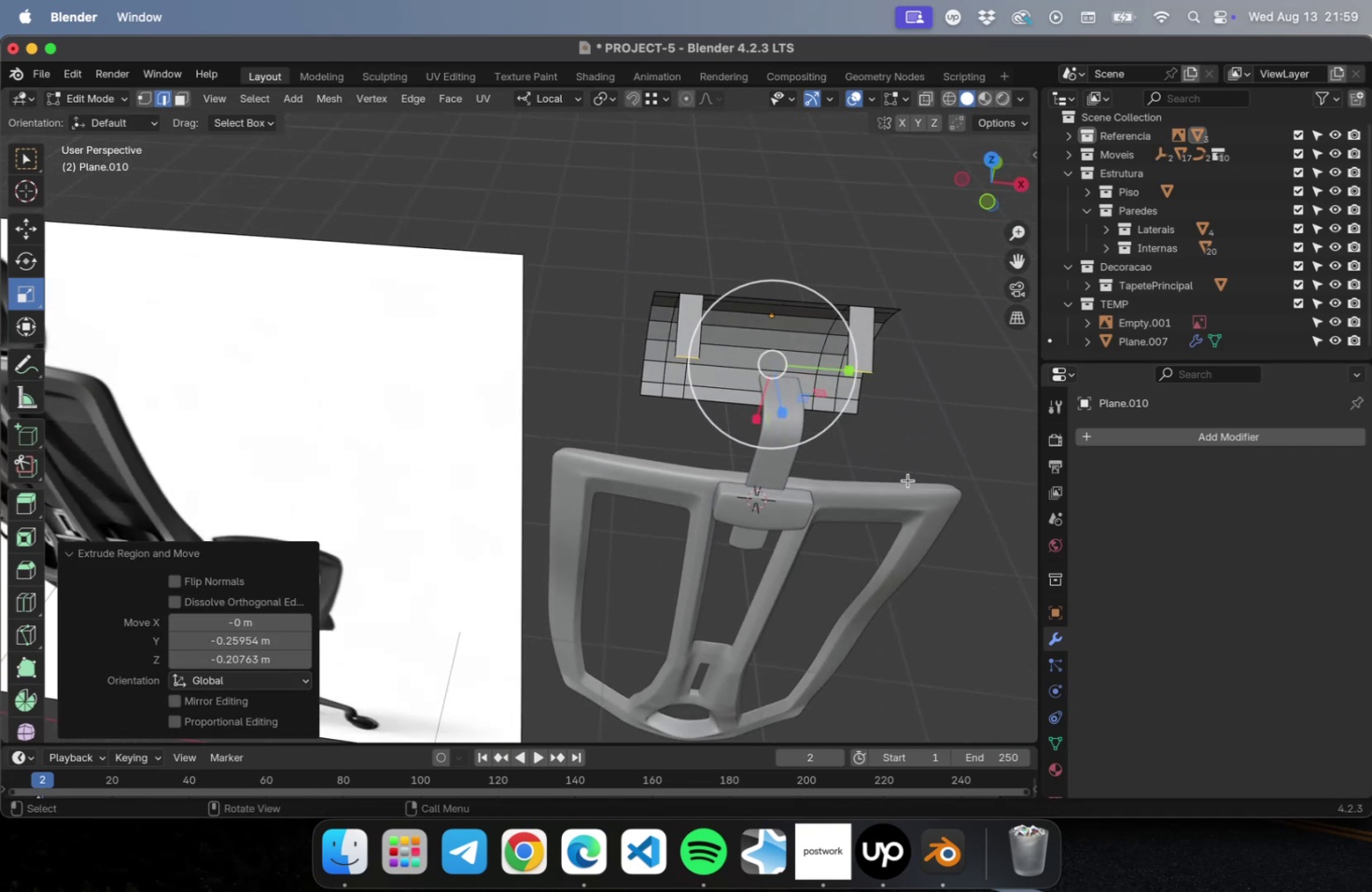 
key(NumLock)
 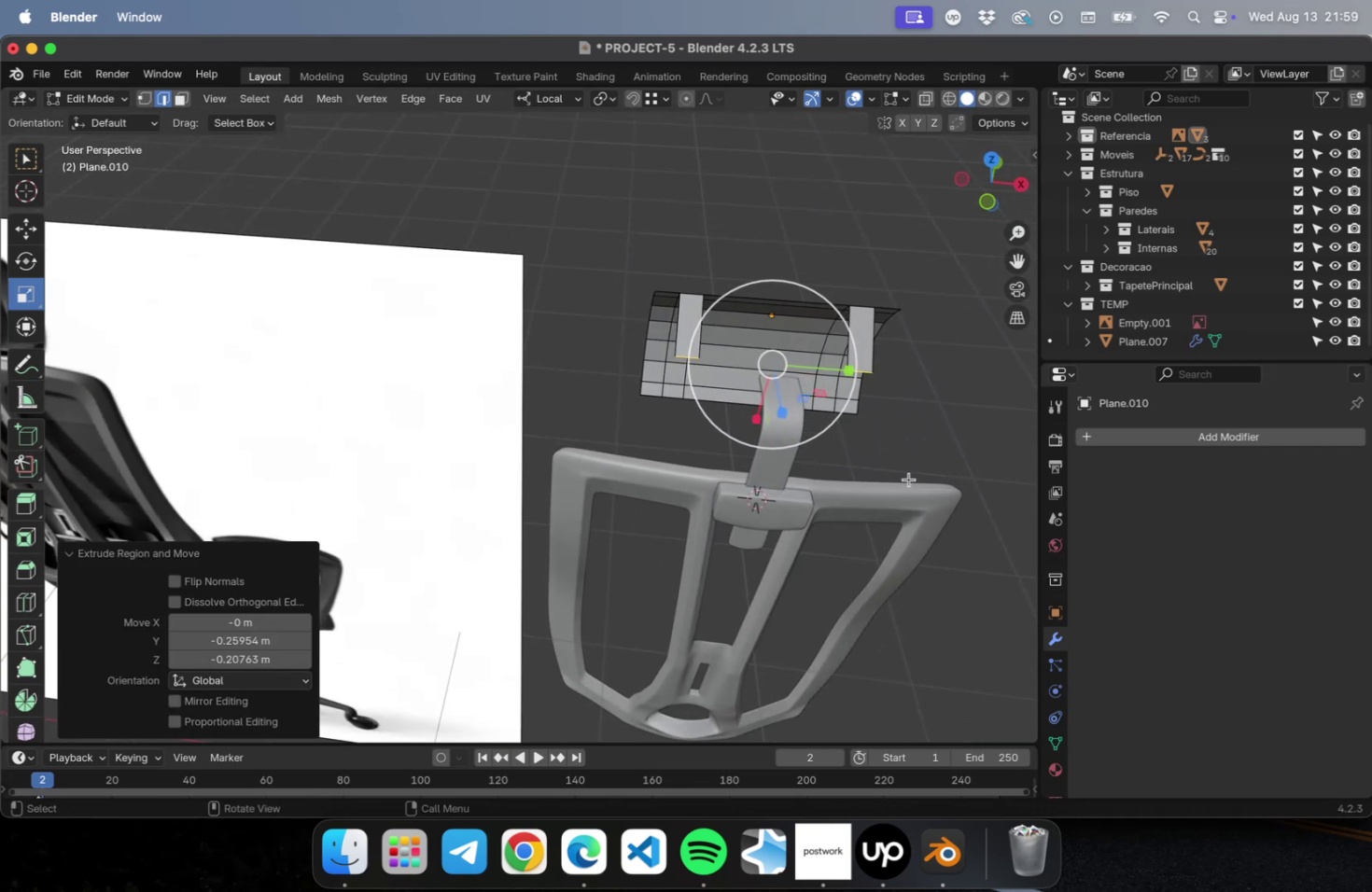 
key(Numpad1)
 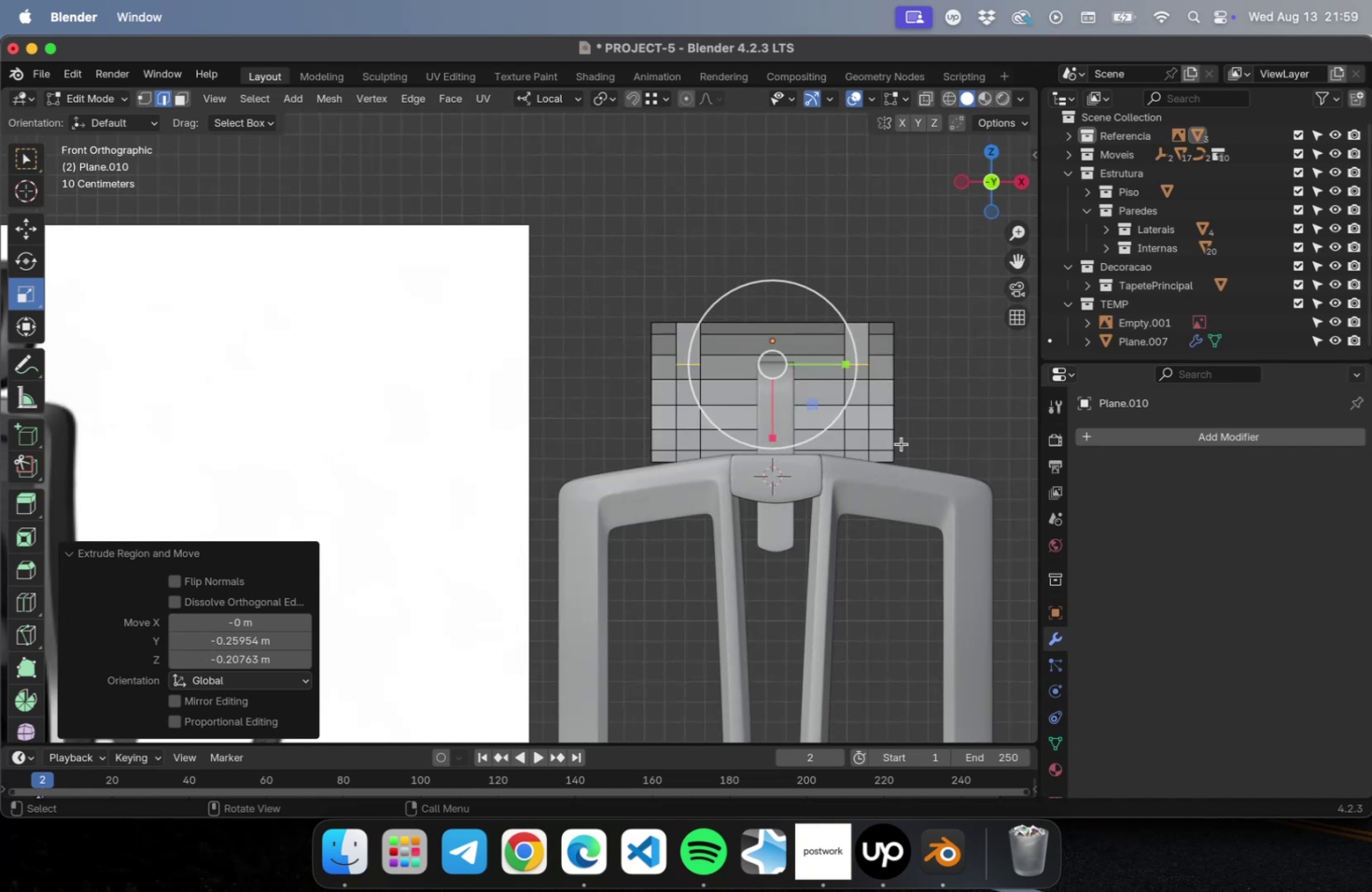 
scroll: coordinate [923, 379], scroll_direction: up, amount: 6.0
 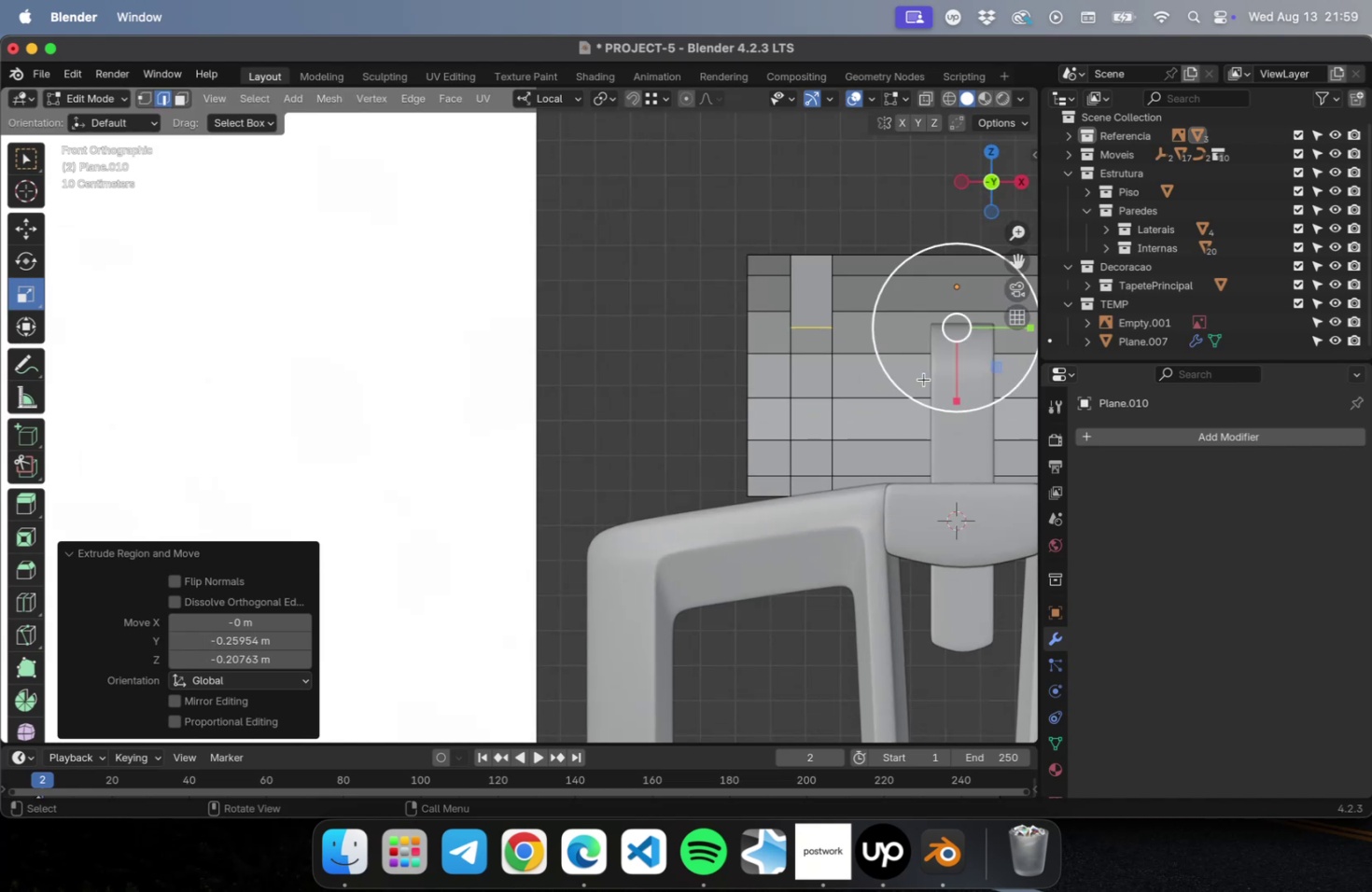 
hold_key(key=ShiftLeft, duration=0.66)
 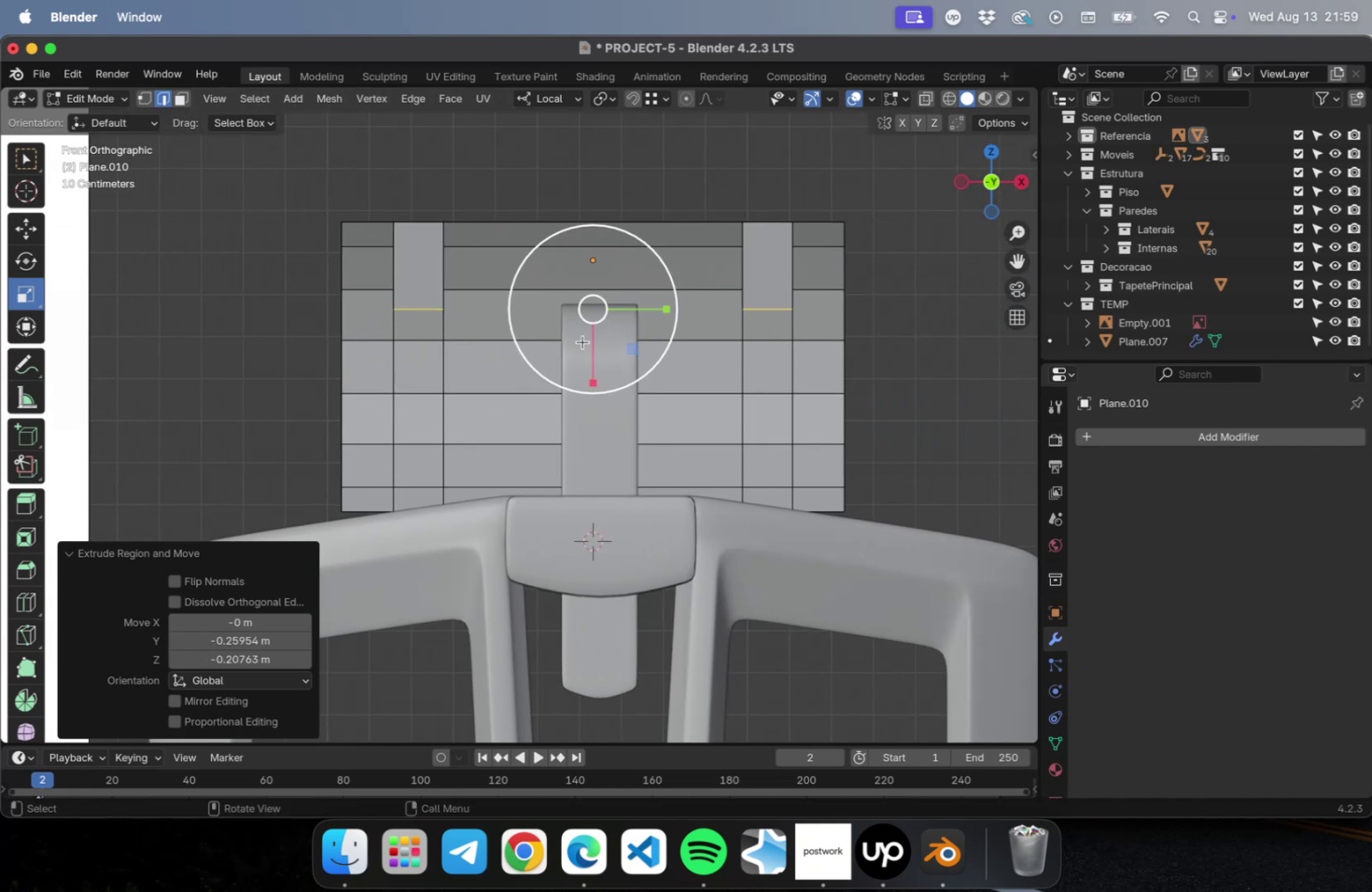 
scroll: coordinate [589, 336], scroll_direction: up, amount: 2.0
 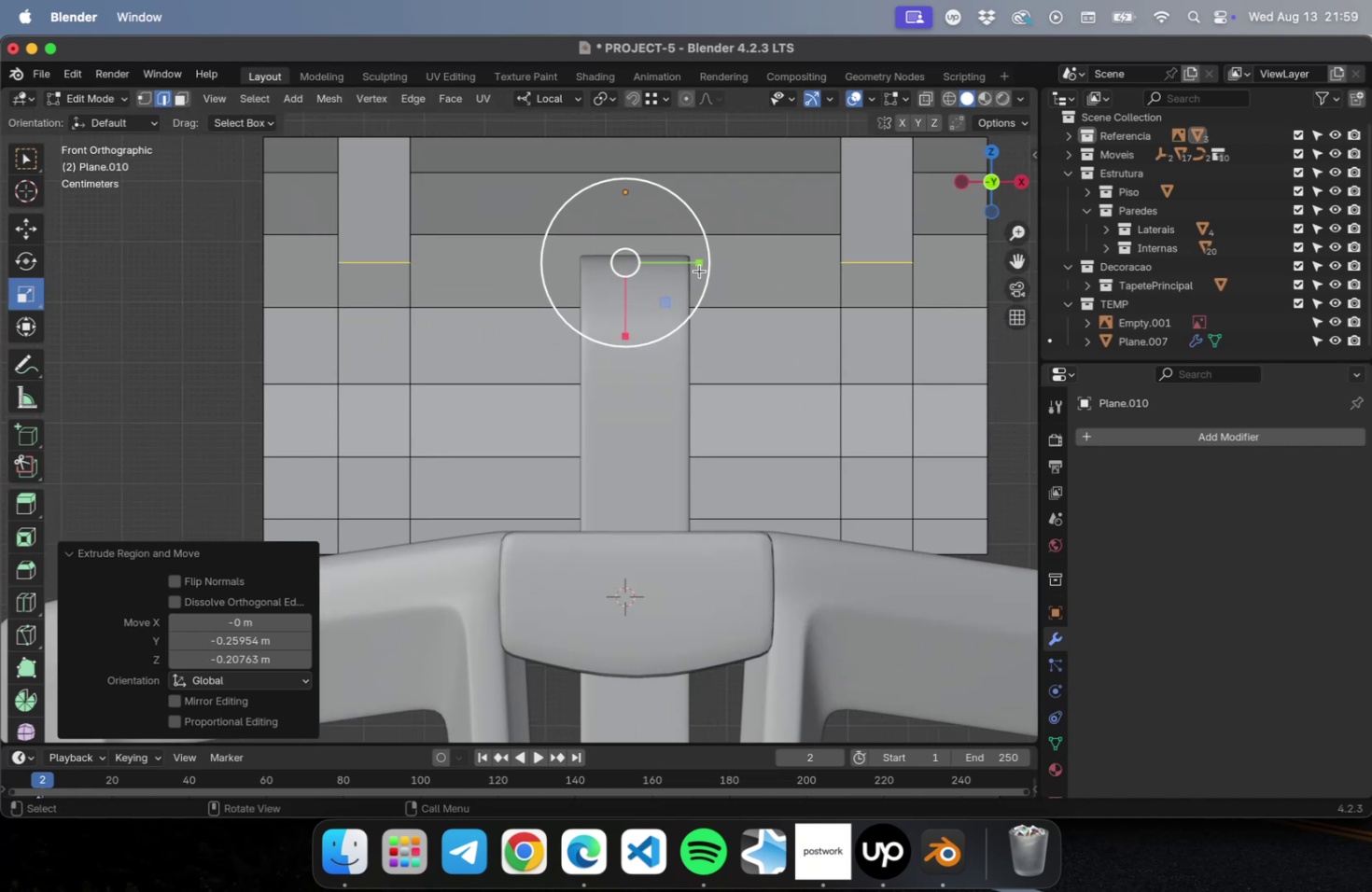 
left_click_drag(start_coordinate=[697, 265], to_coordinate=[629, 275])
 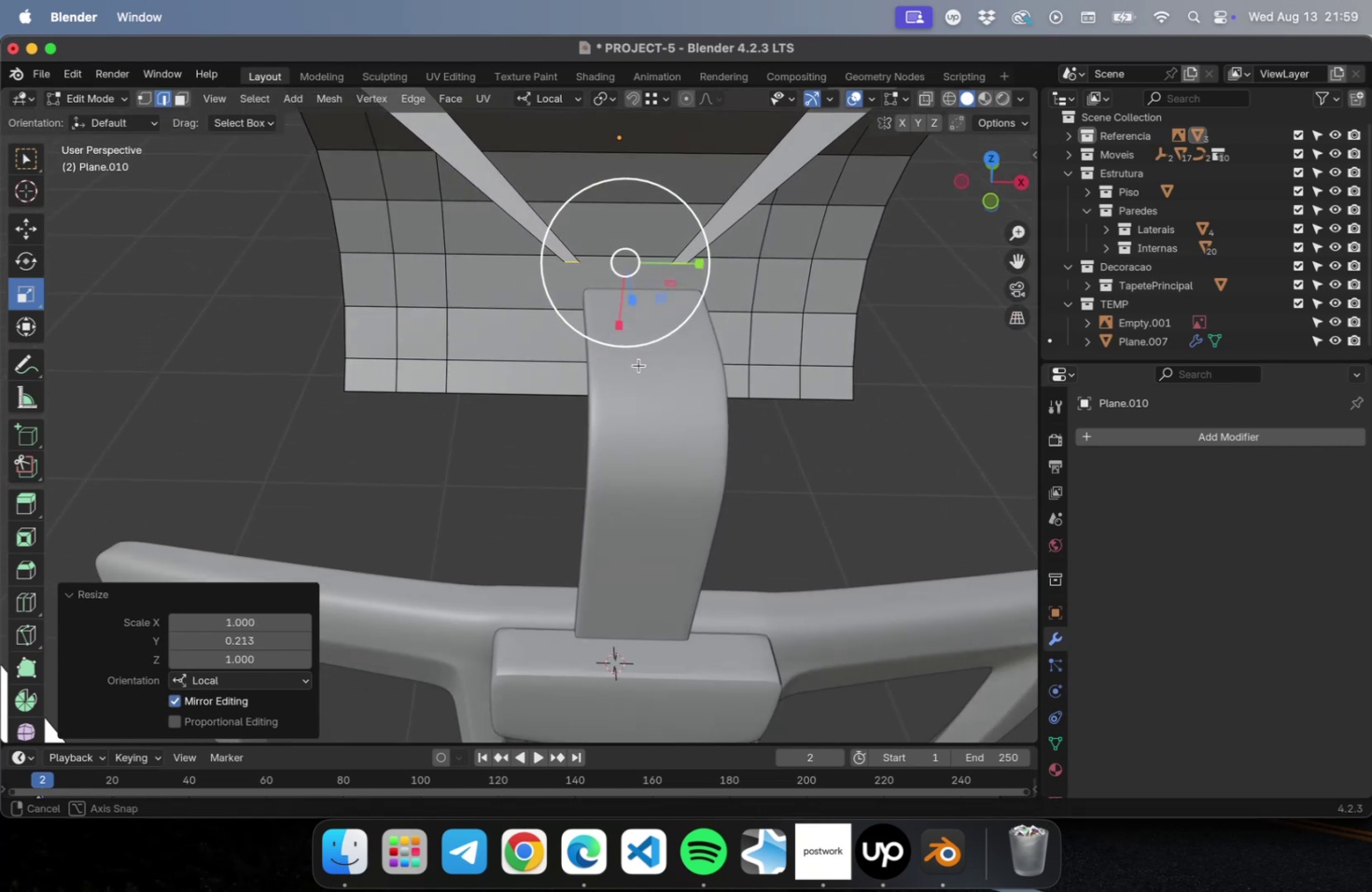 
key(Tab)
 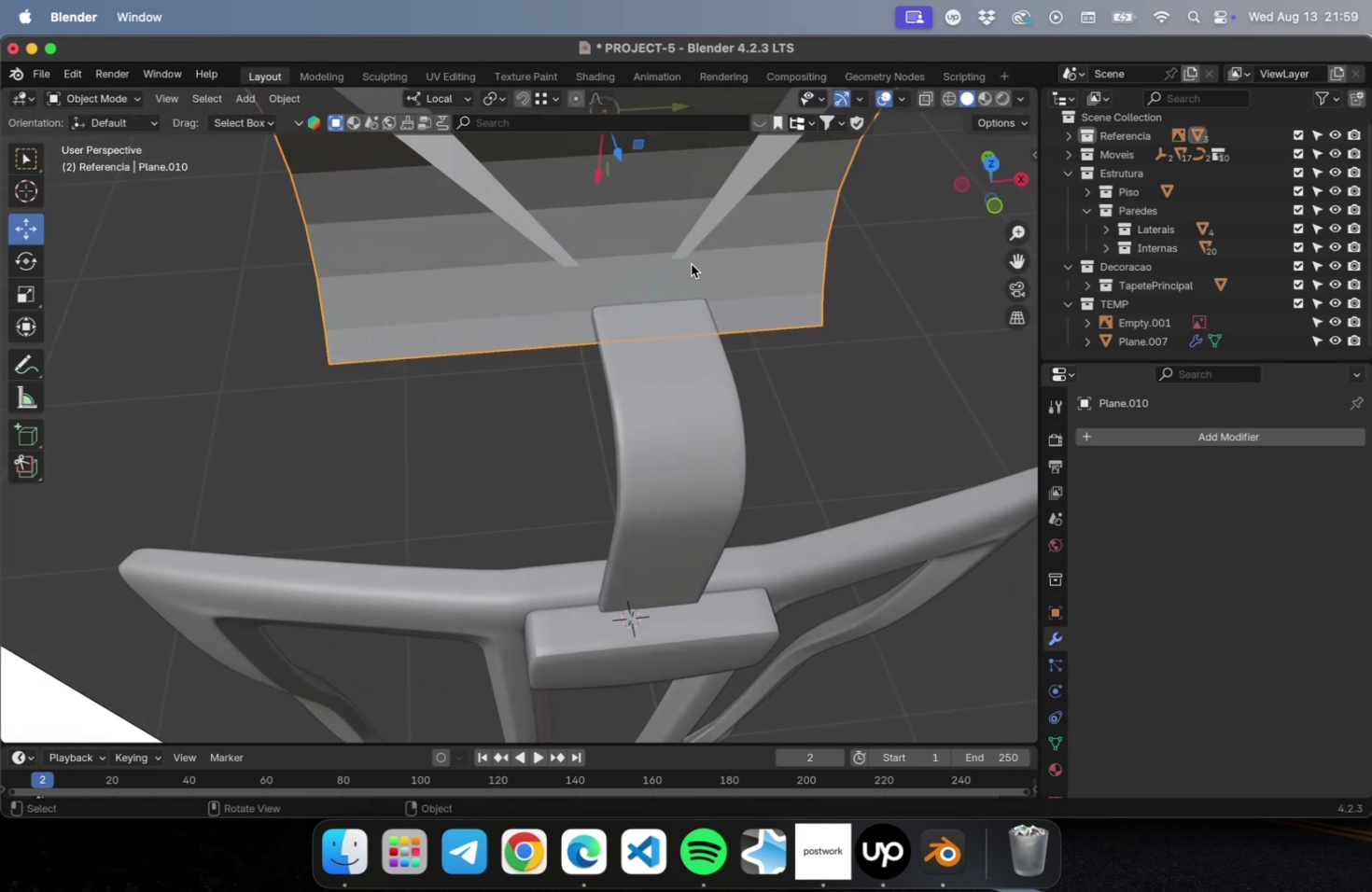 
key(Tab)
 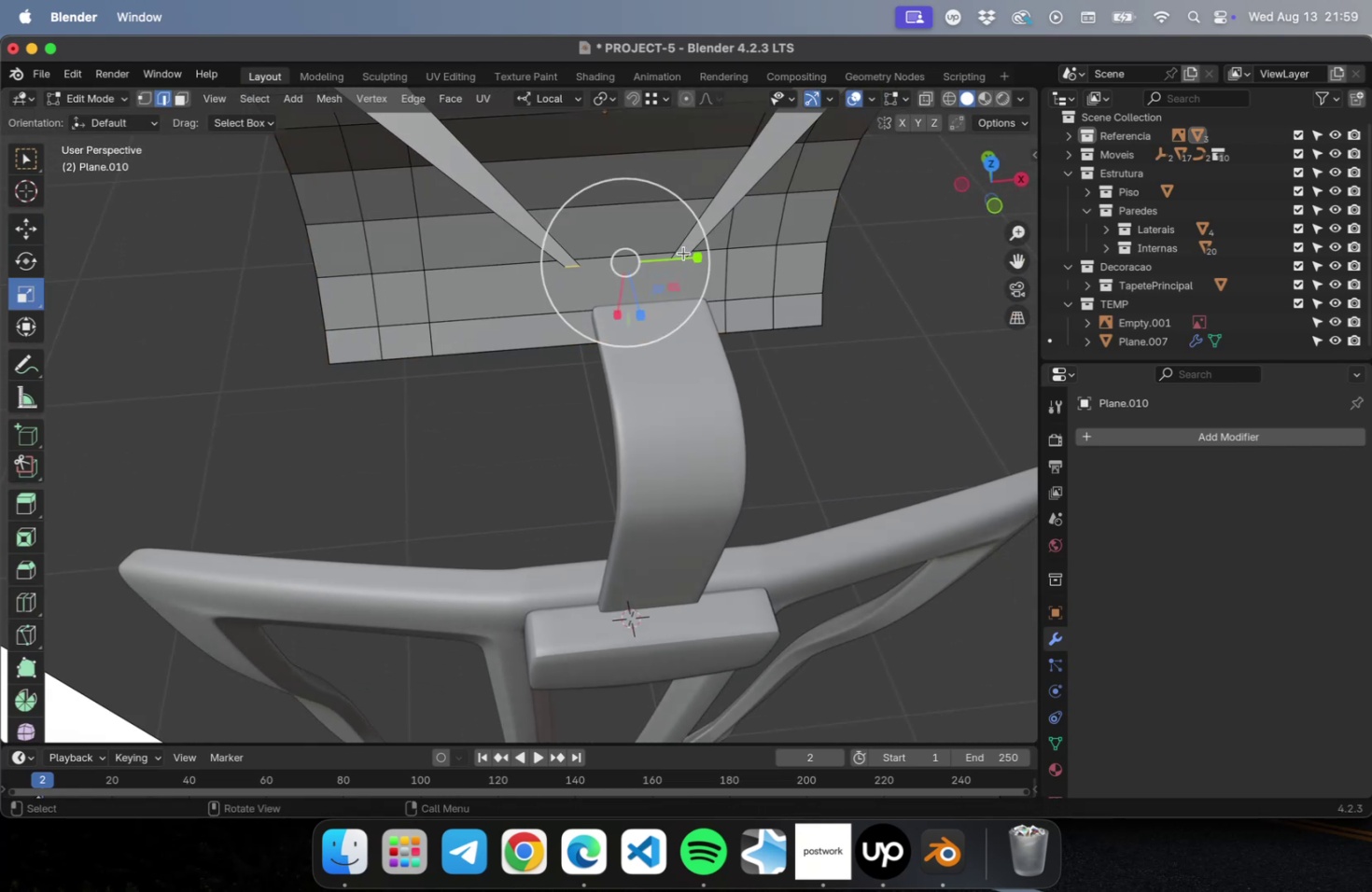 
left_click([683, 249])
 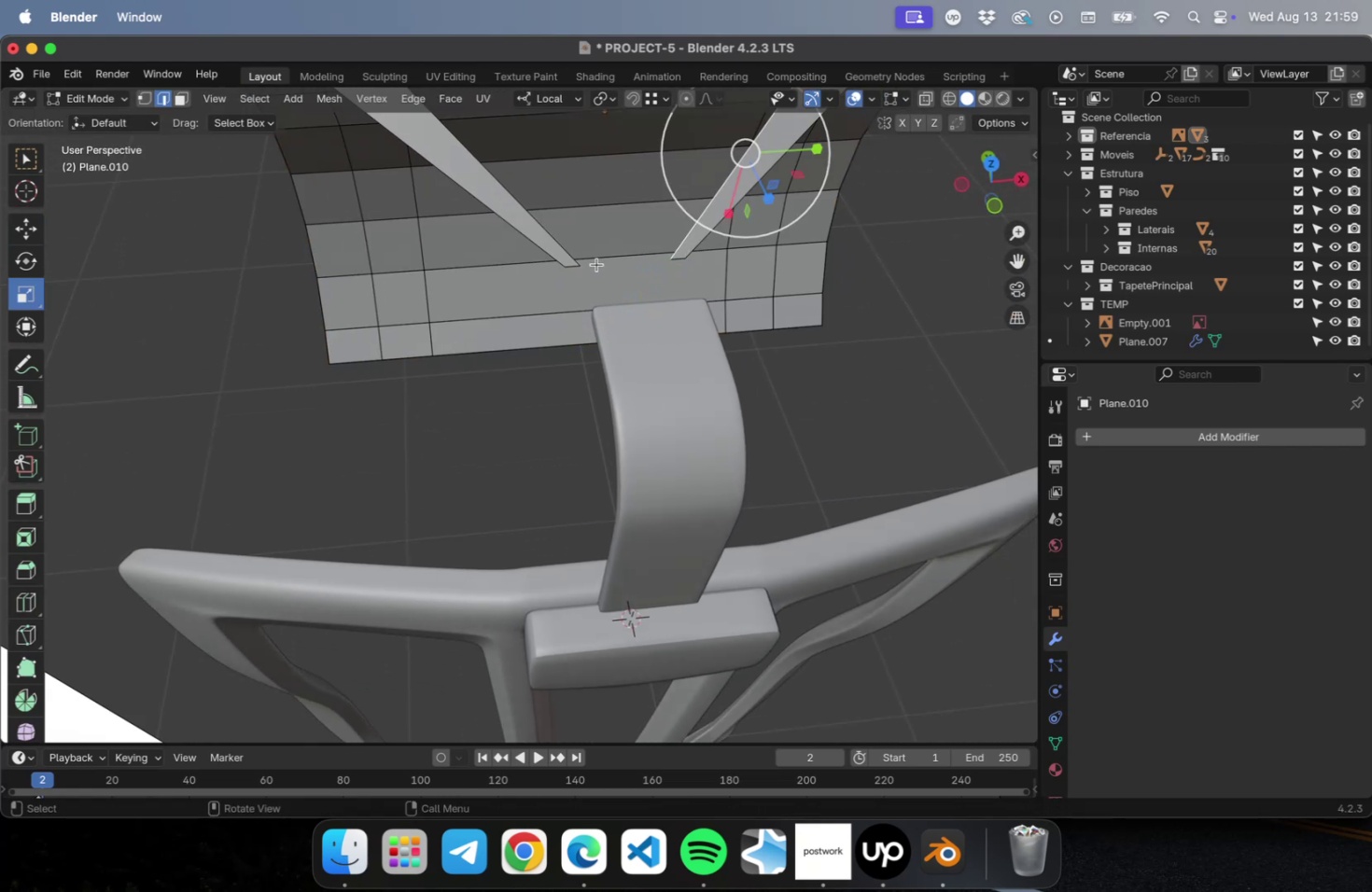 
key(Tab)
 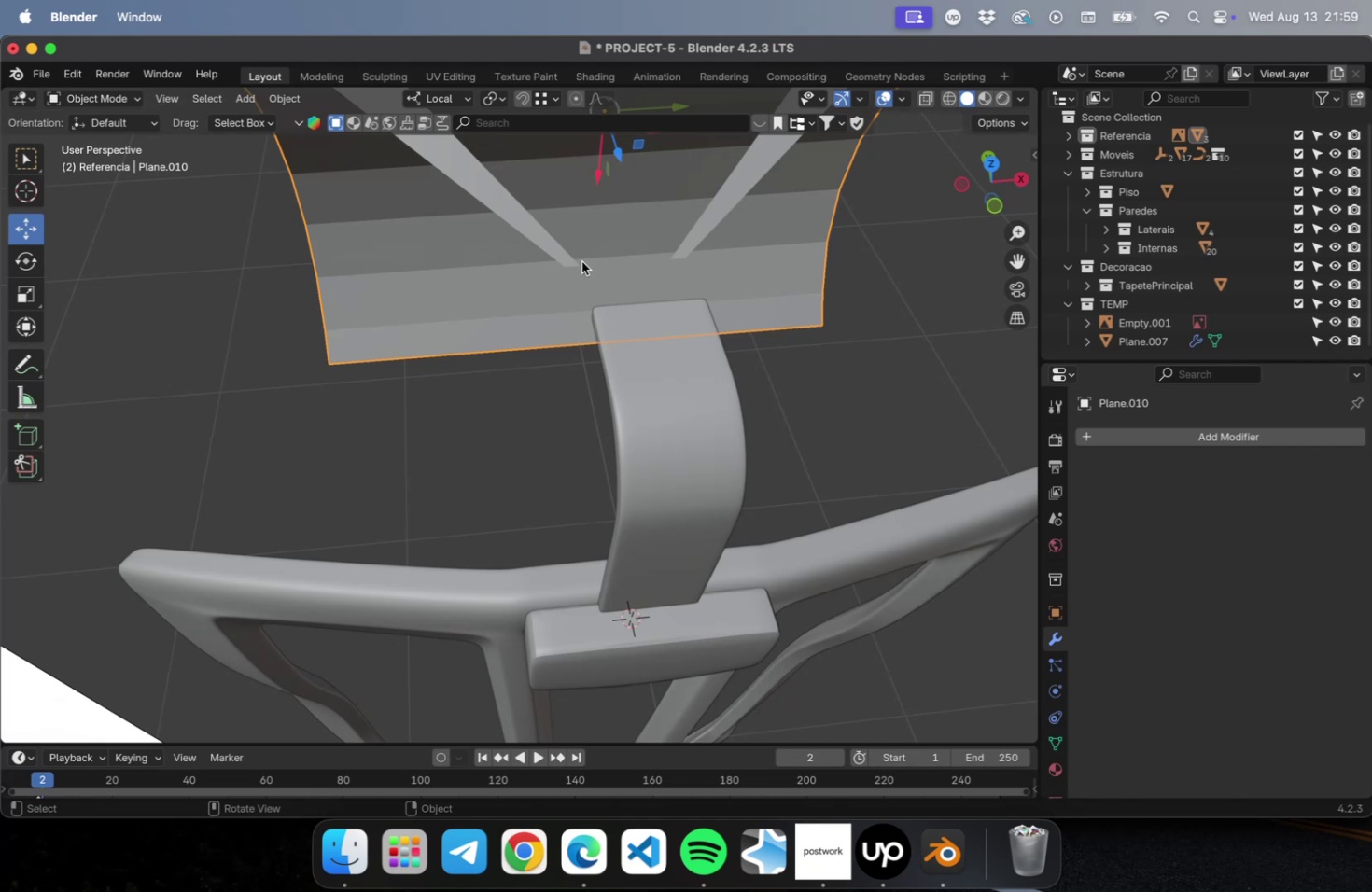 
key(Tab)
 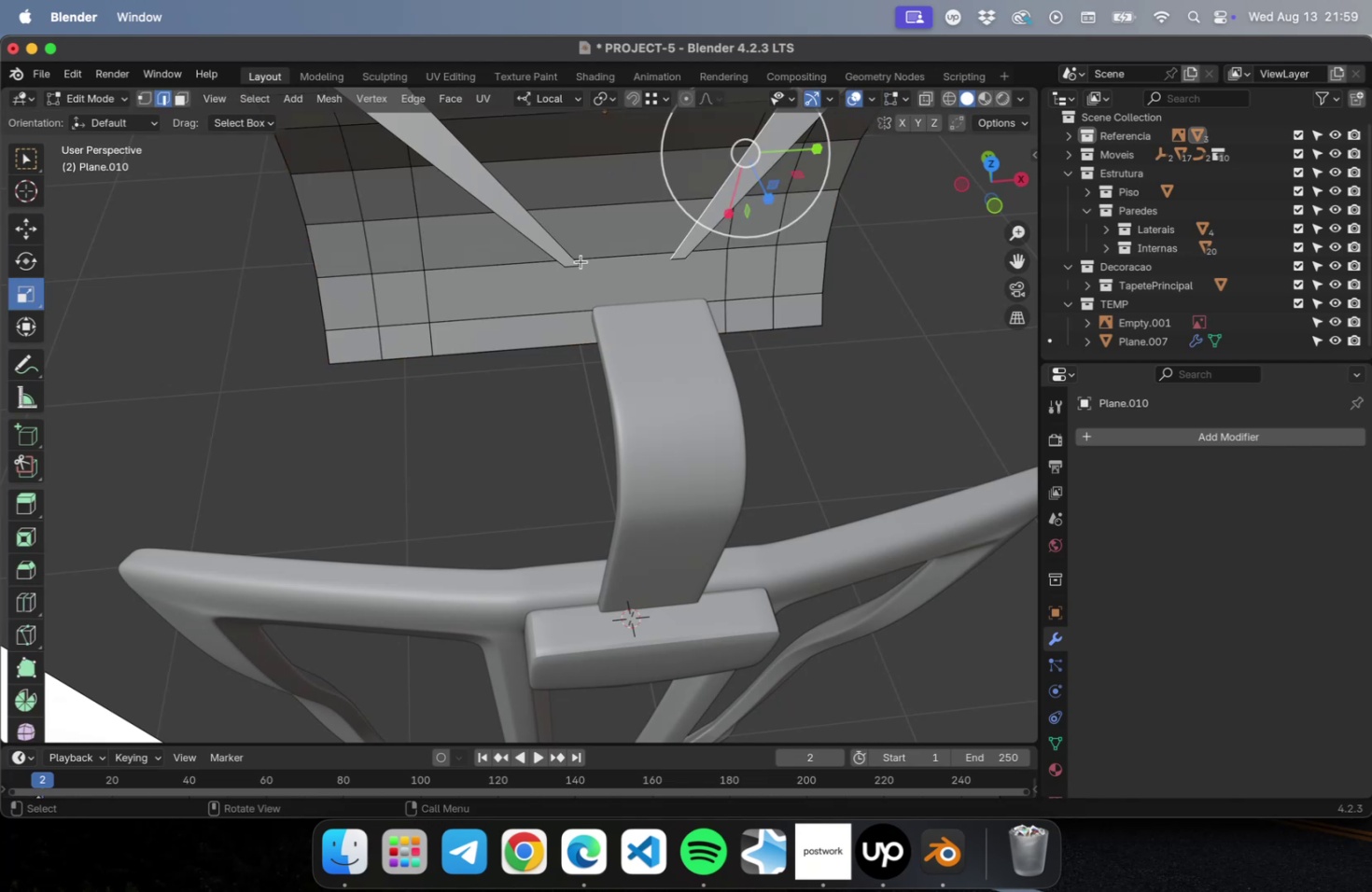 
key(1)
 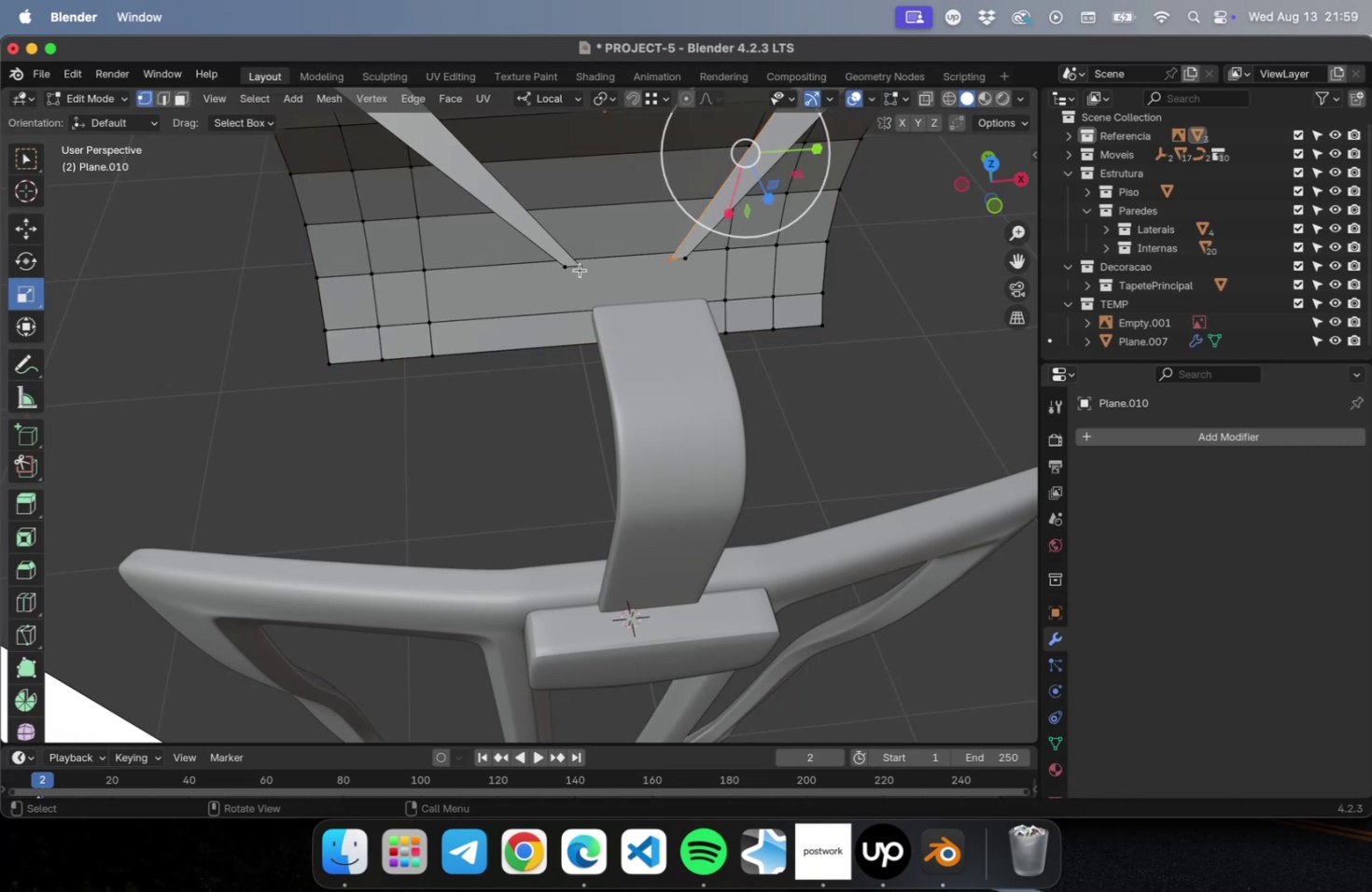 
left_click([580, 263])
 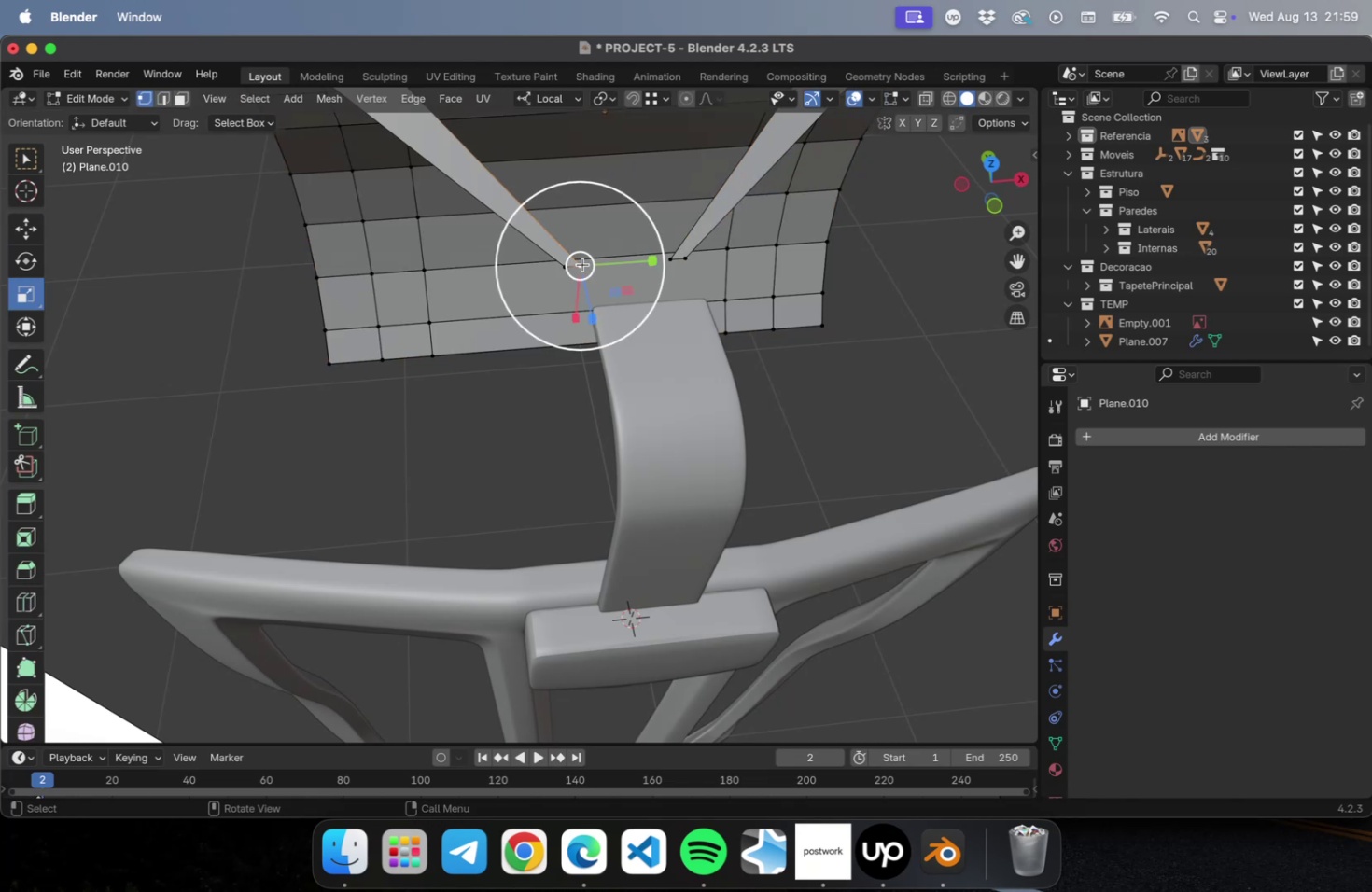 
hold_key(key=ShiftLeft, duration=0.84)
left_click([670, 256])
 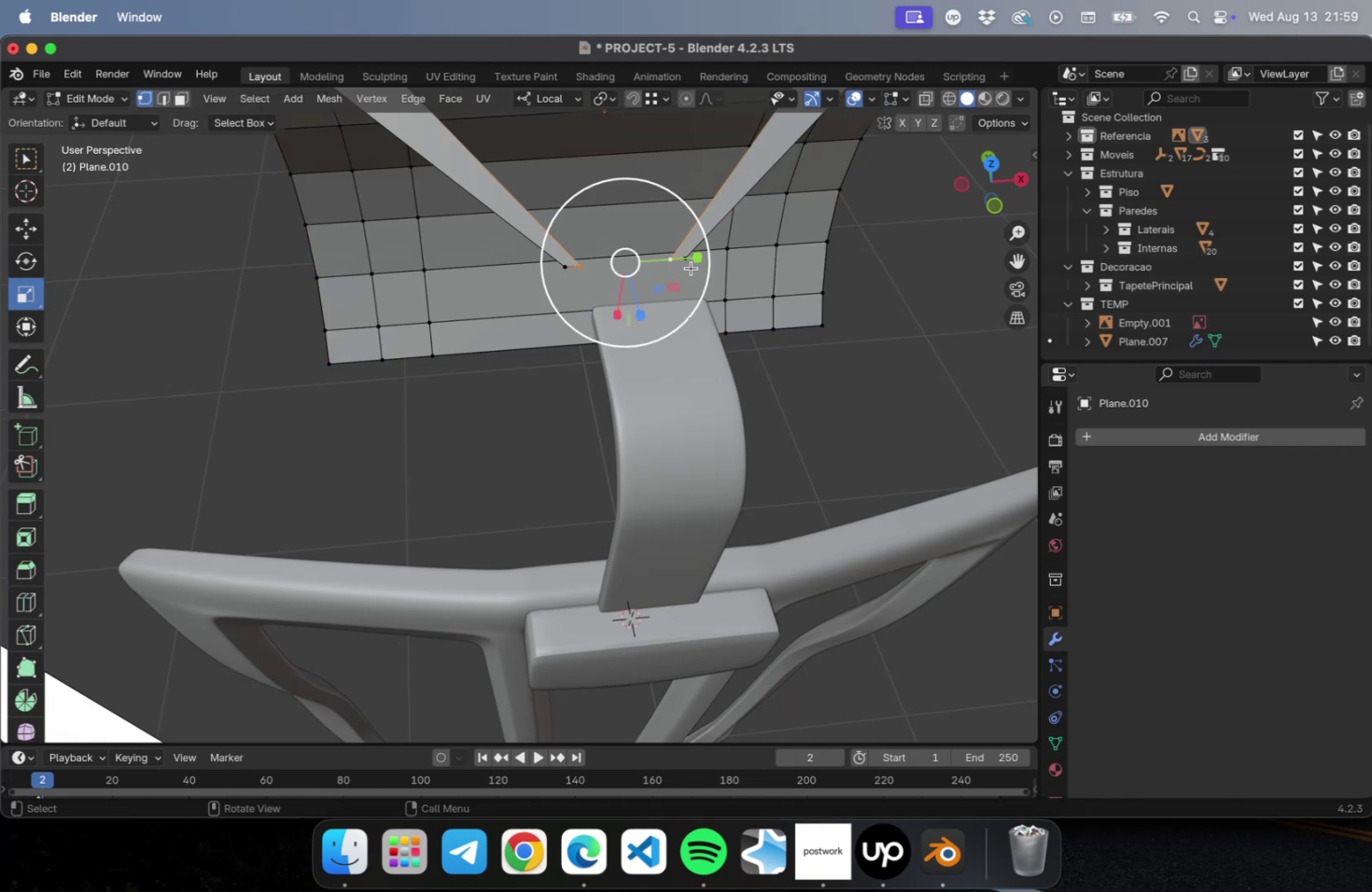 
left_click_drag(start_coordinate=[693, 260], to_coordinate=[635, 271])
 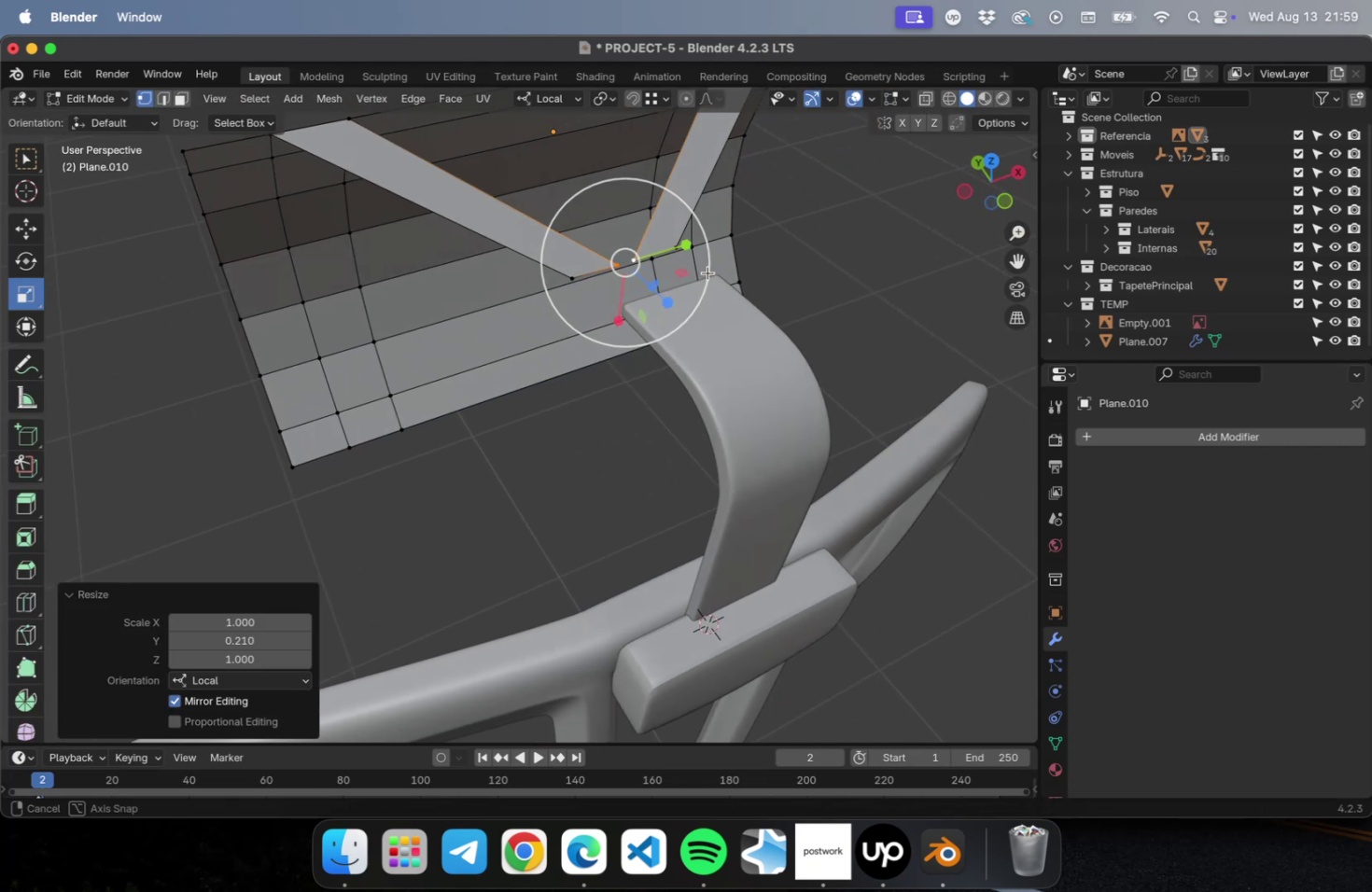 
scroll: coordinate [681, 290], scroll_direction: up, amount: 5.0
 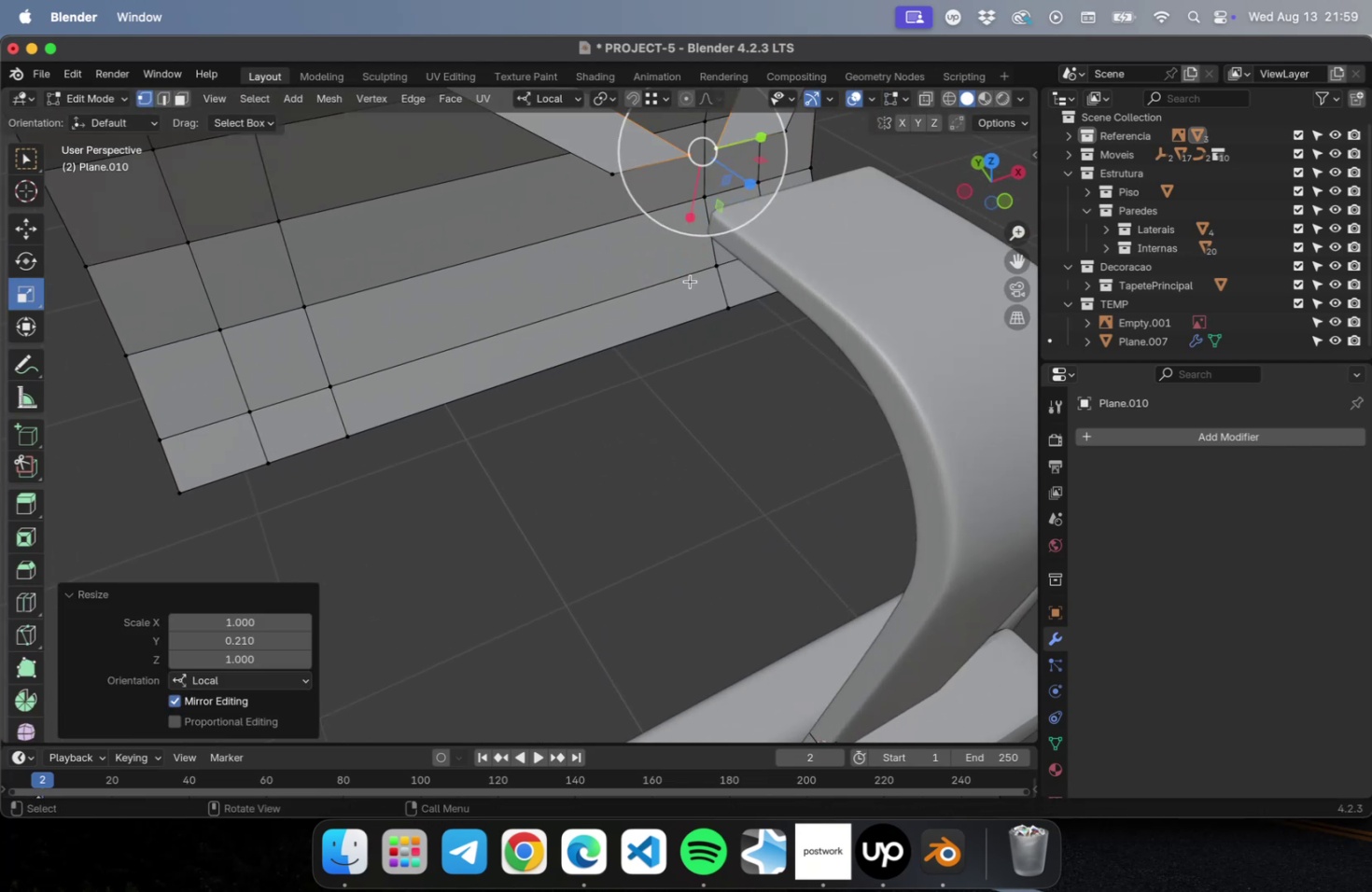 
hold_key(key=ShiftLeft, duration=0.61)
 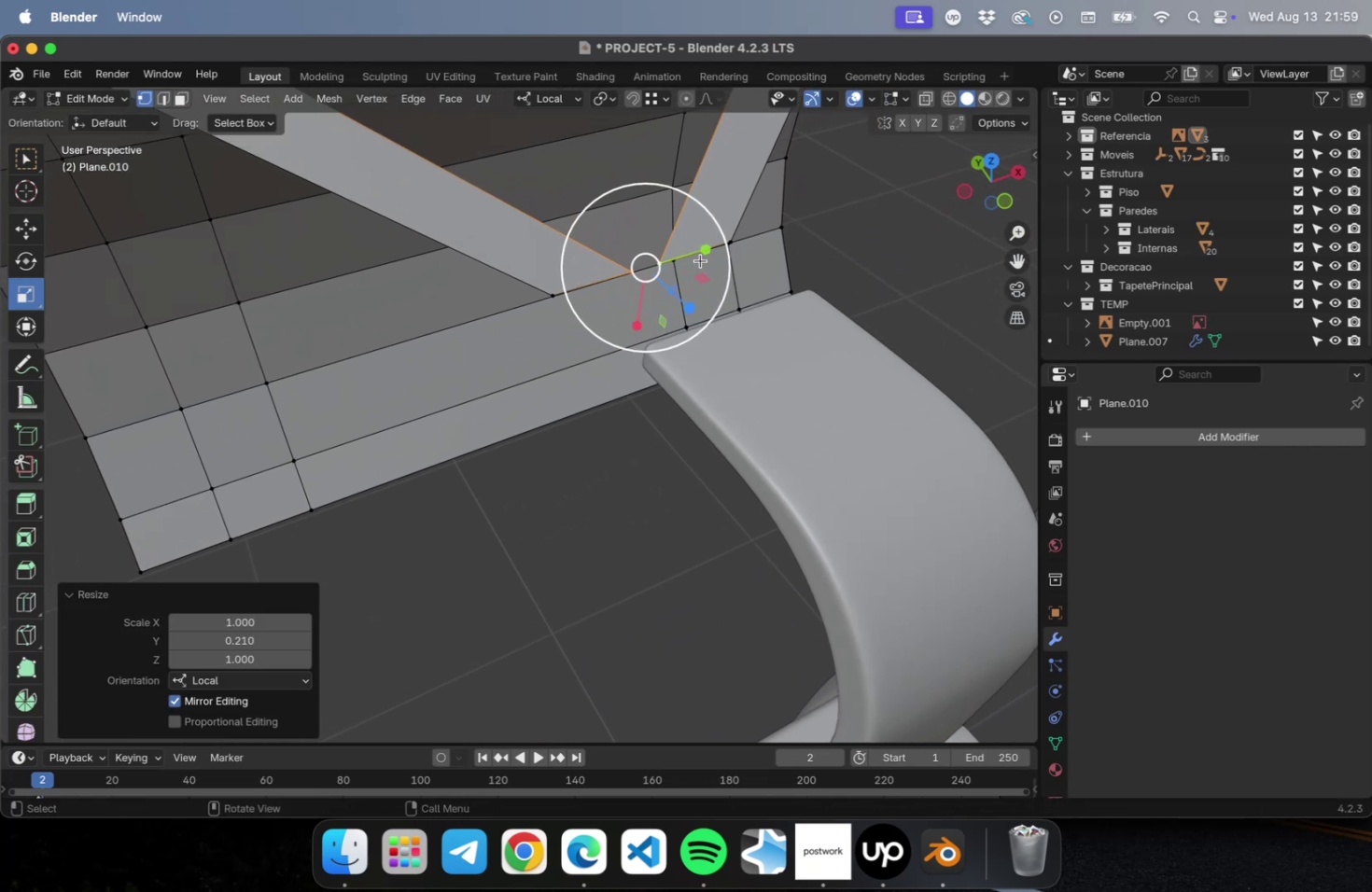 
left_click_drag(start_coordinate=[701, 258], to_coordinate=[650, 284])
 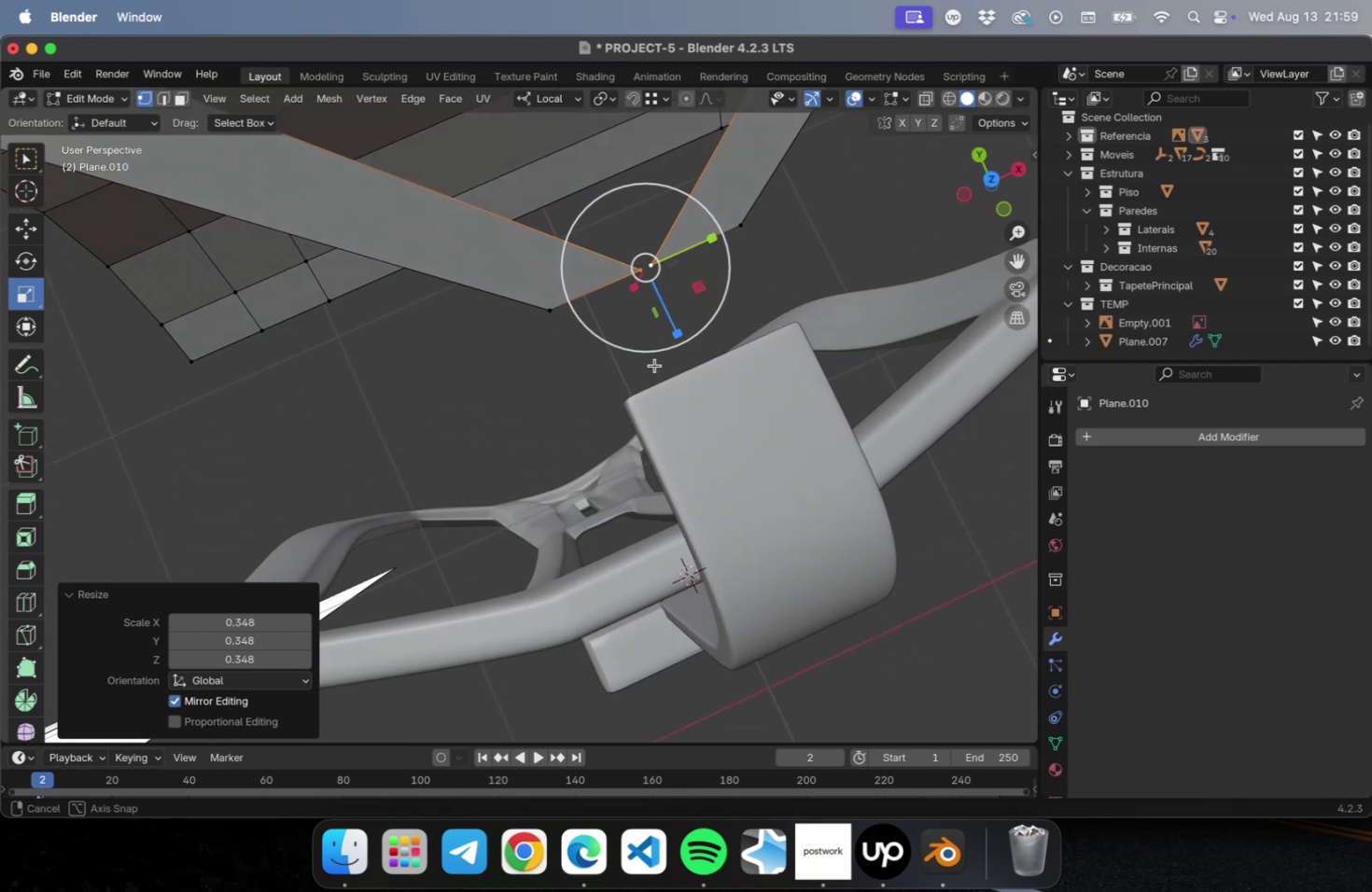 
scroll: coordinate [668, 300], scroll_direction: up, amount: 4.0
 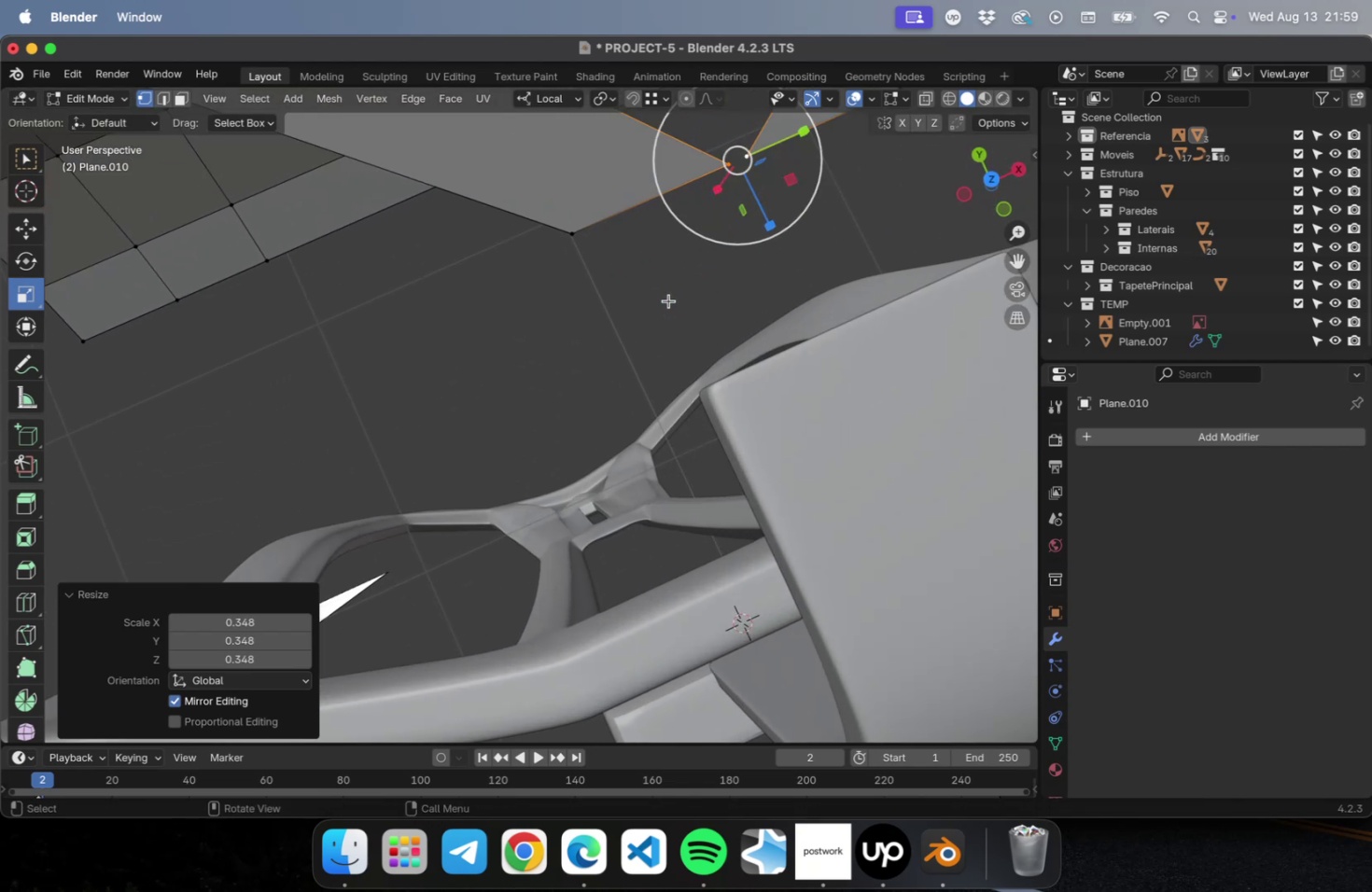 
hold_key(key=ShiftLeft, duration=0.61)
 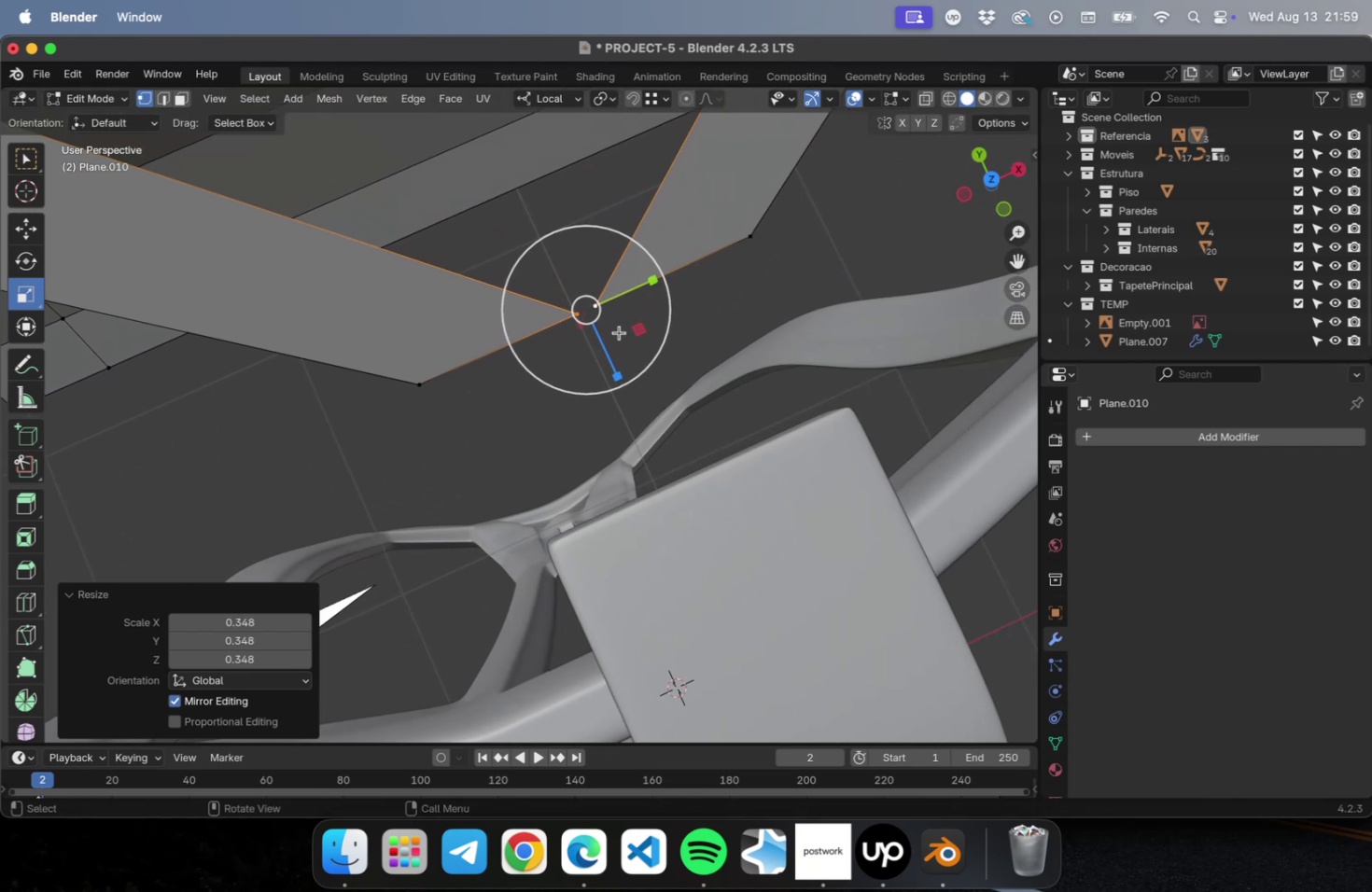 
scroll: coordinate [623, 324], scroll_direction: up, amount: 10.0
 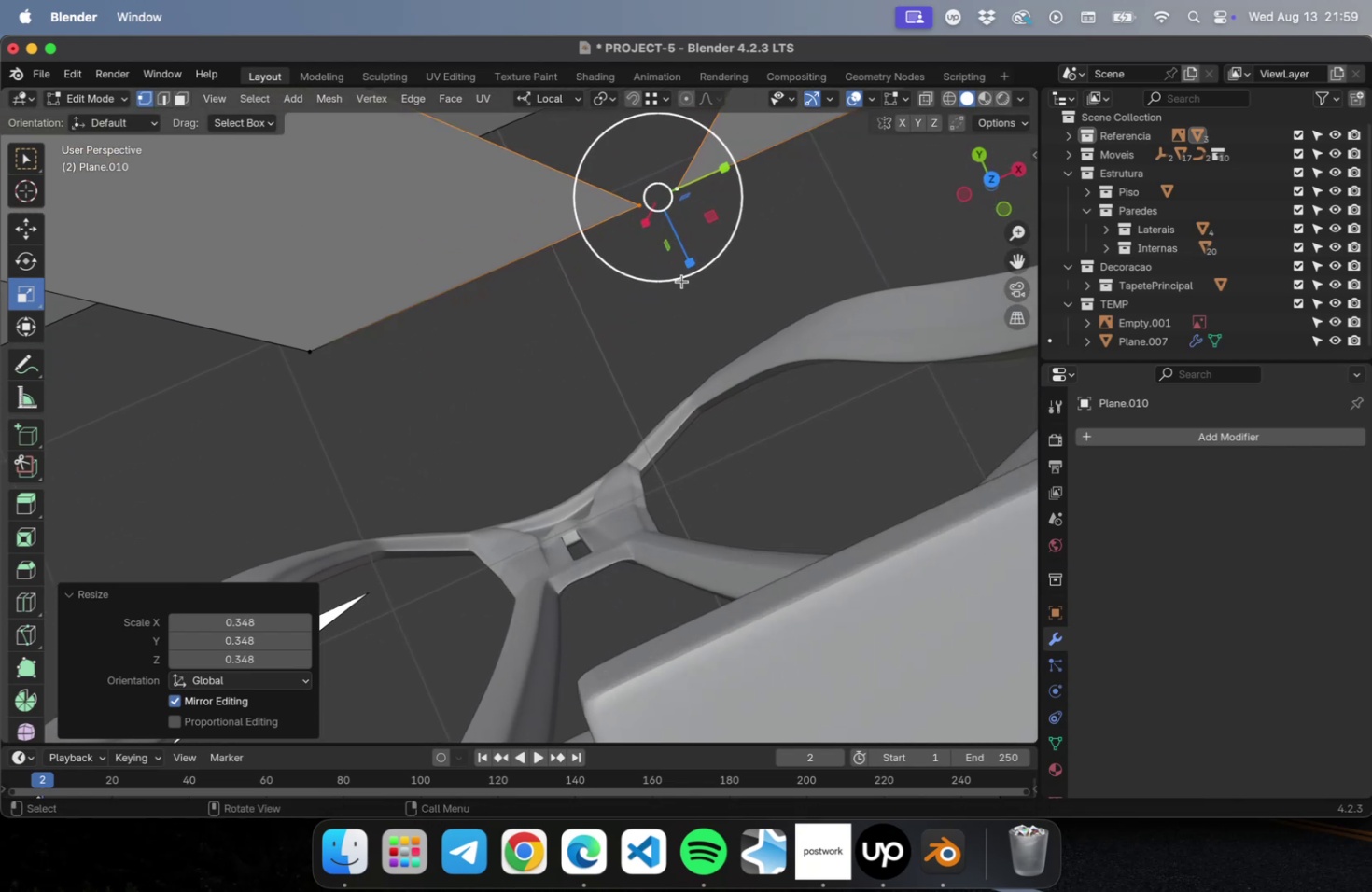 
key(Shift+ShiftLeft)
 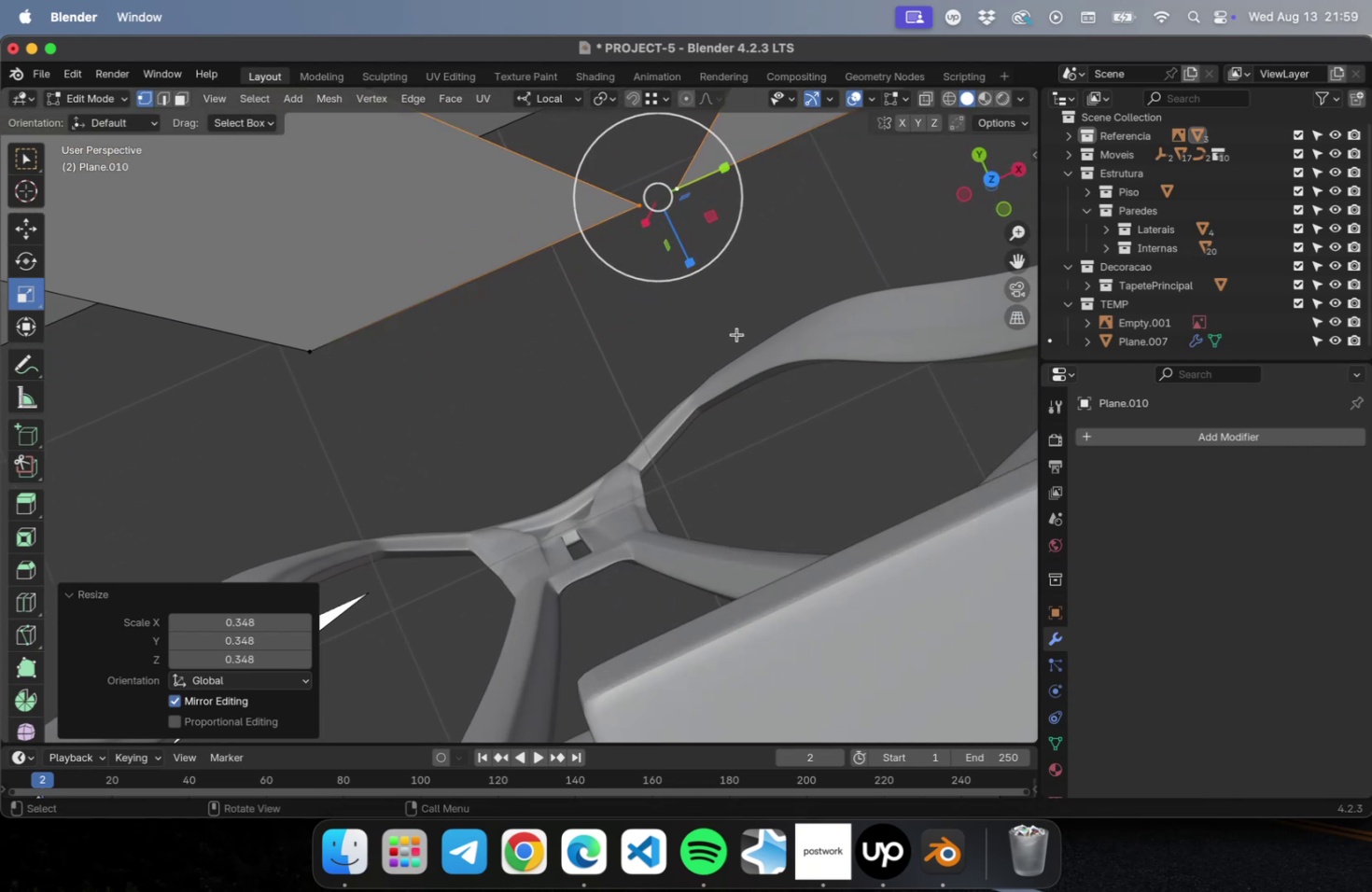 
left_click_drag(start_coordinate=[737, 334], to_coordinate=[590, 155])
 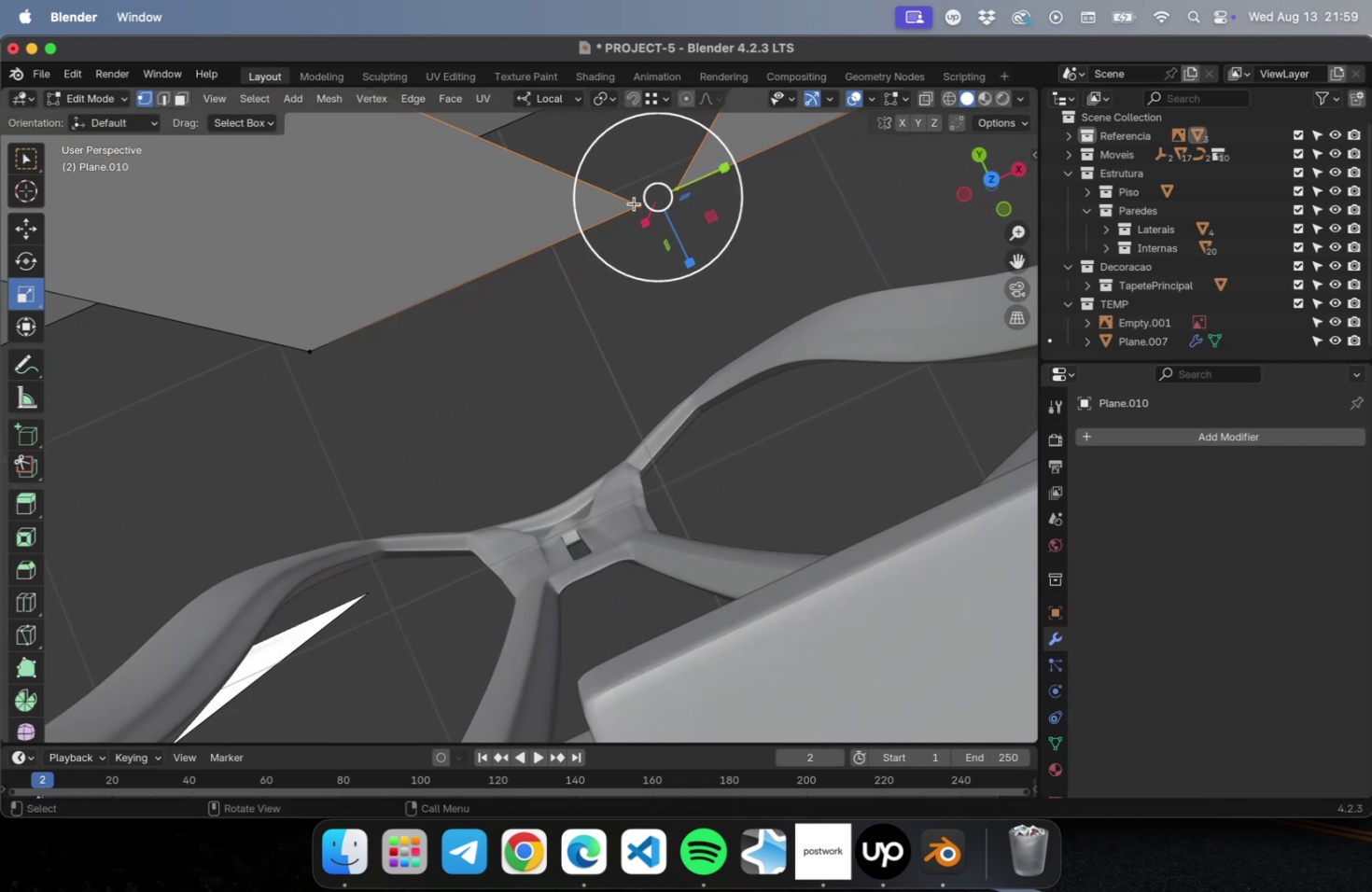 
scroll: coordinate [637, 206], scroll_direction: up, amount: 1.0
 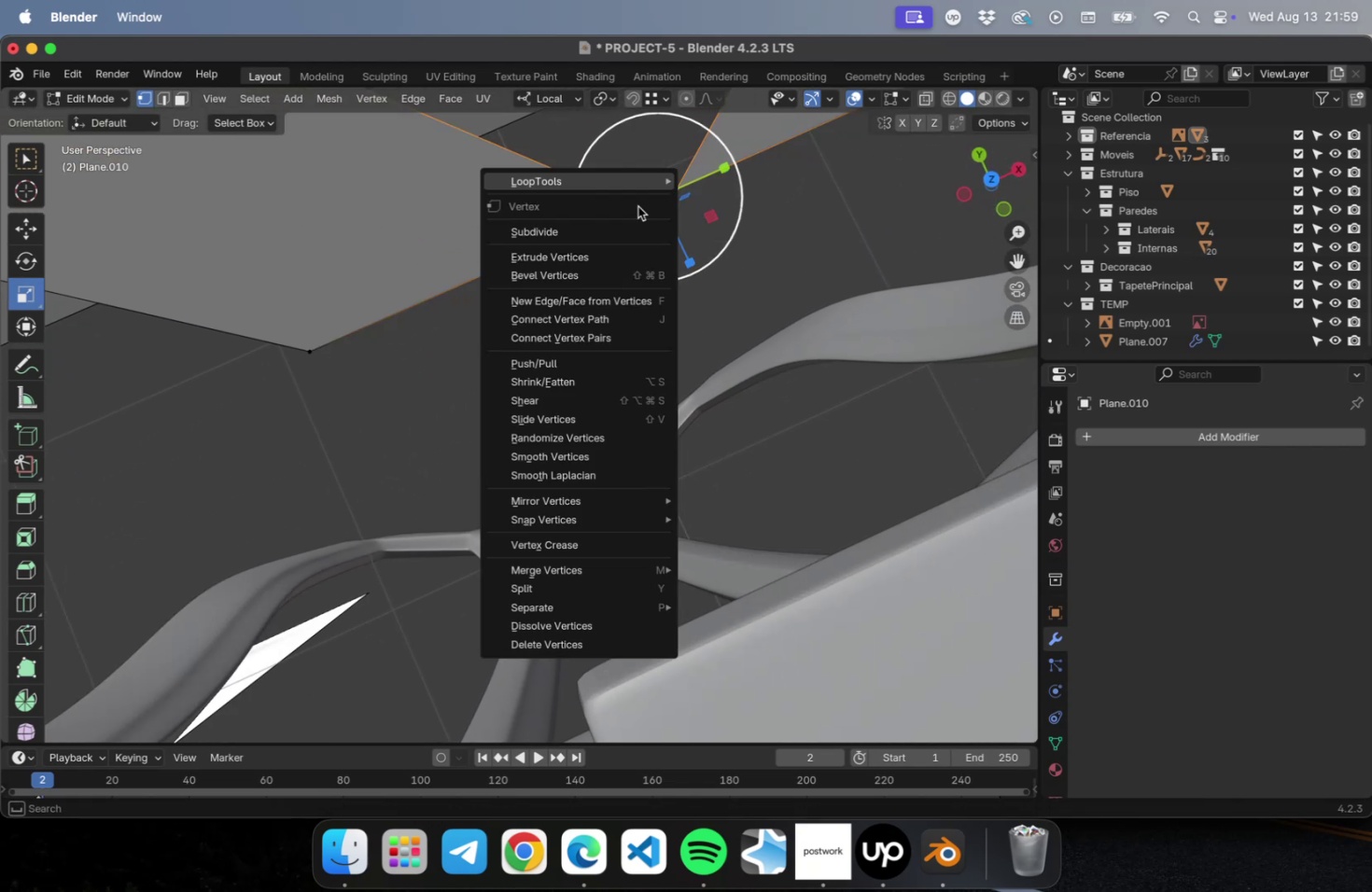 
right_click([637, 206])
 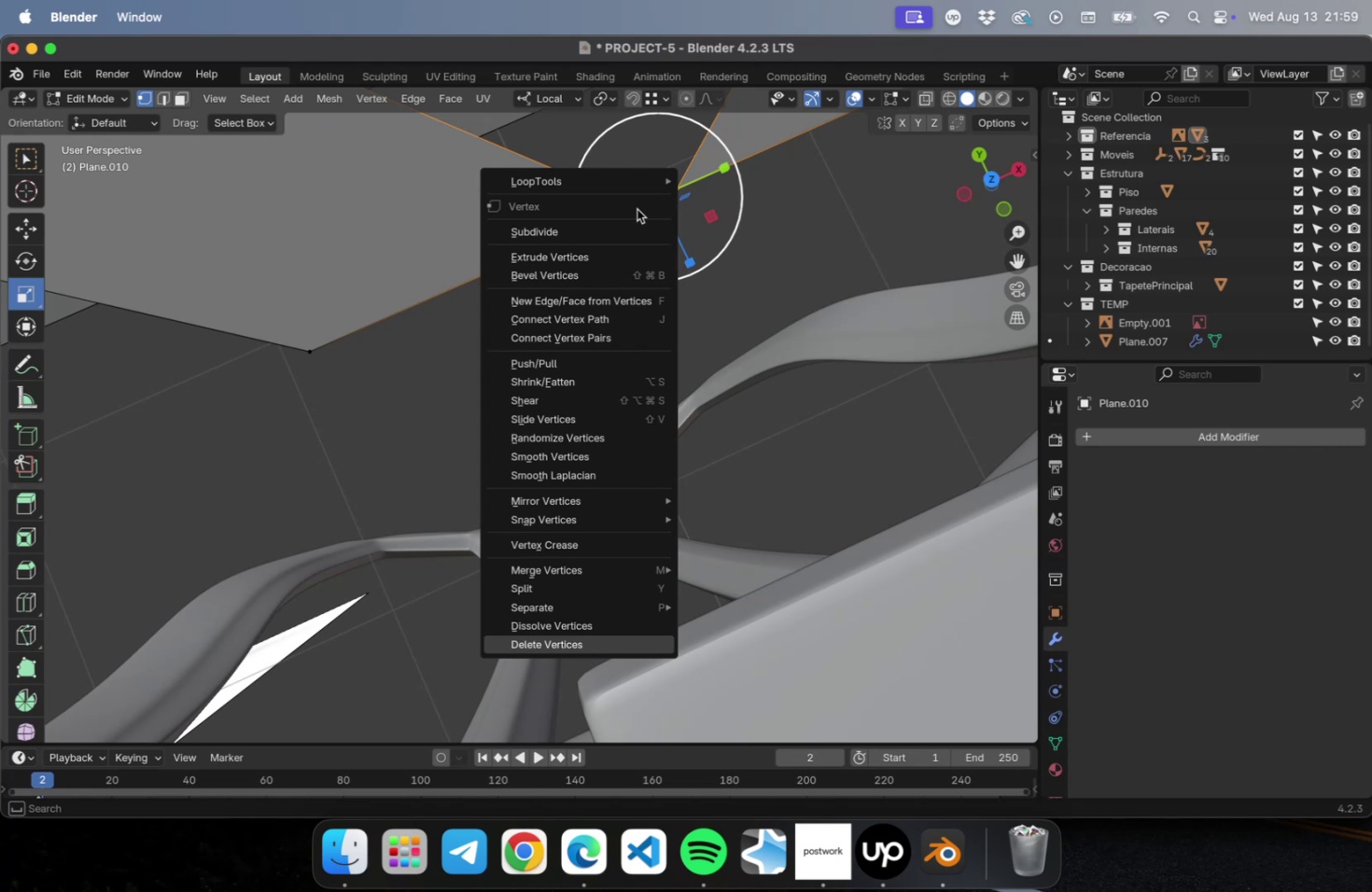 
wait(9.18)
 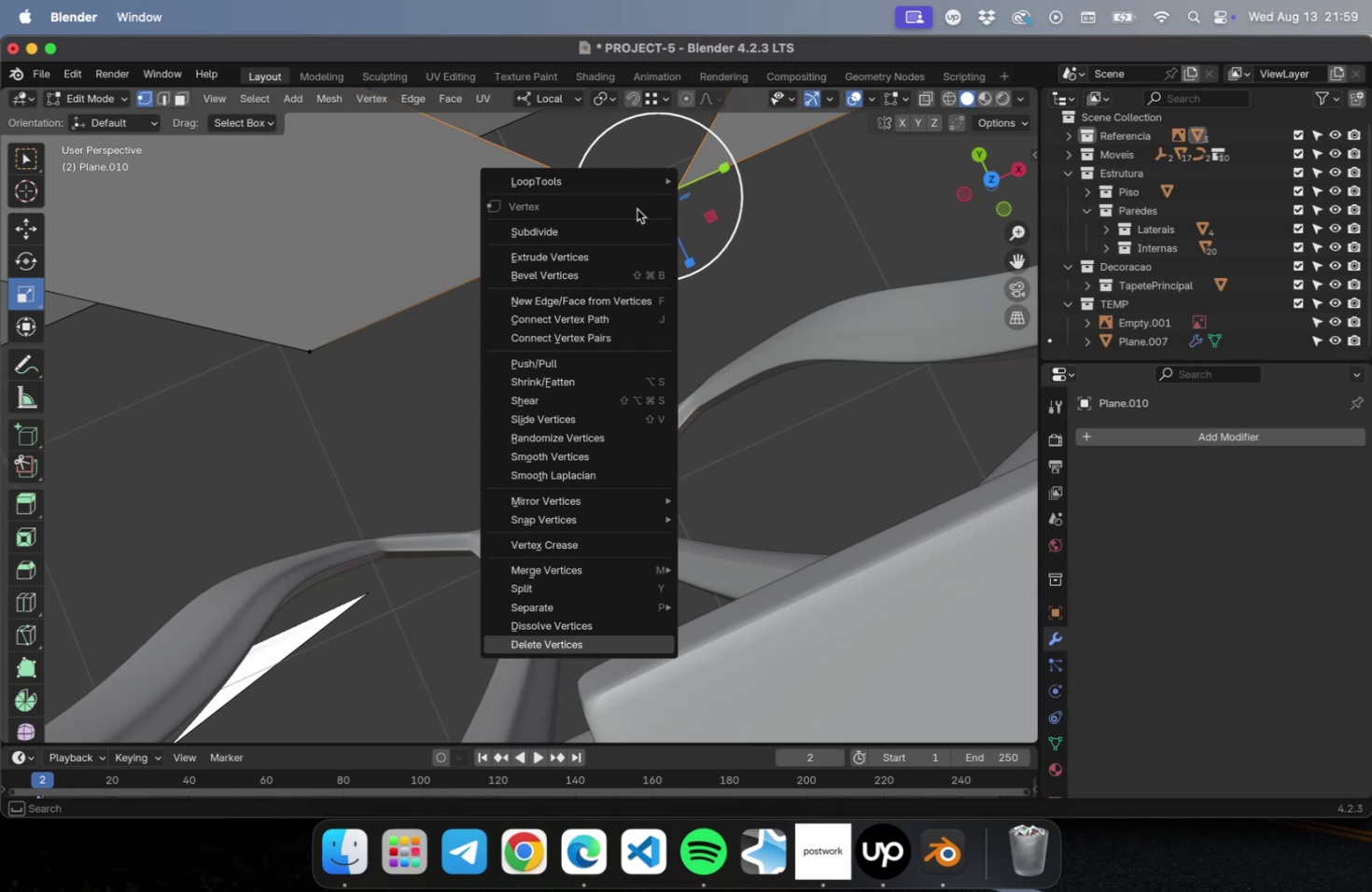 
mouse_move([597, 452])
 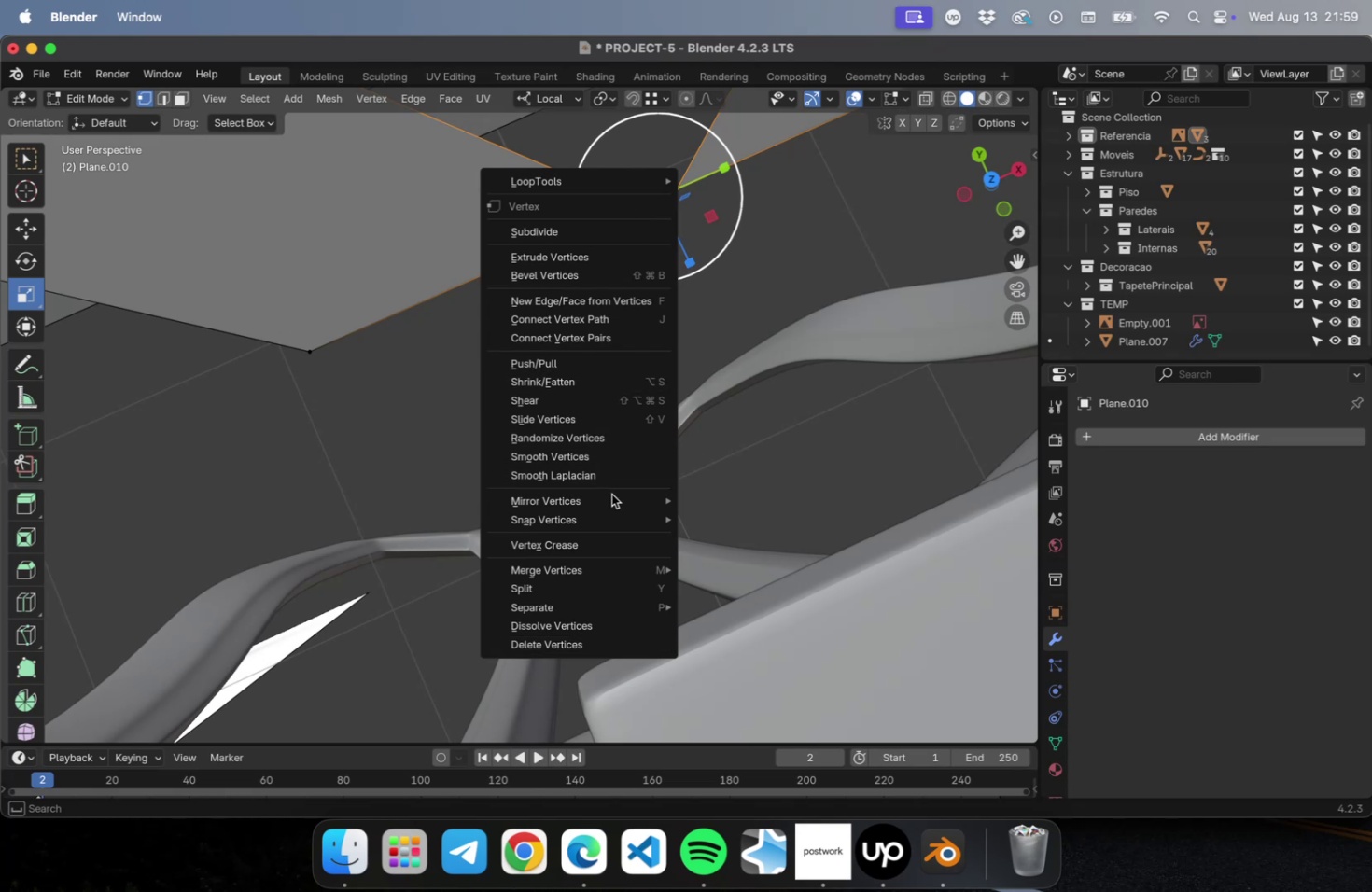 
mouse_move([613, 537])
 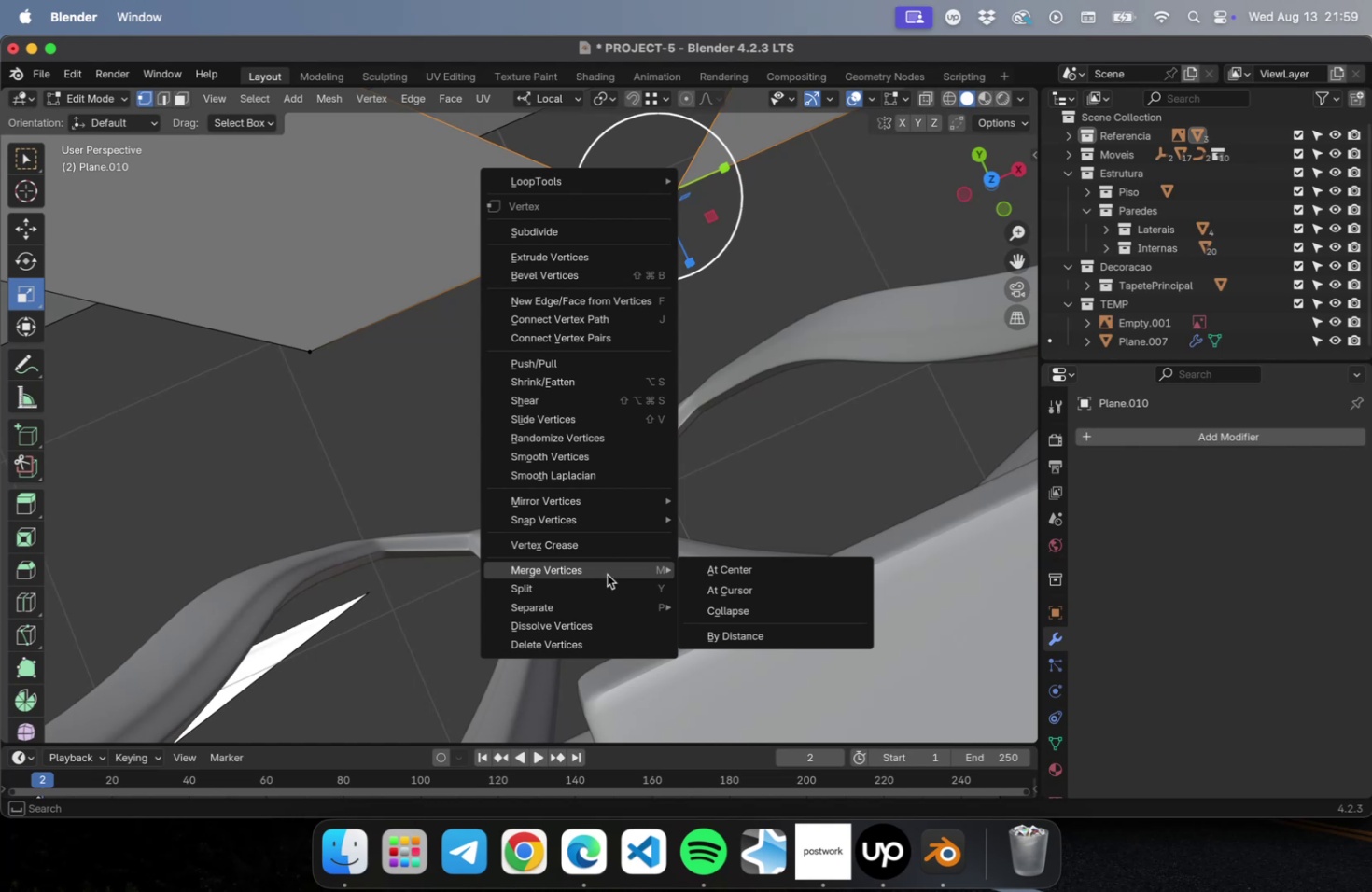 
left_click([607, 574])
 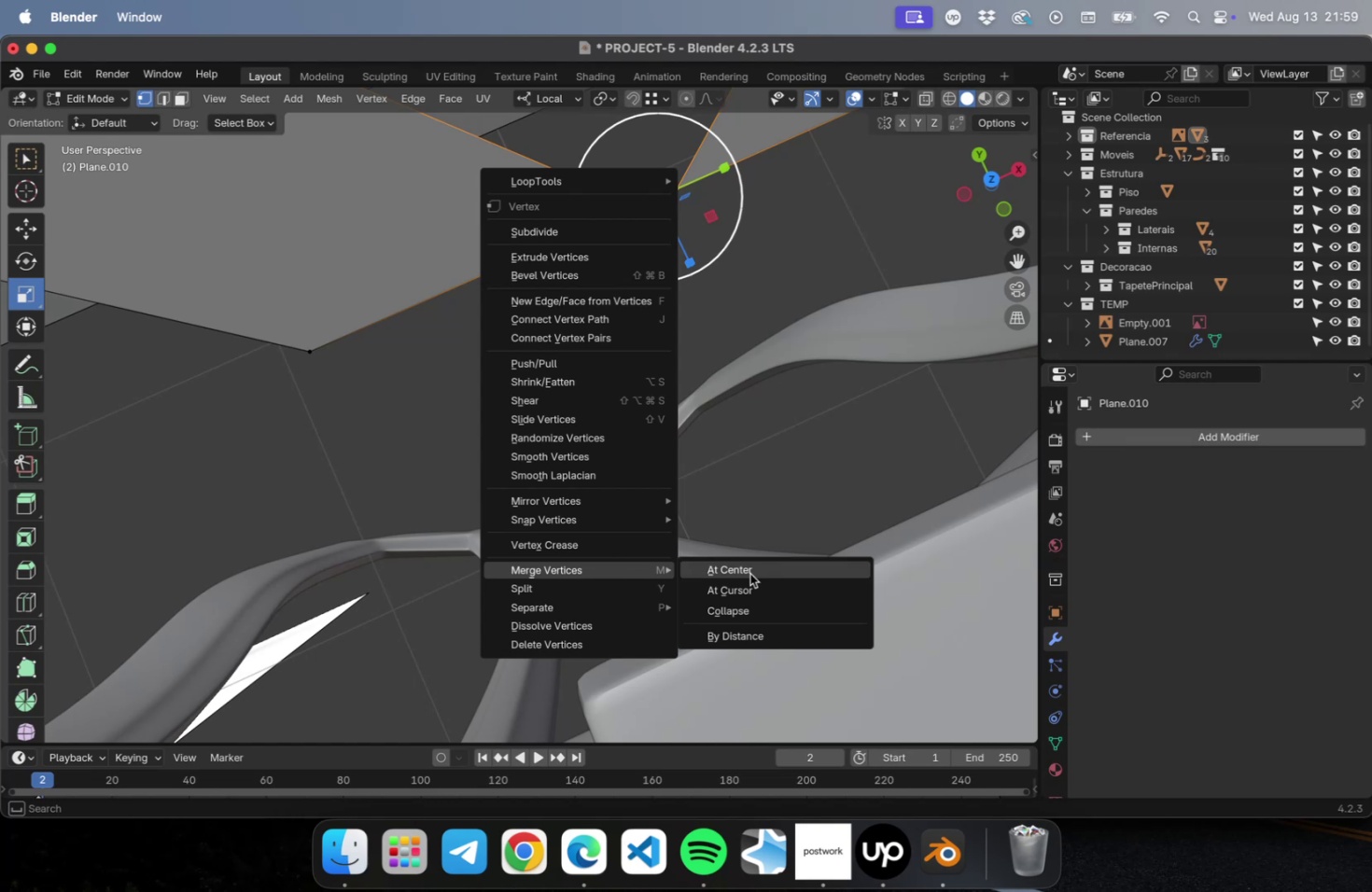 
left_click([818, 573])
 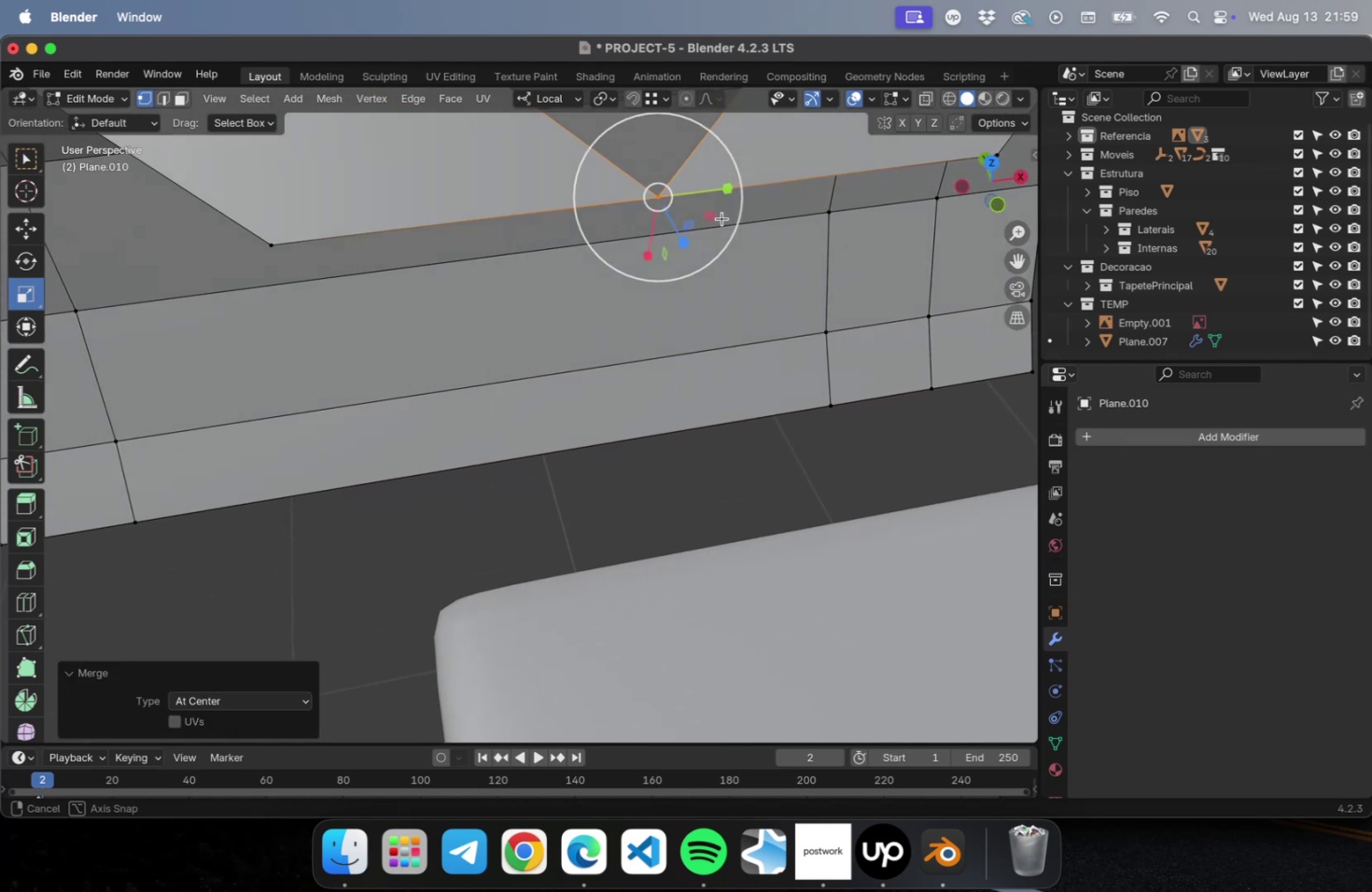 
key(2)
 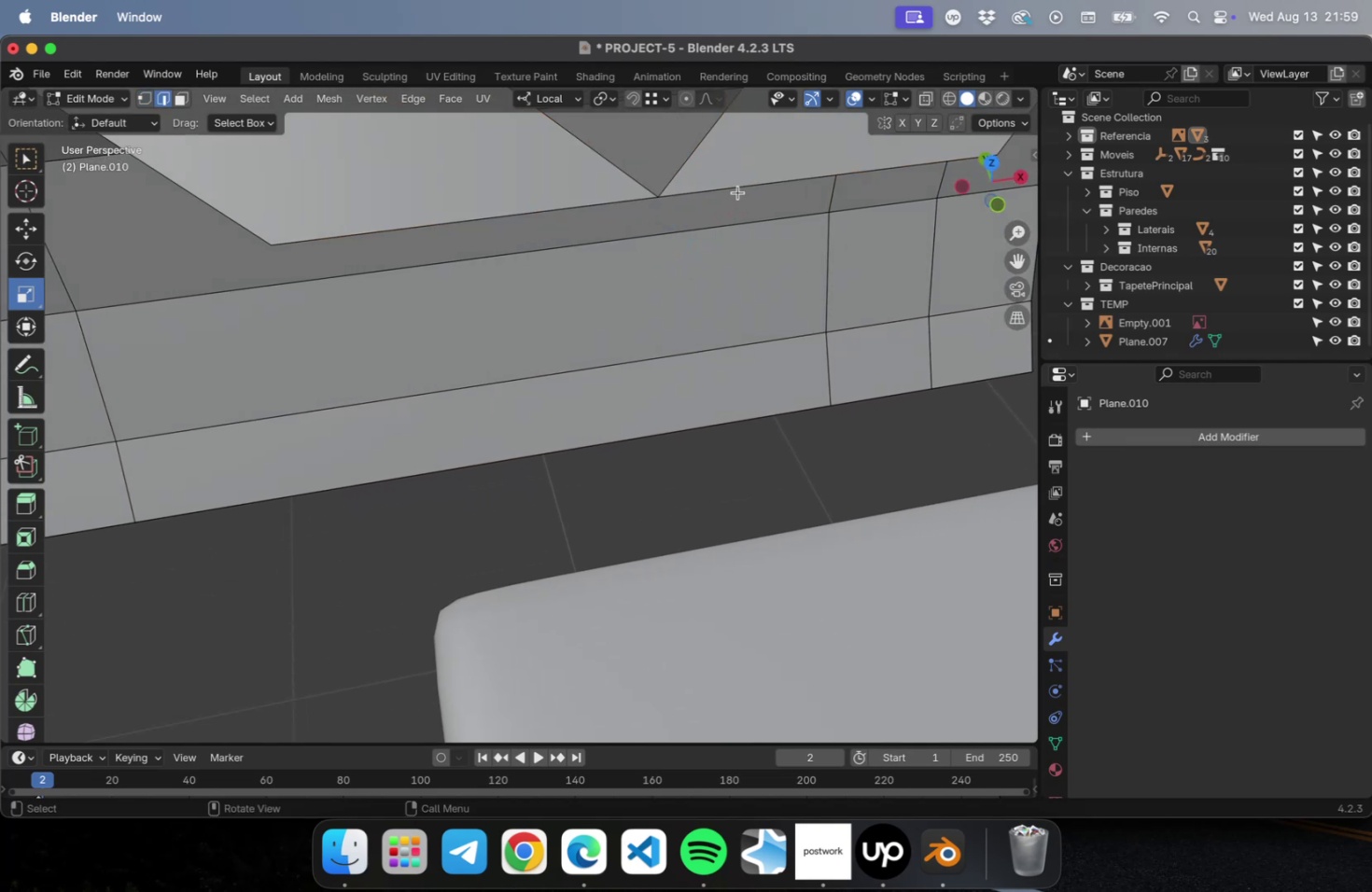 
left_click([736, 192])
 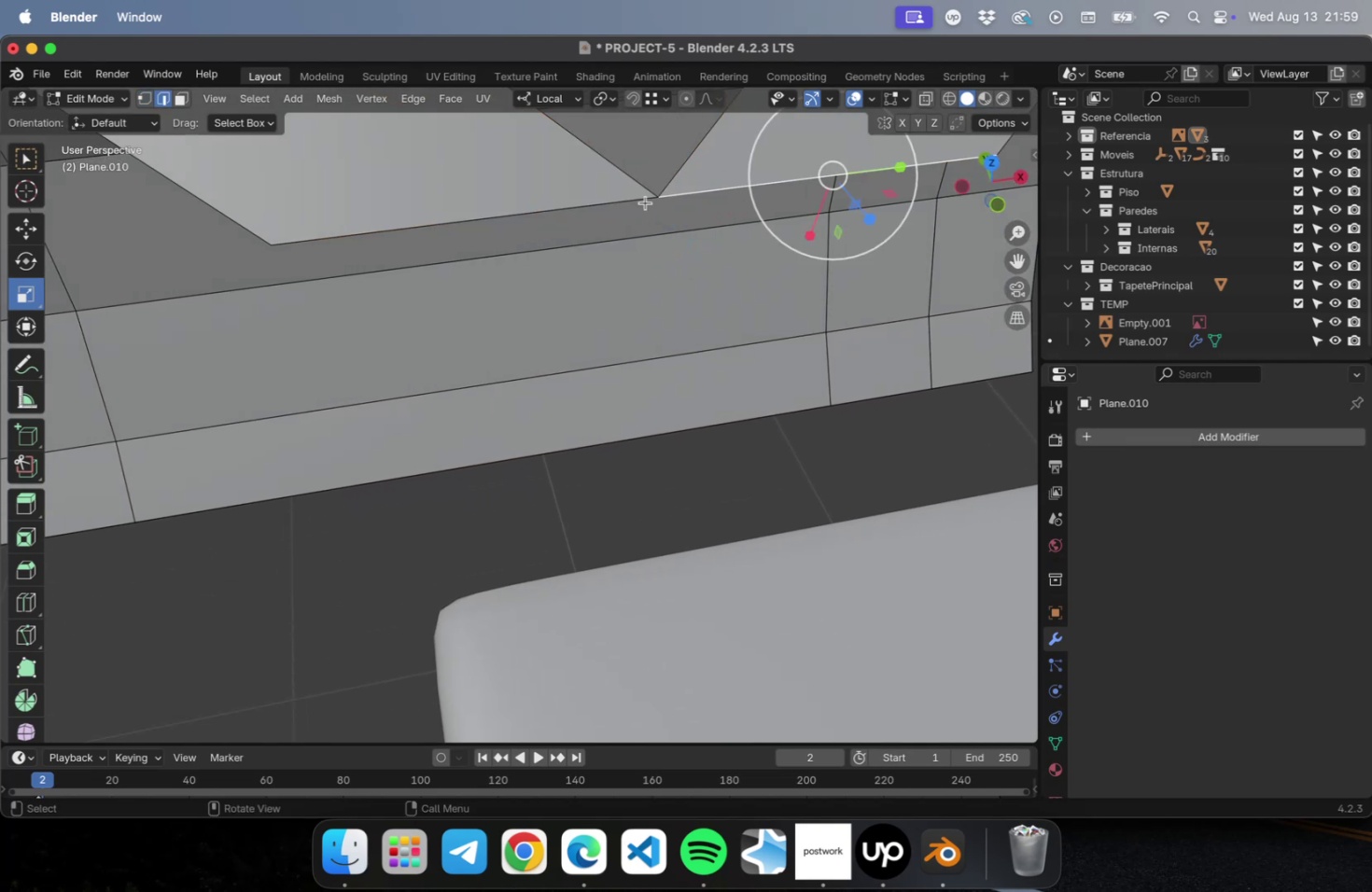 
hold_key(key=ShiftLeft, duration=0.63)
left_click([582, 207])
 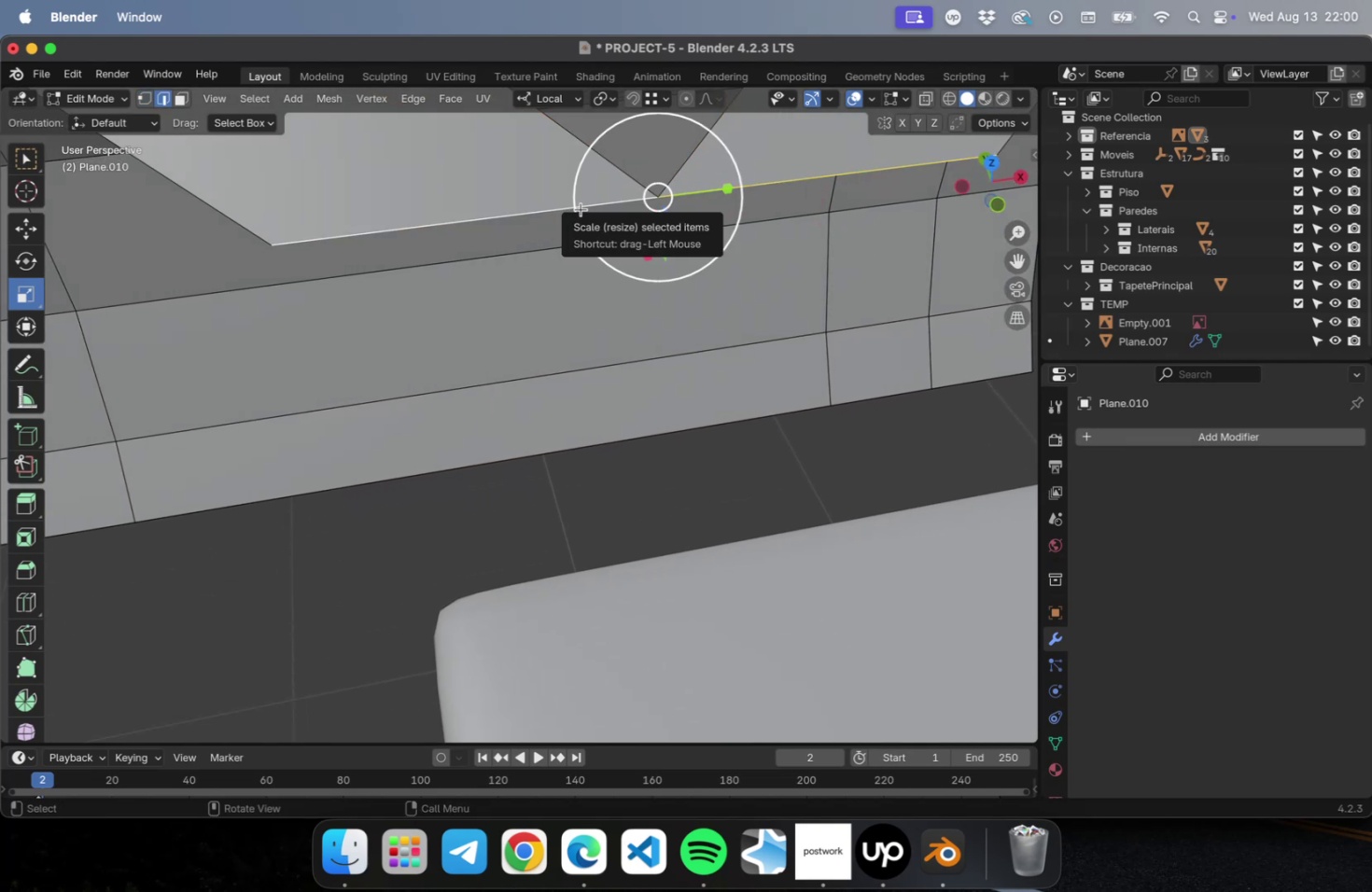 
scroll: coordinate [663, 269], scroll_direction: down, amount: 9.0
 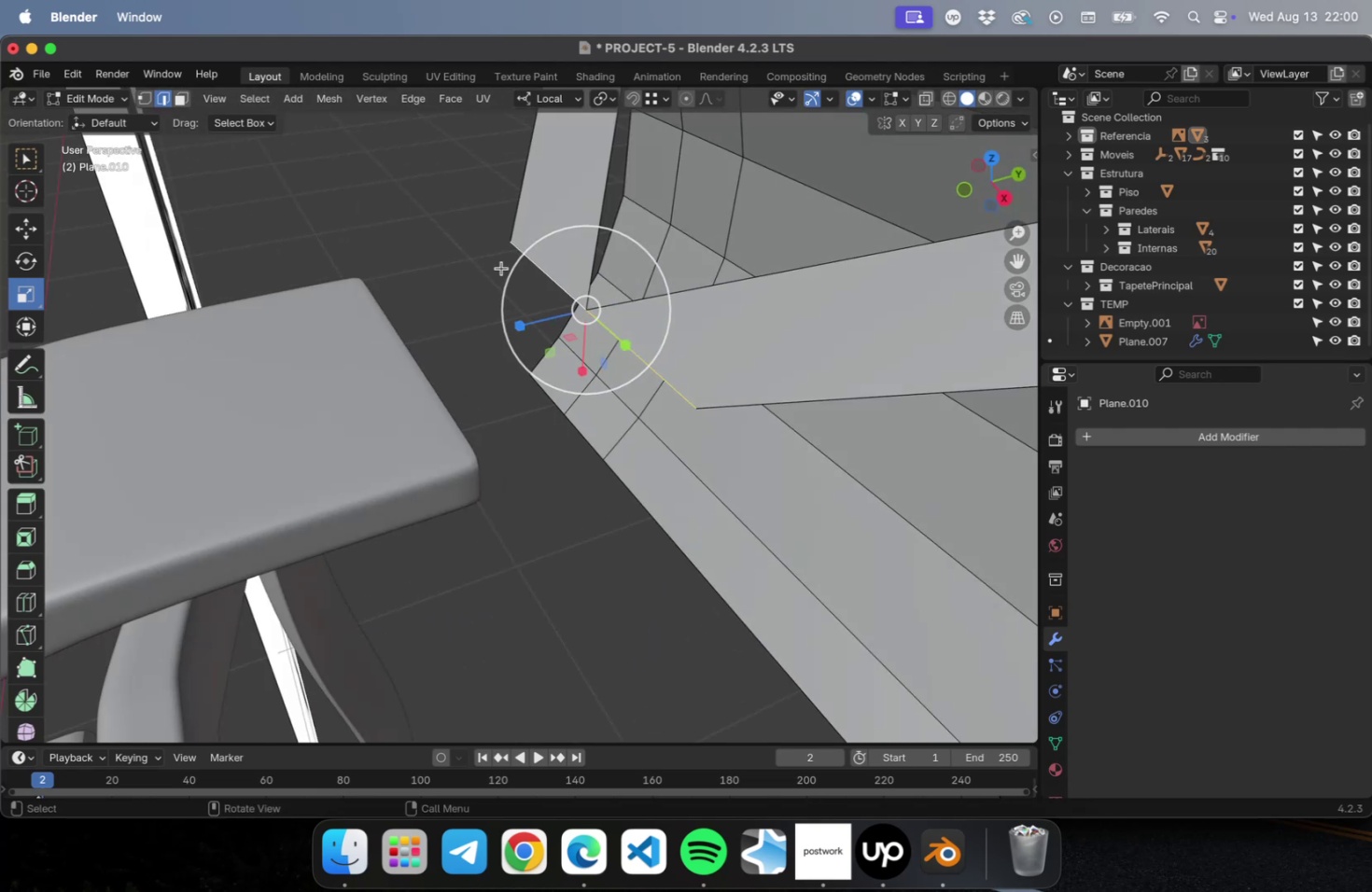 
key(NumLock)
 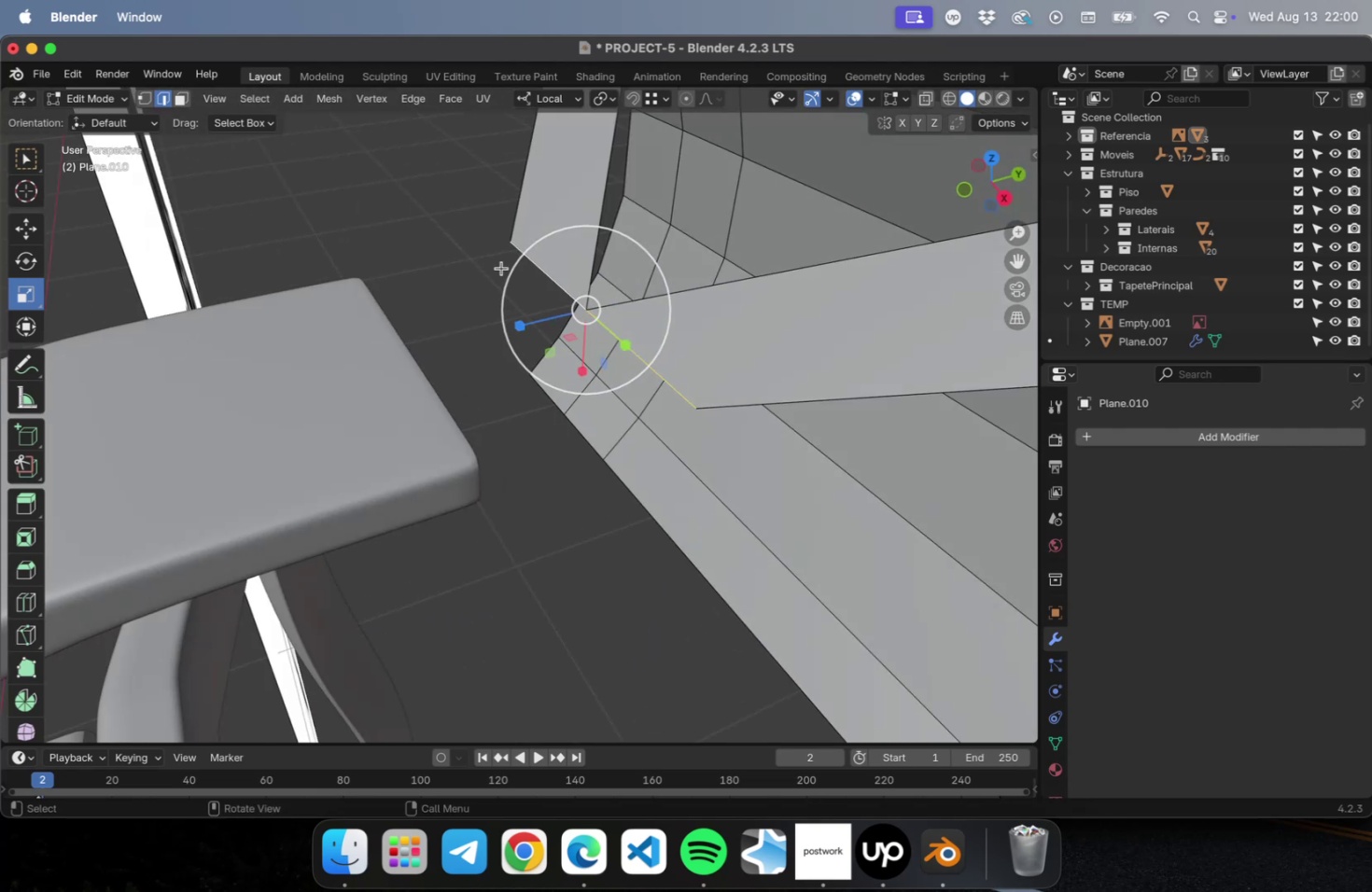 
key(Numpad7)
 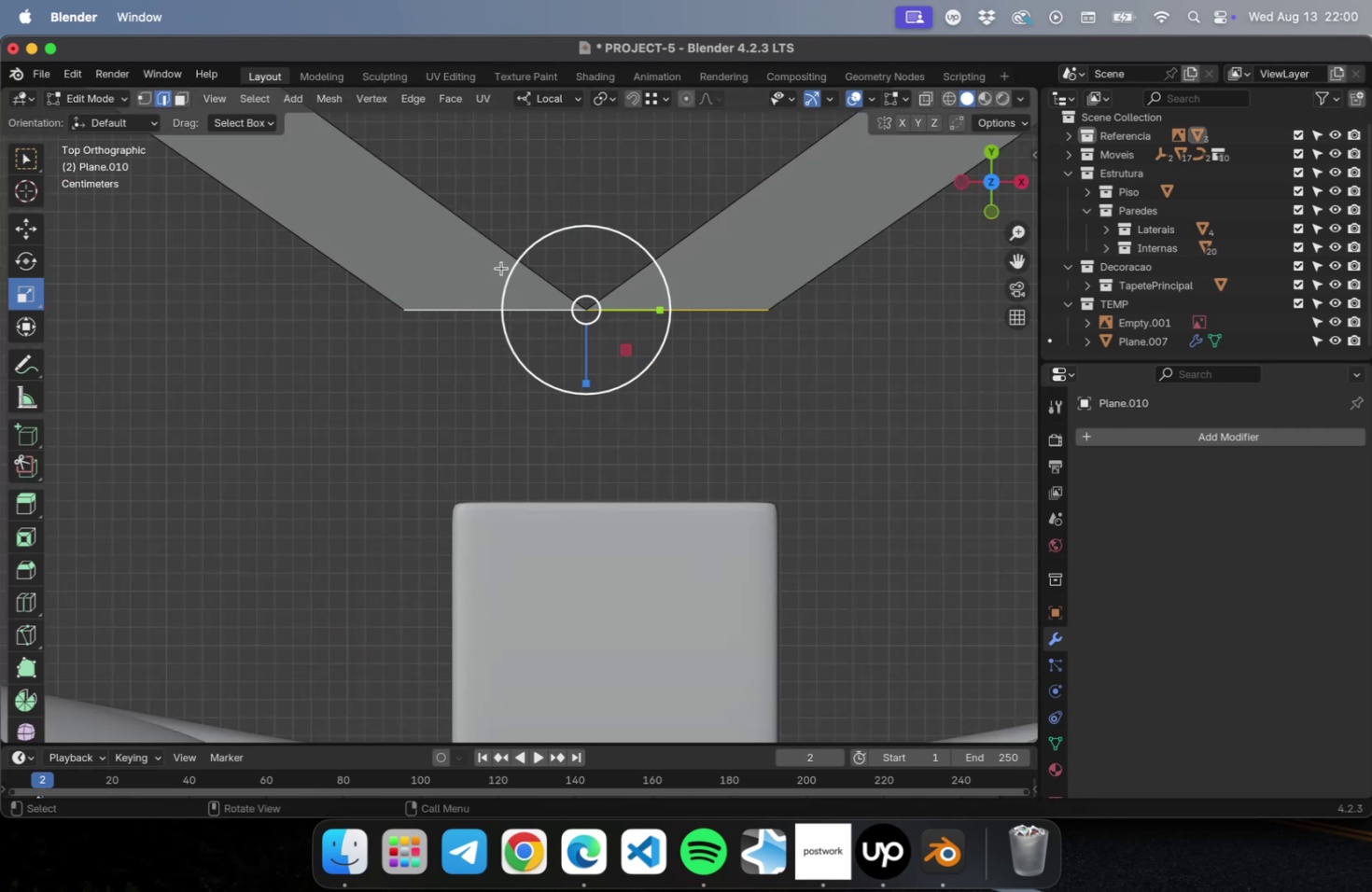 
key(NumLock)
 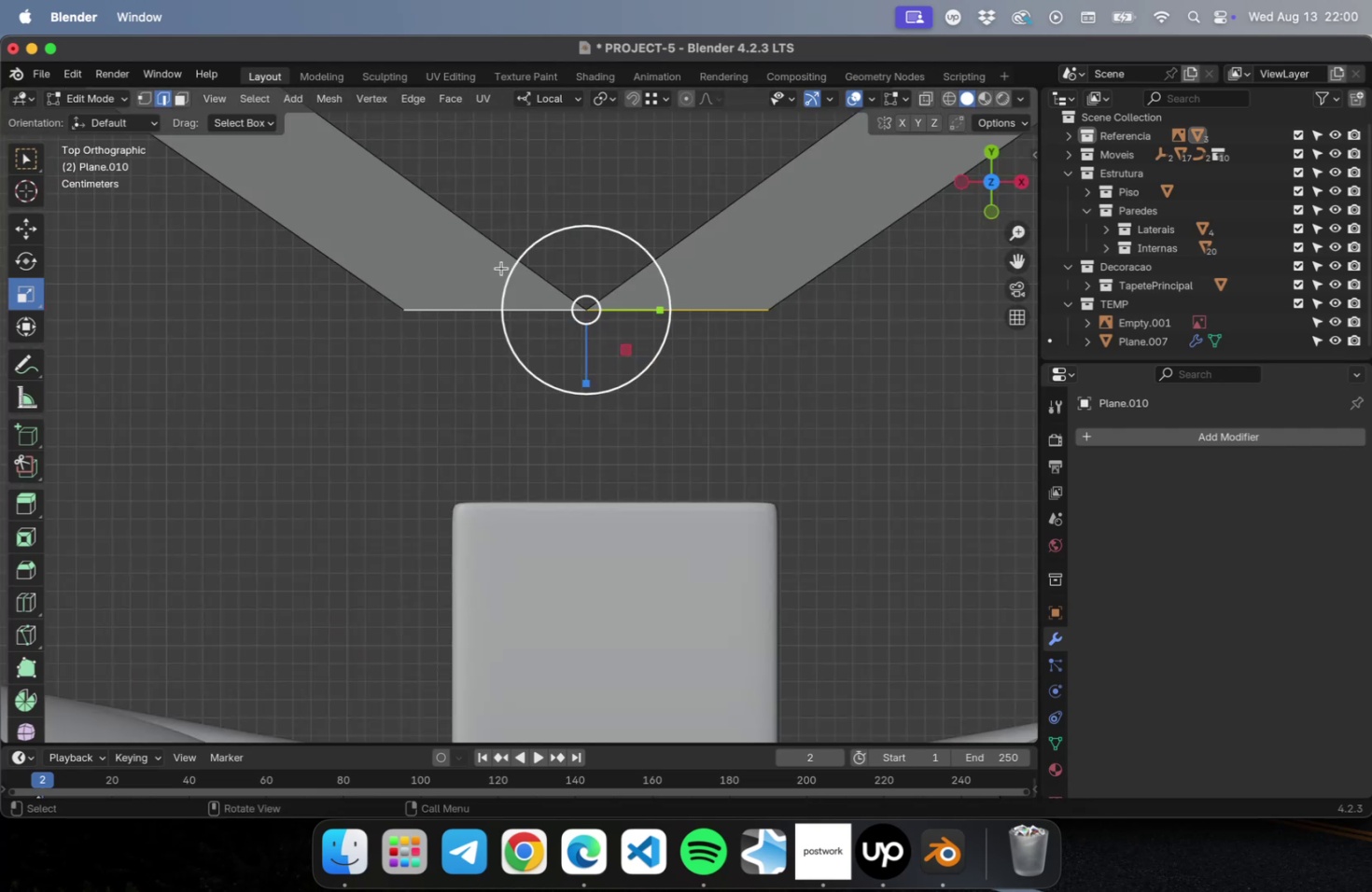 
key(Numpad1)
 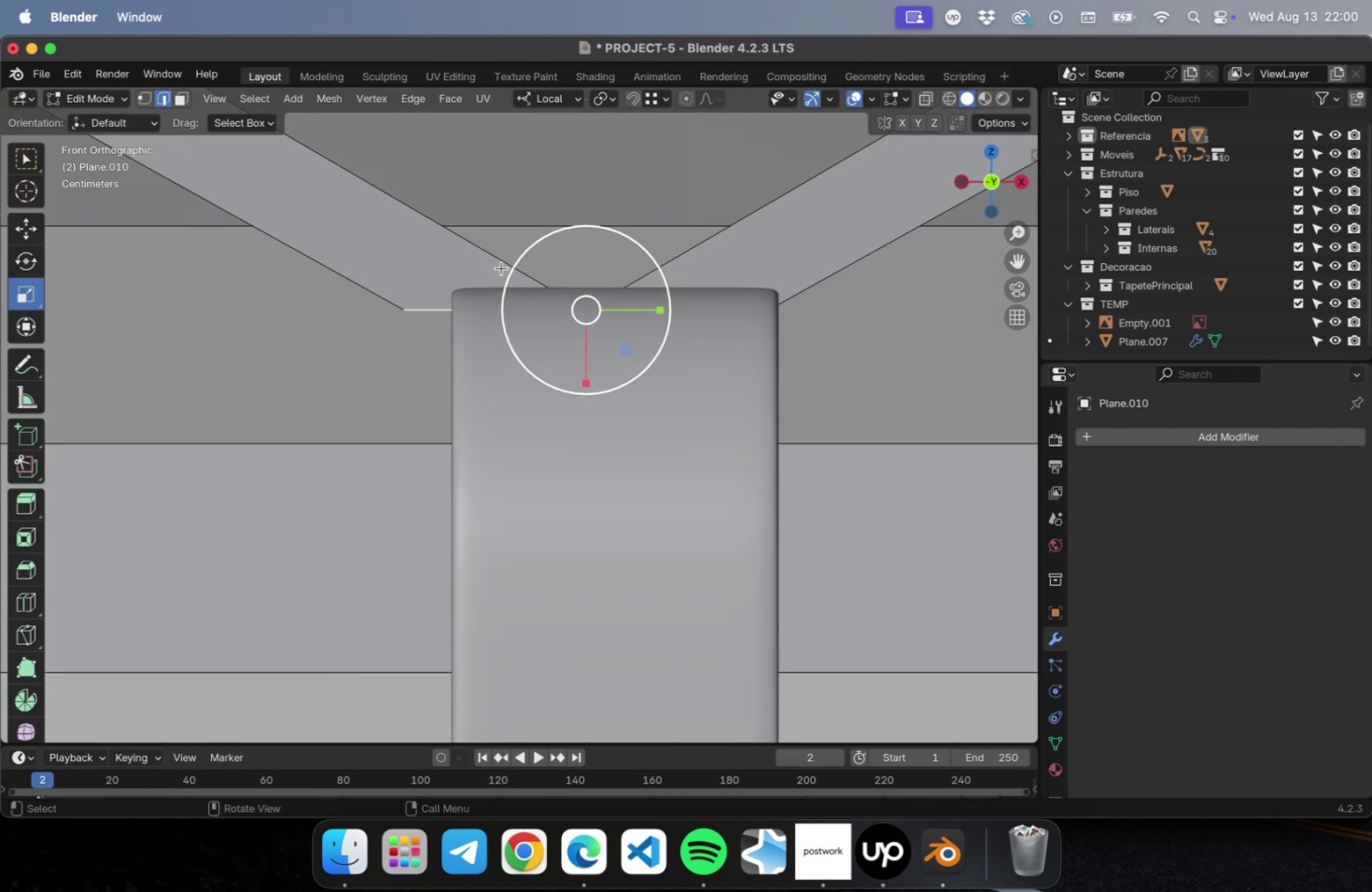 
key(NumLock)
 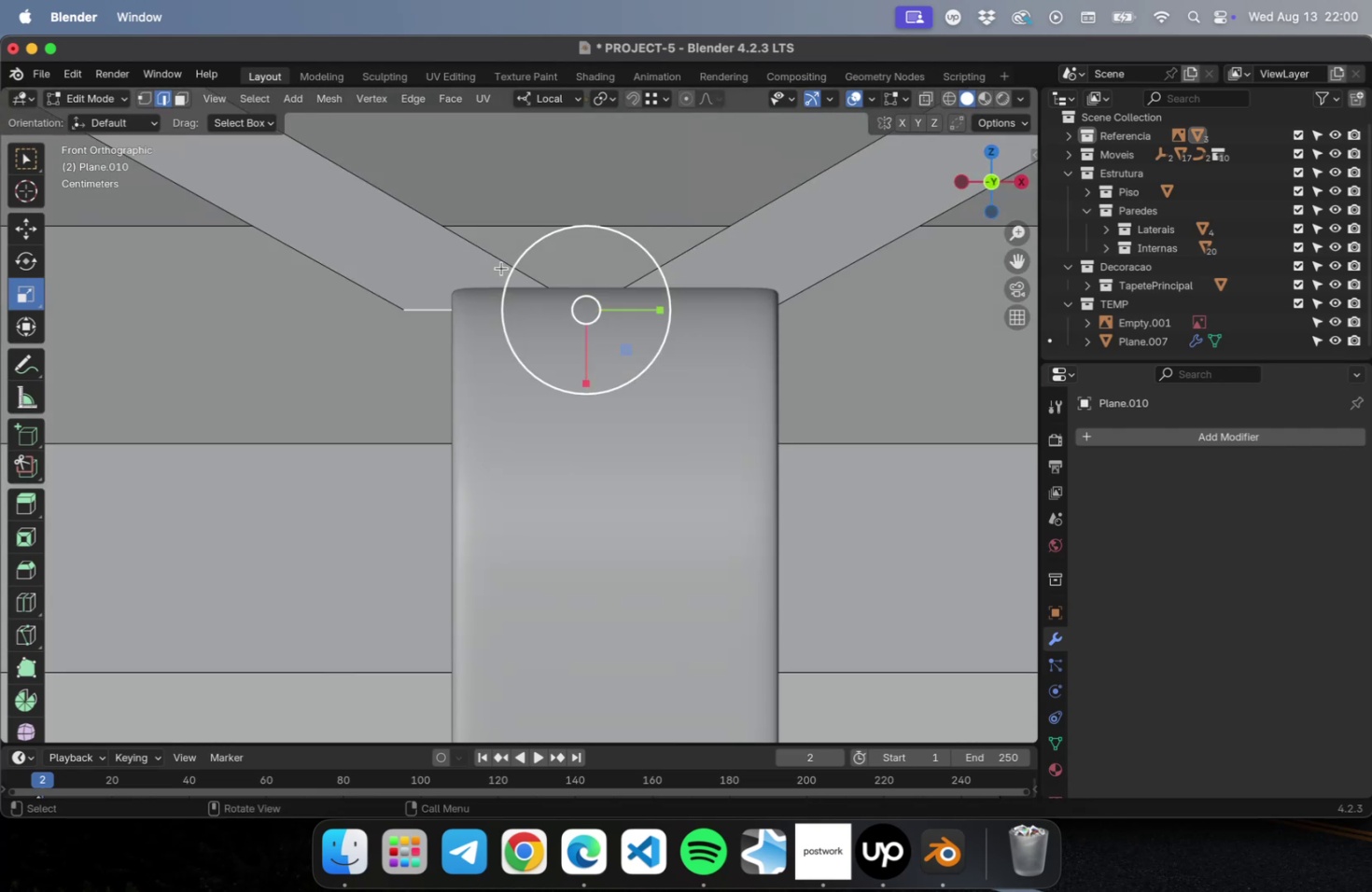 
key(Numpad3)
 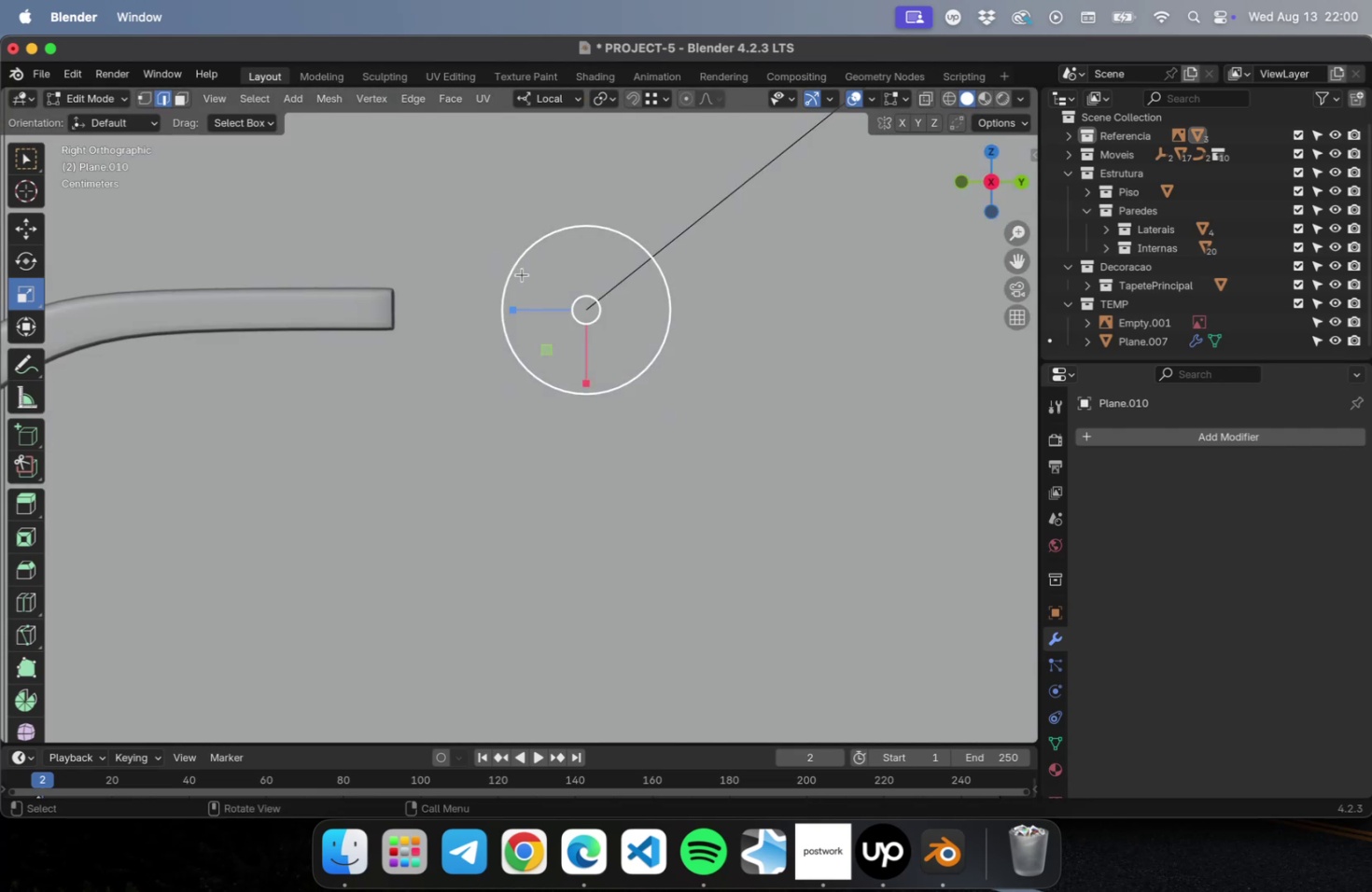 
key(E)
 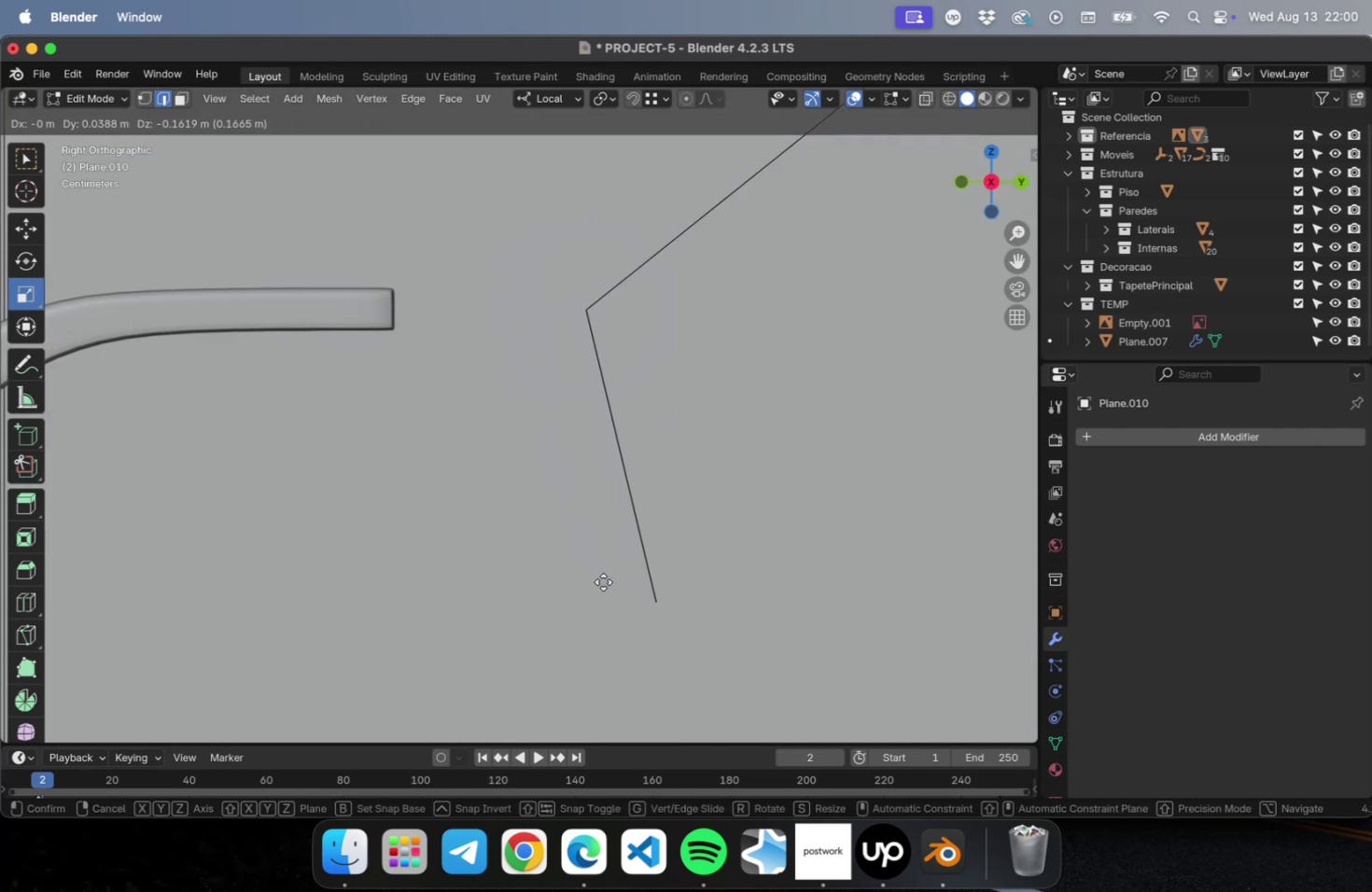 
left_click([639, 637])
 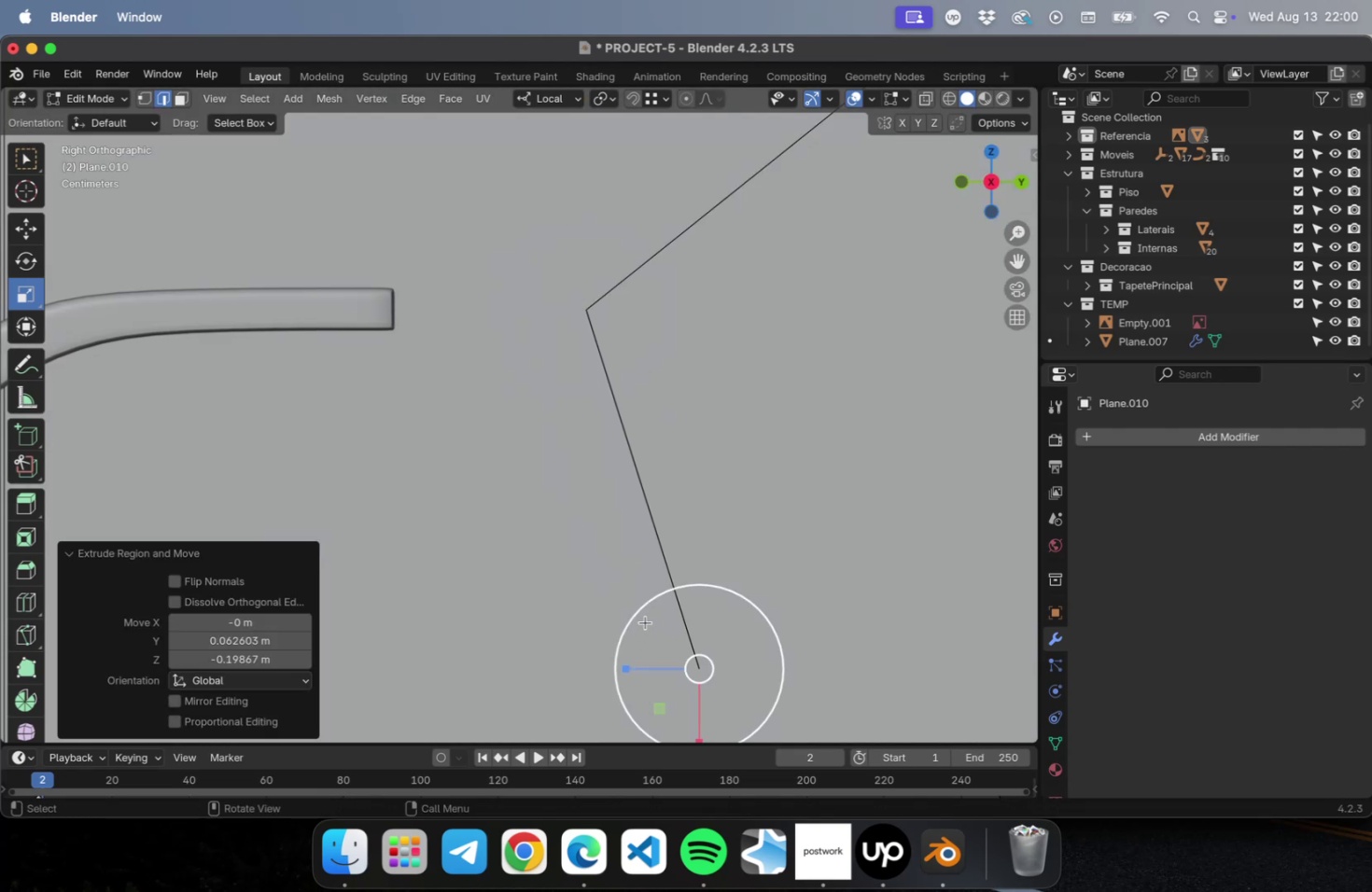 
hold_key(key=ShiftLeft, duration=0.49)
 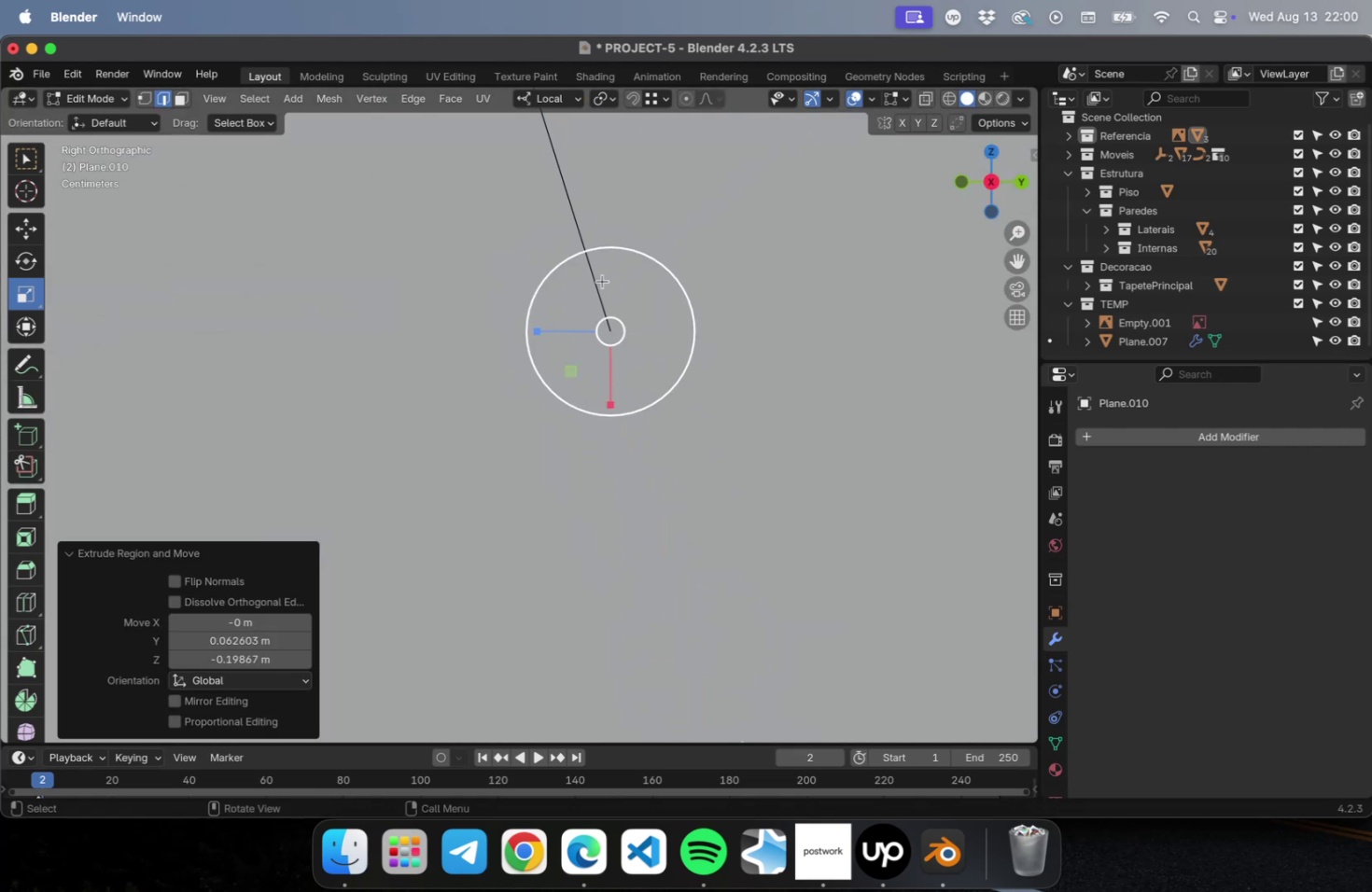 
scroll: coordinate [585, 314], scroll_direction: down, amount: 9.0
 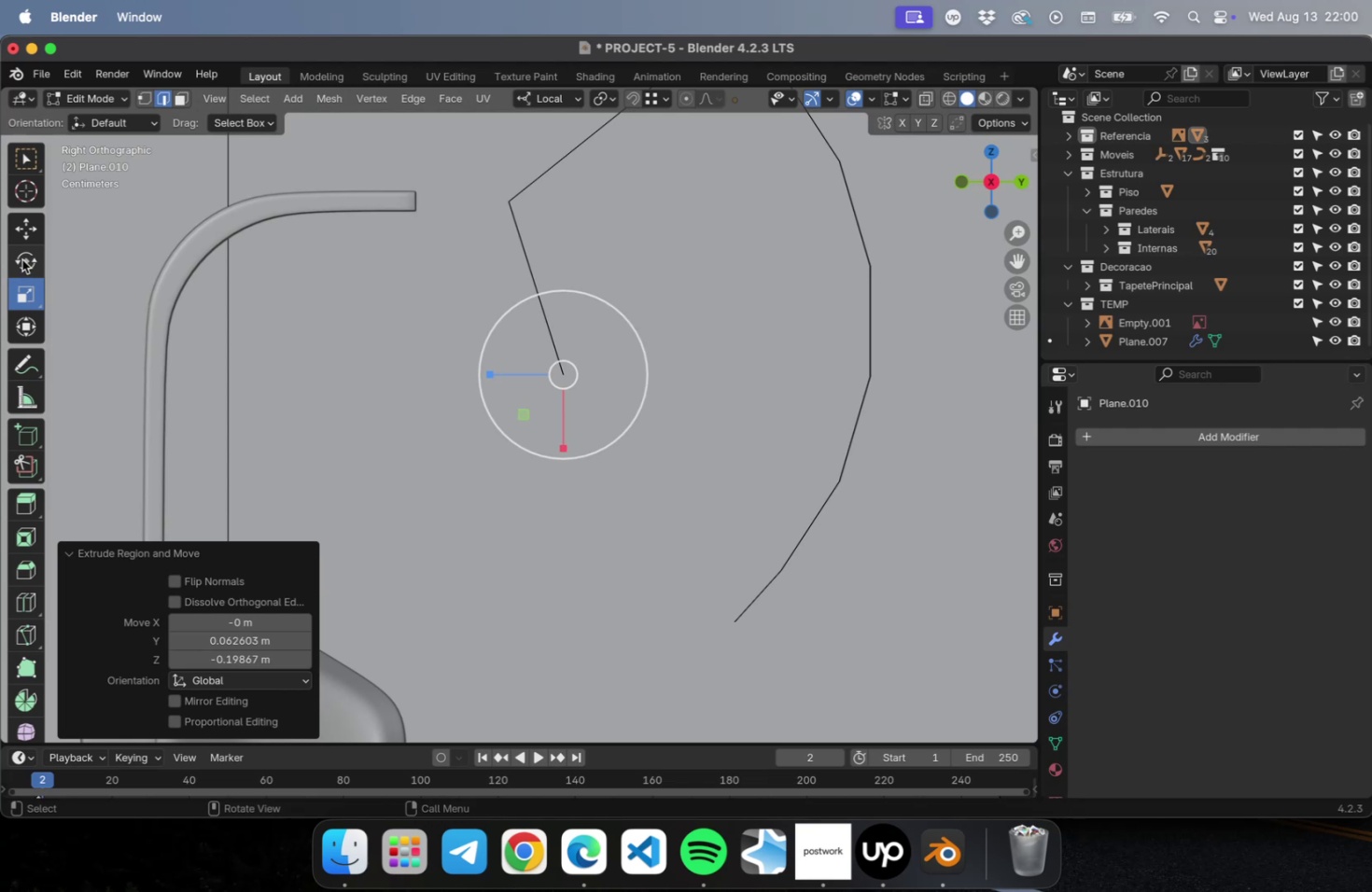 
left_click([23, 219])
 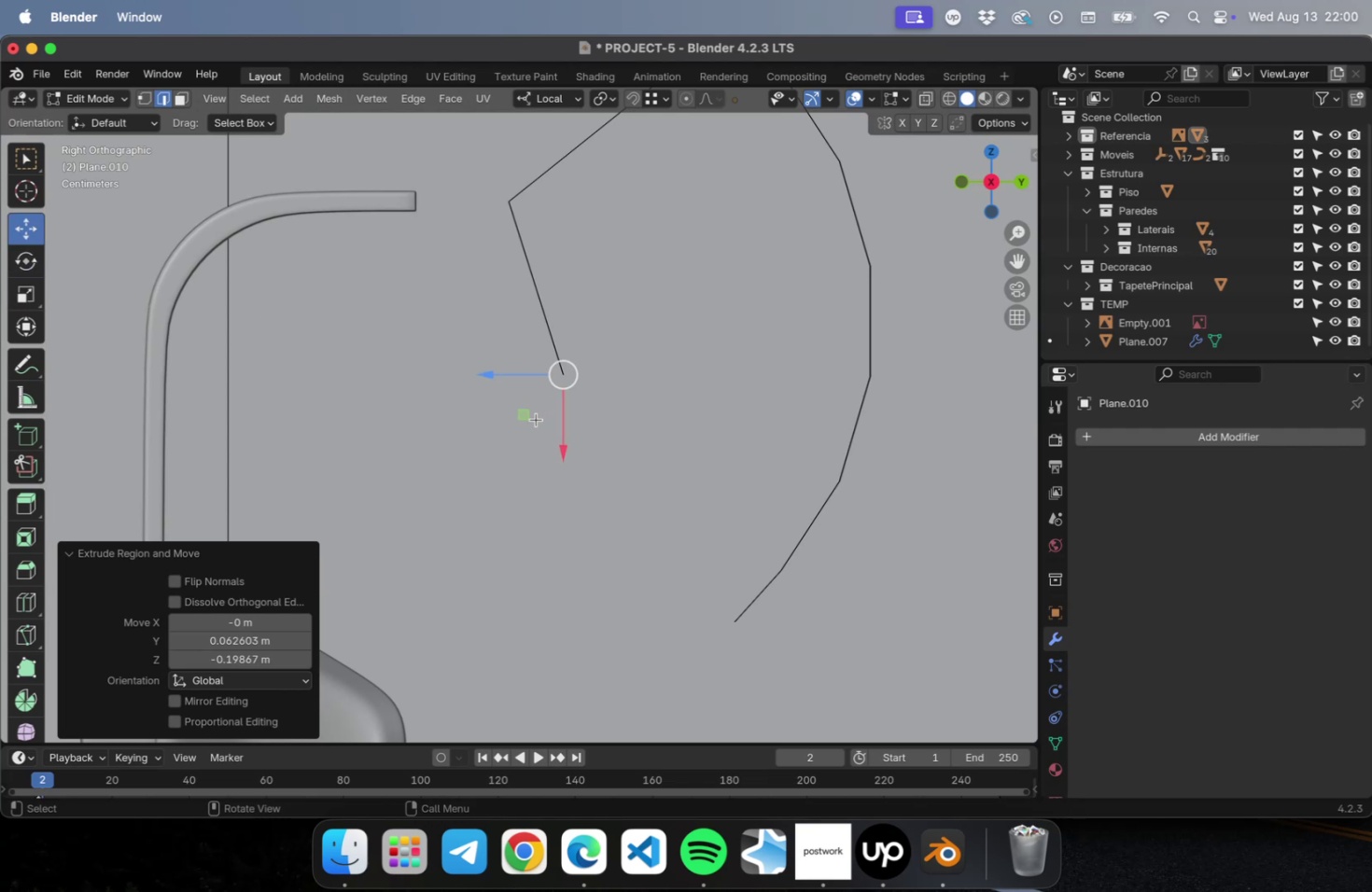 
left_click_drag(start_coordinate=[529, 422], to_coordinate=[699, 672])
 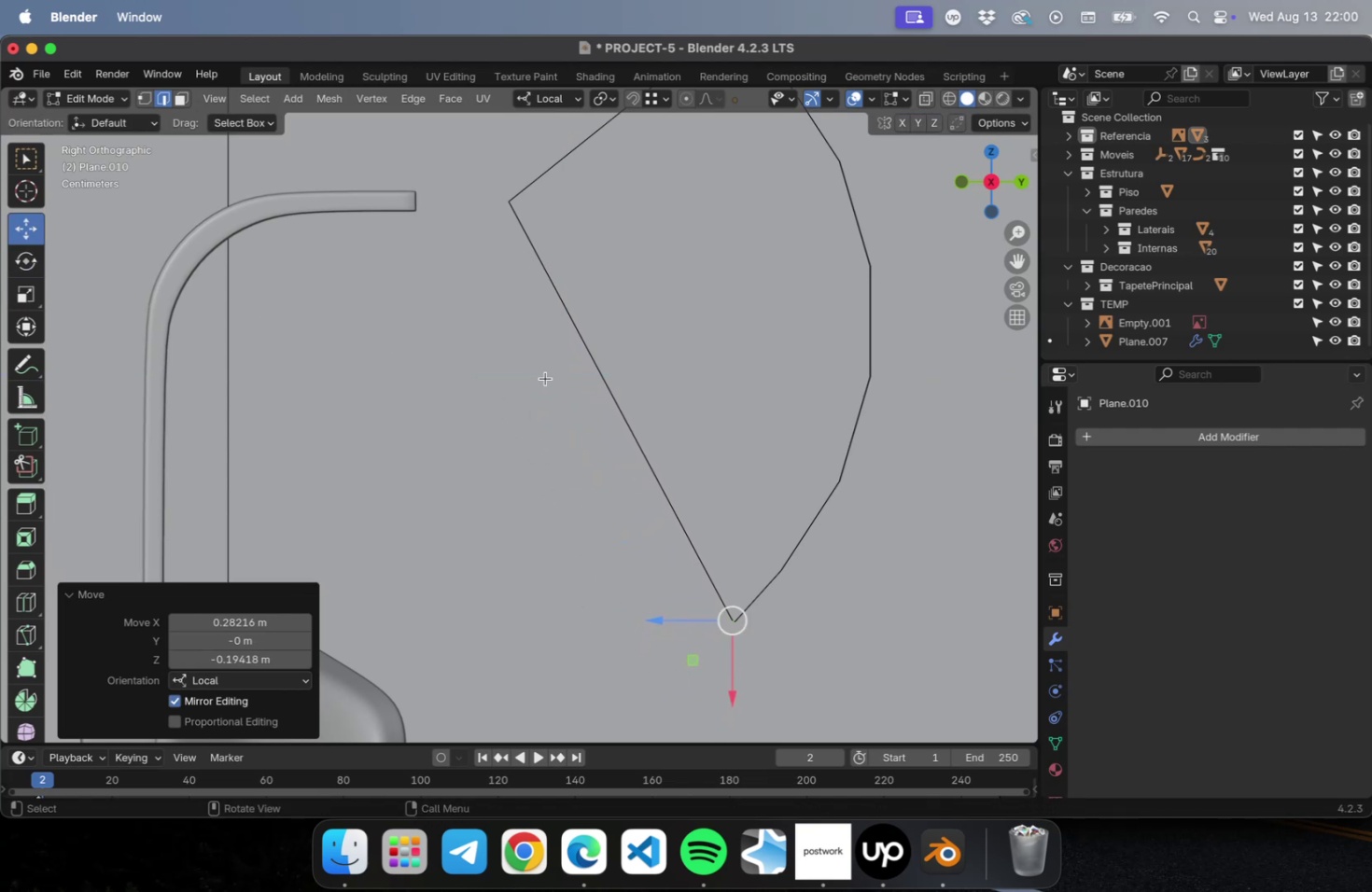 
scroll: coordinate [548, 380], scroll_direction: down, amount: 2.0
 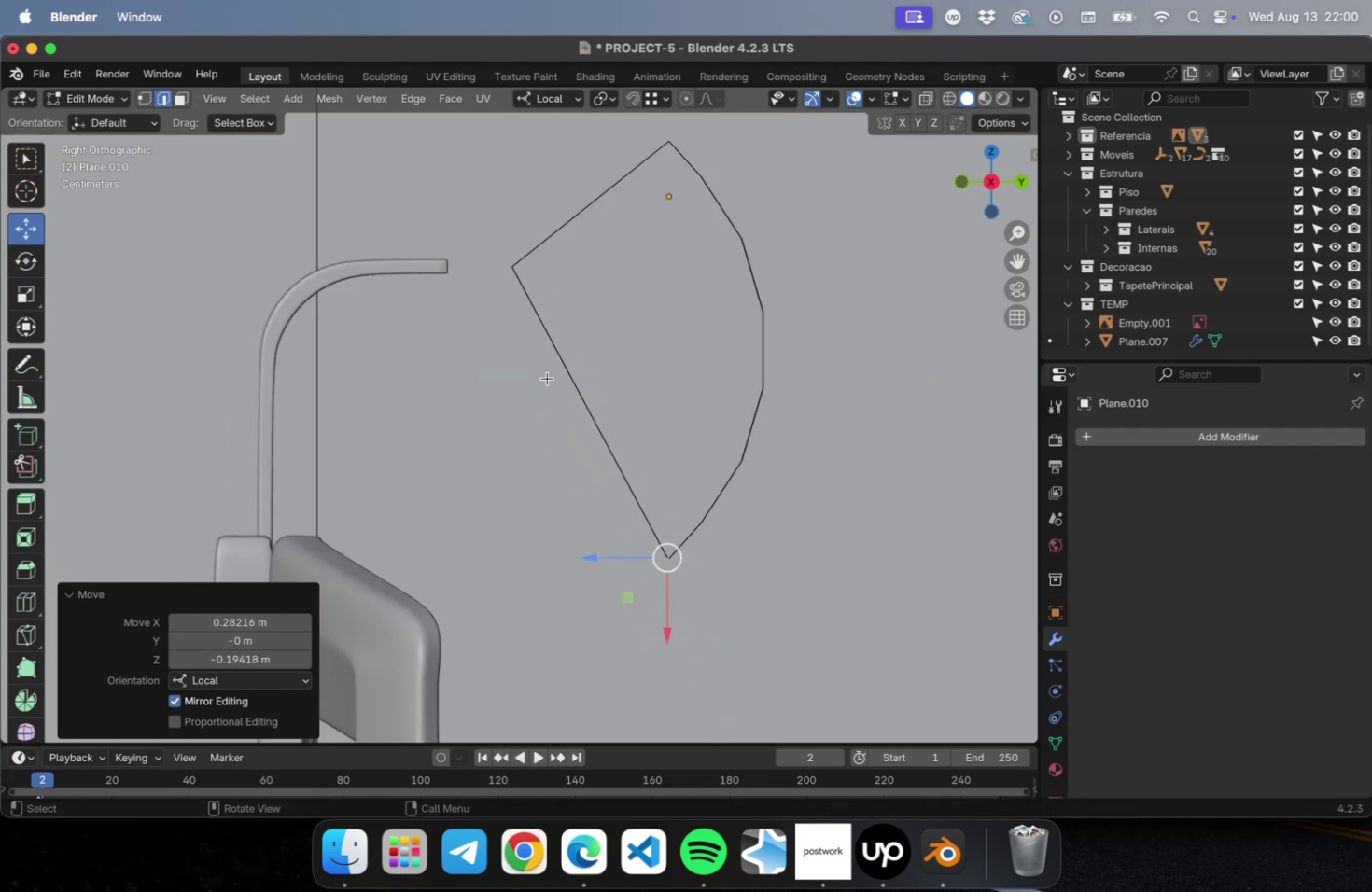 
key(Tab)
 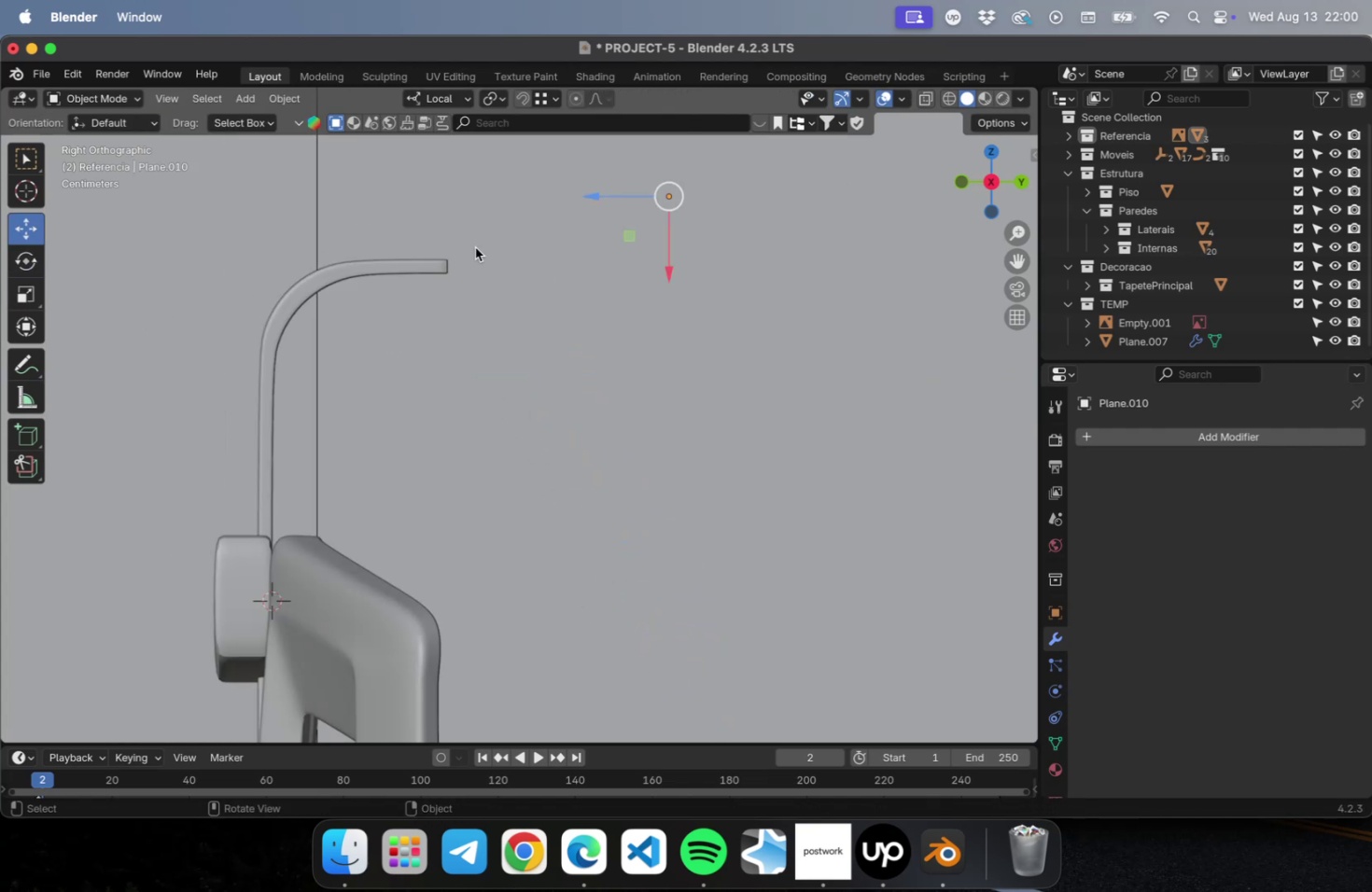 
key(Tab)
 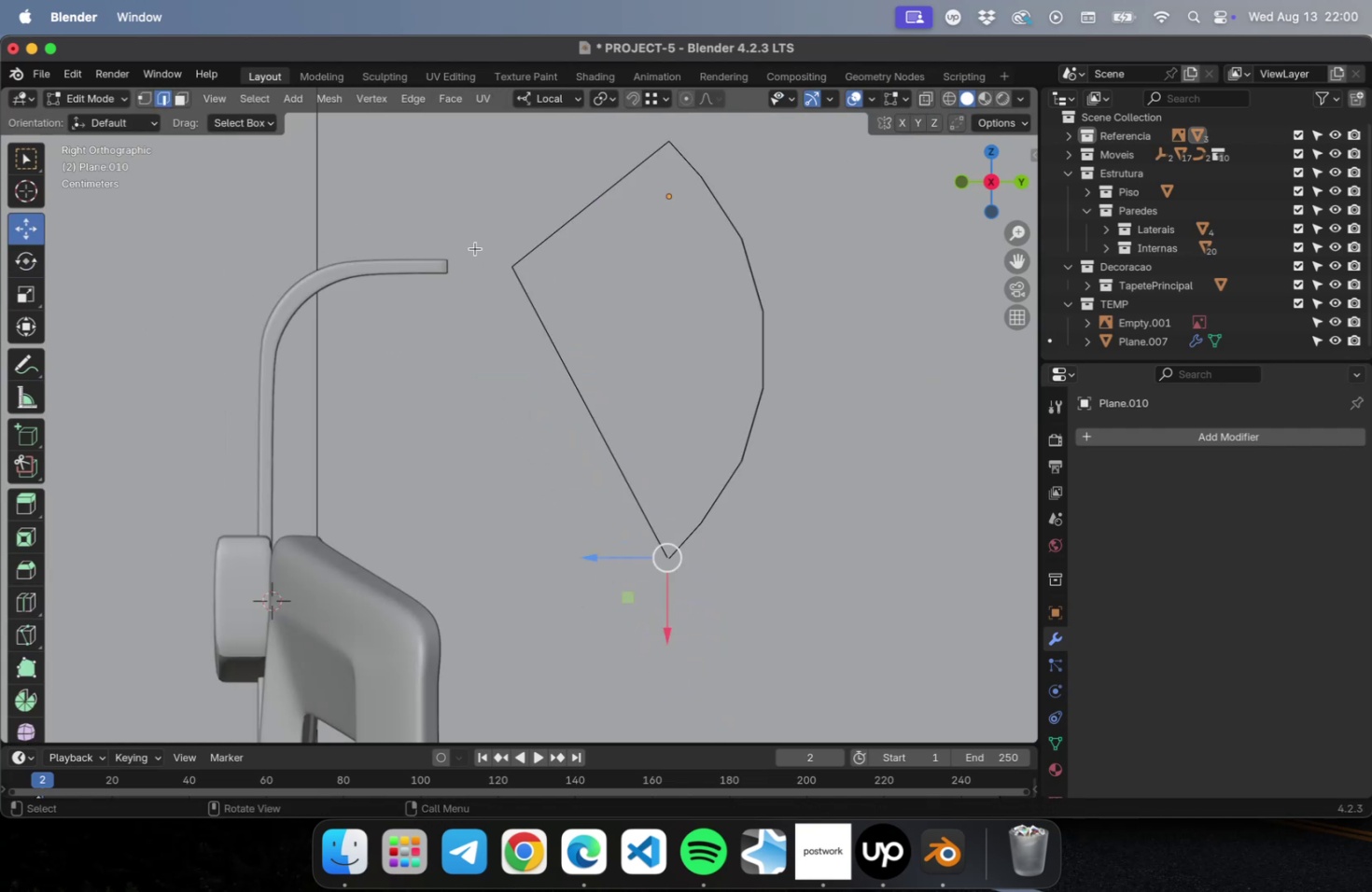 
key(1)
 